 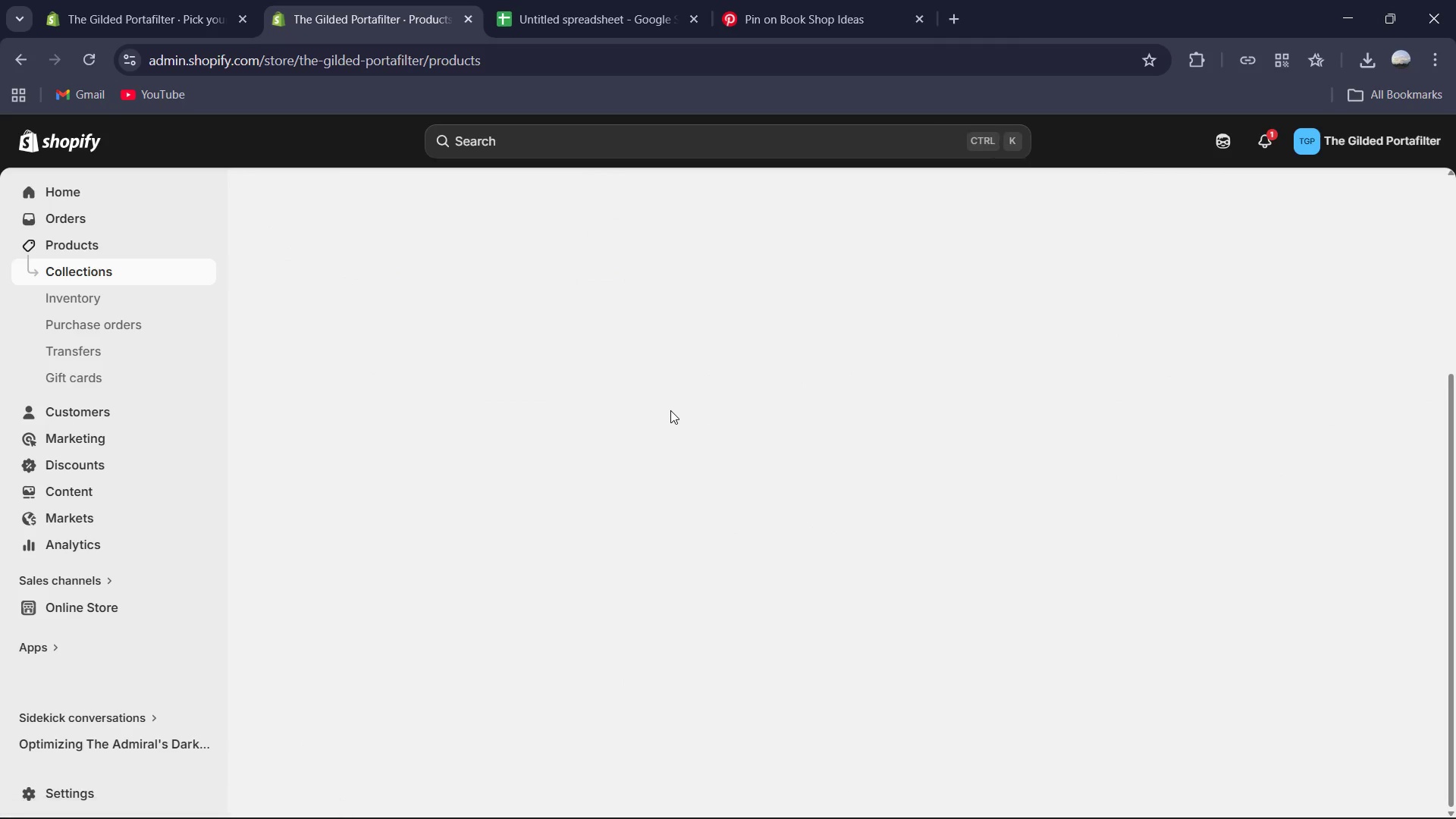 
left_click([388, 435])
 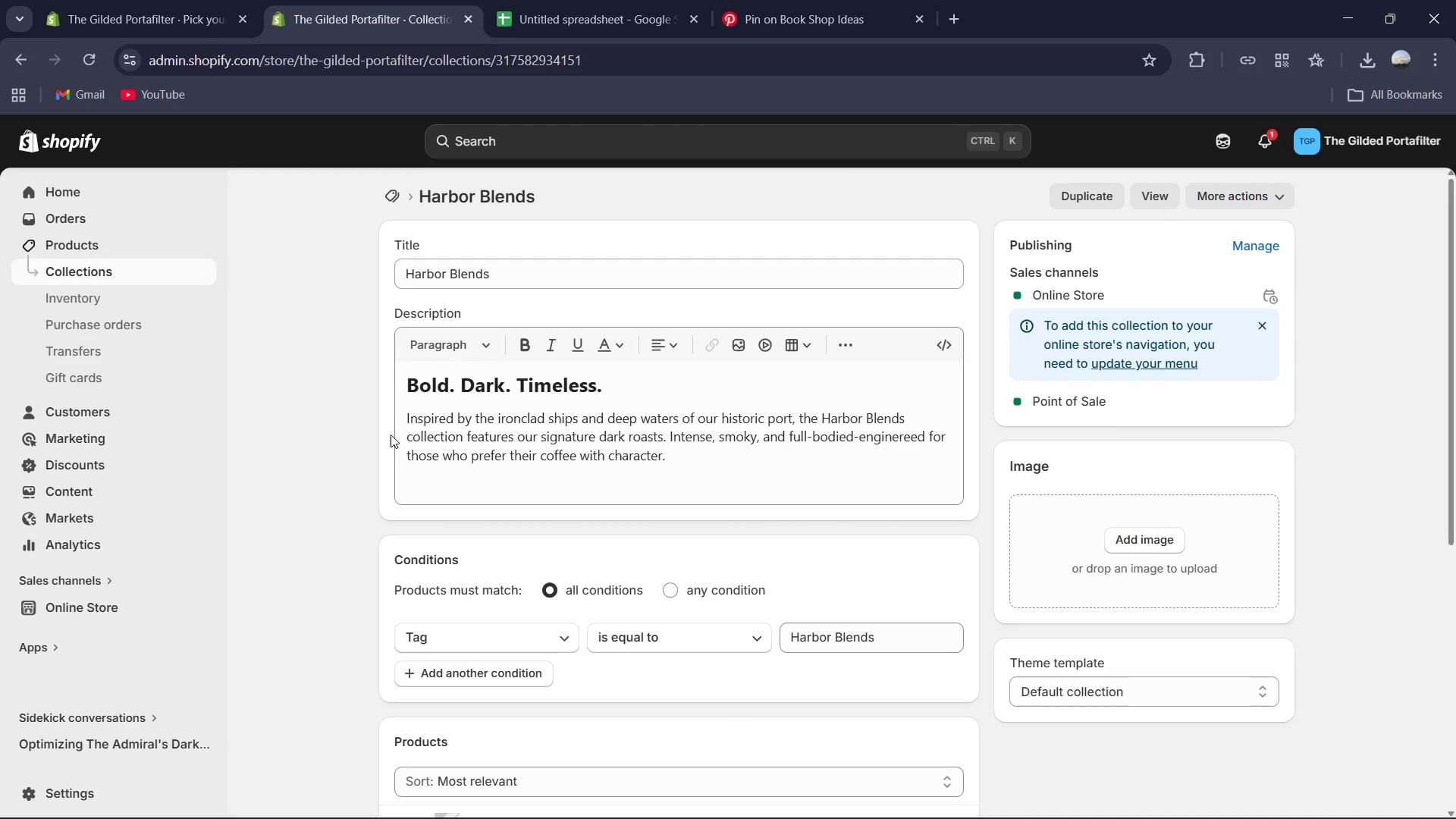 
wait(5.11)
 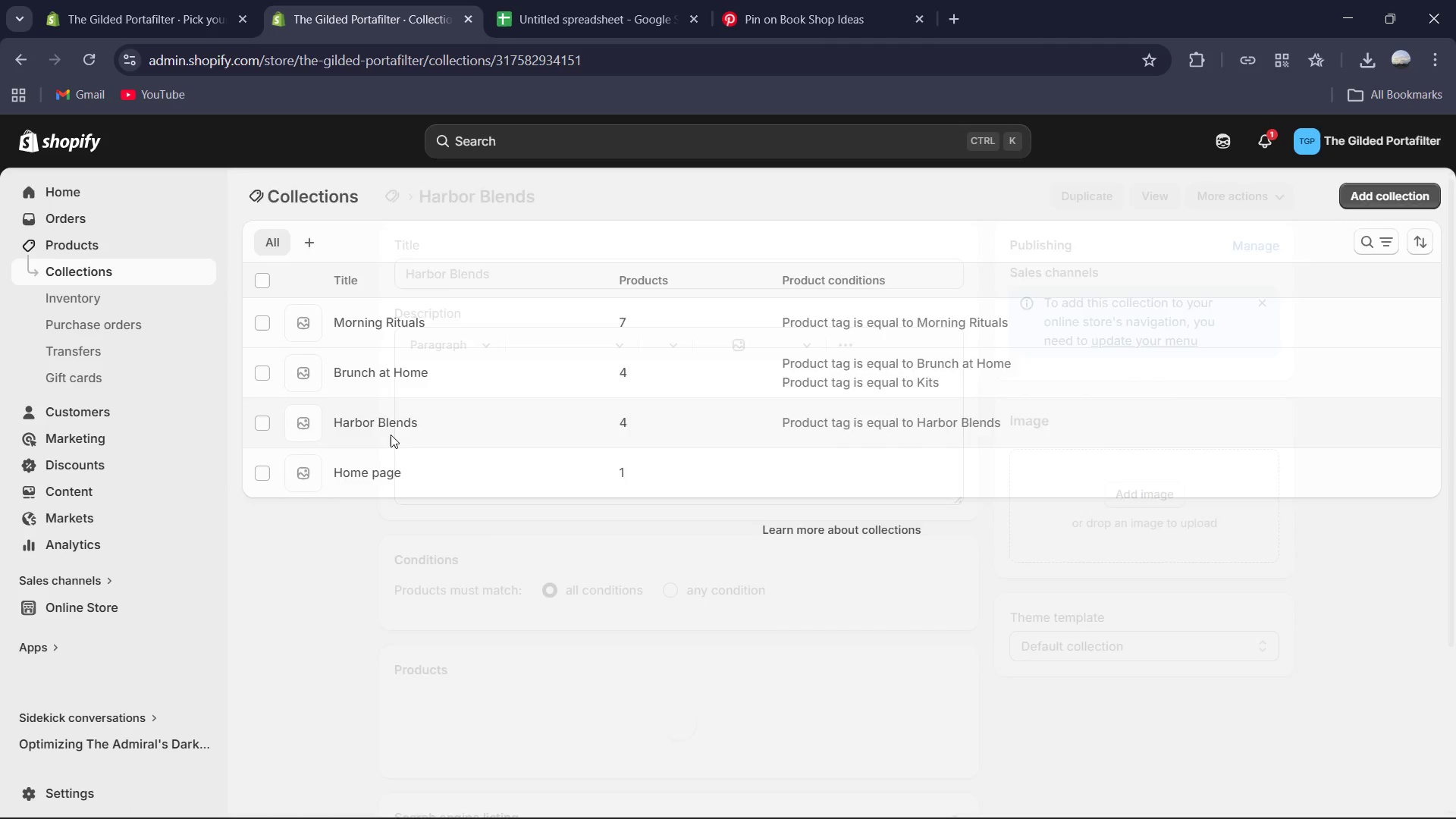 
scroll: coordinate [510, 489], scroll_direction: down, amount: 7.0
 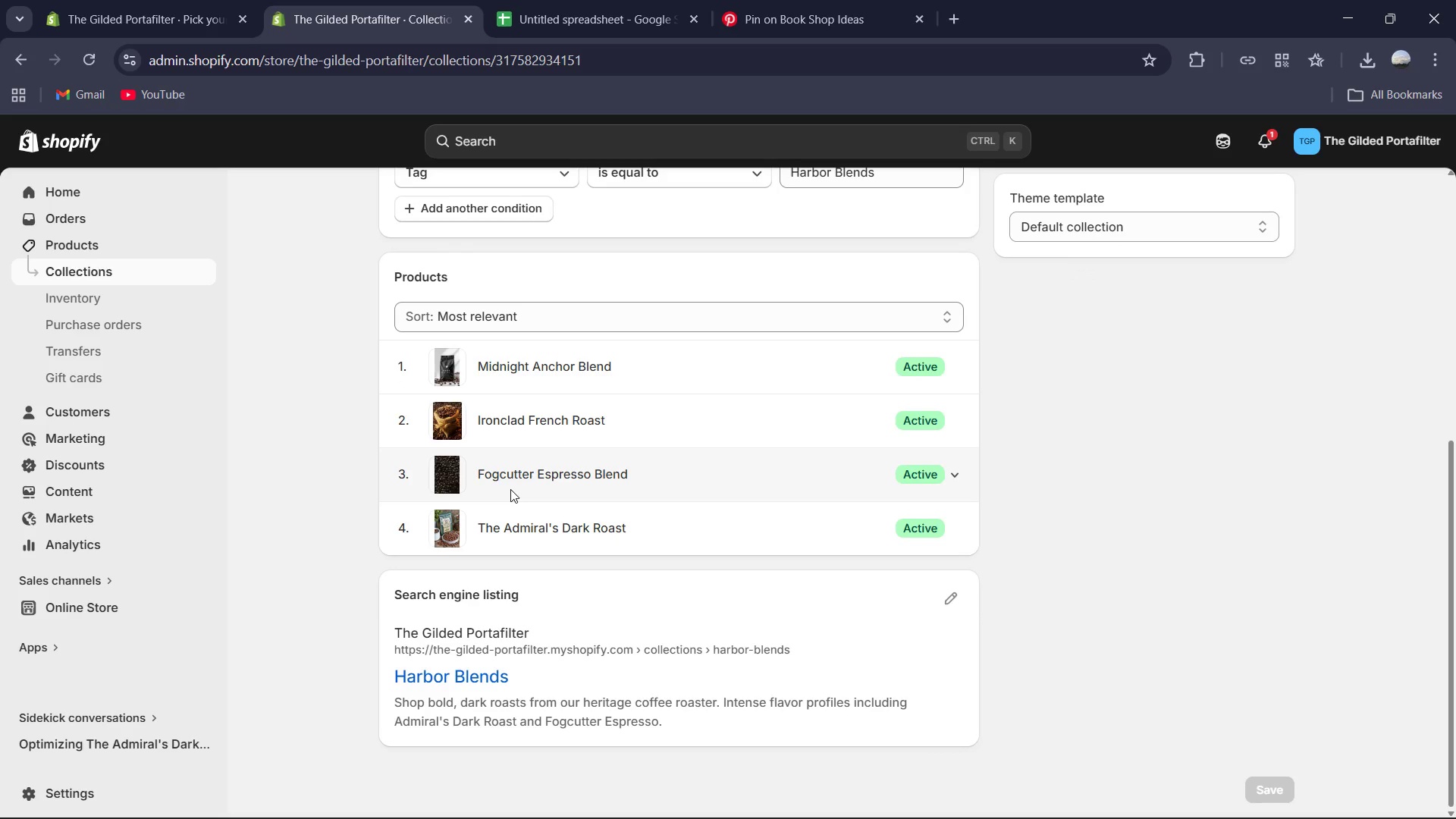 
scroll: coordinate [495, 460], scroll_direction: up, amount: 10.0
 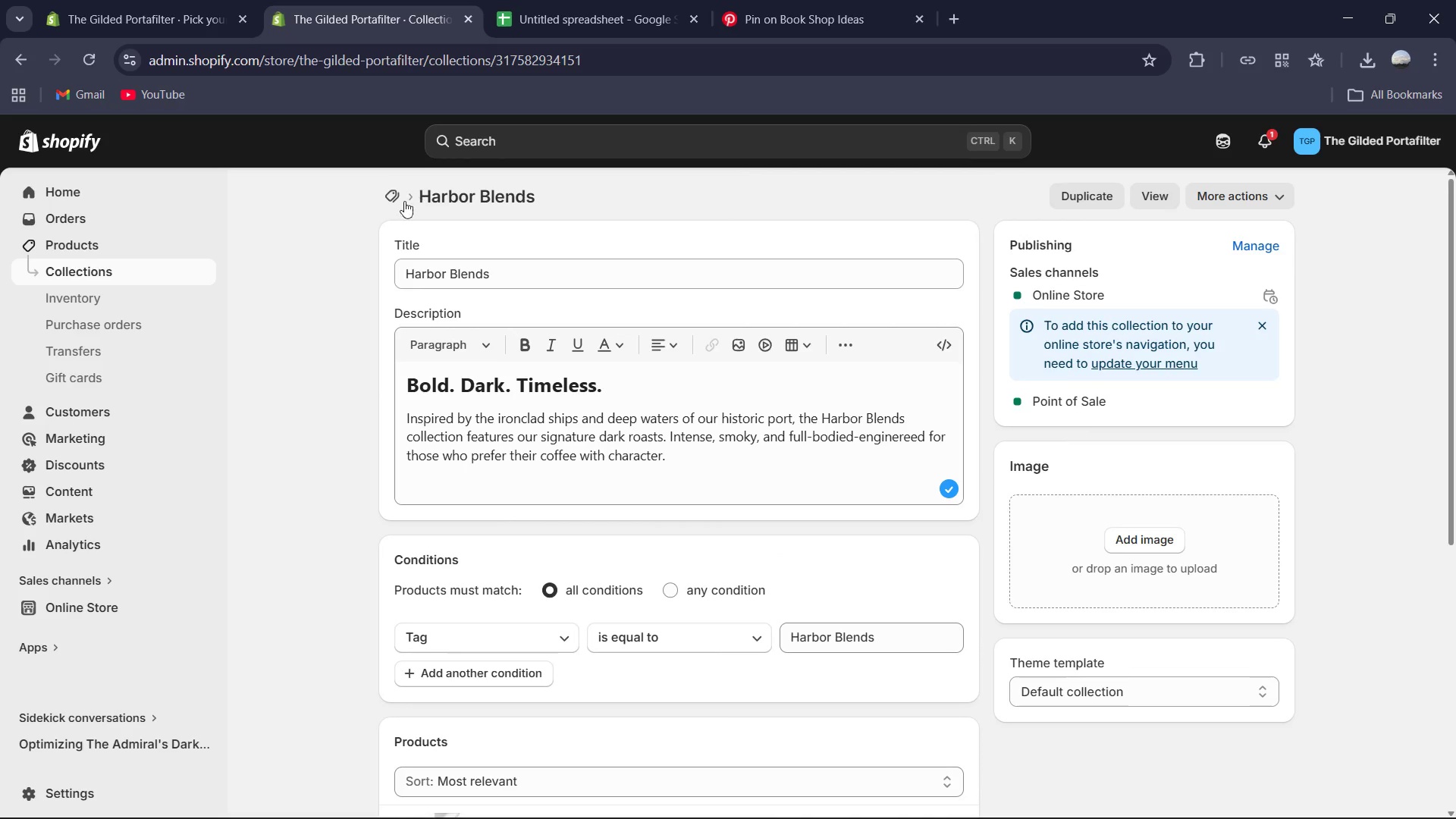 
left_click([391, 196])
 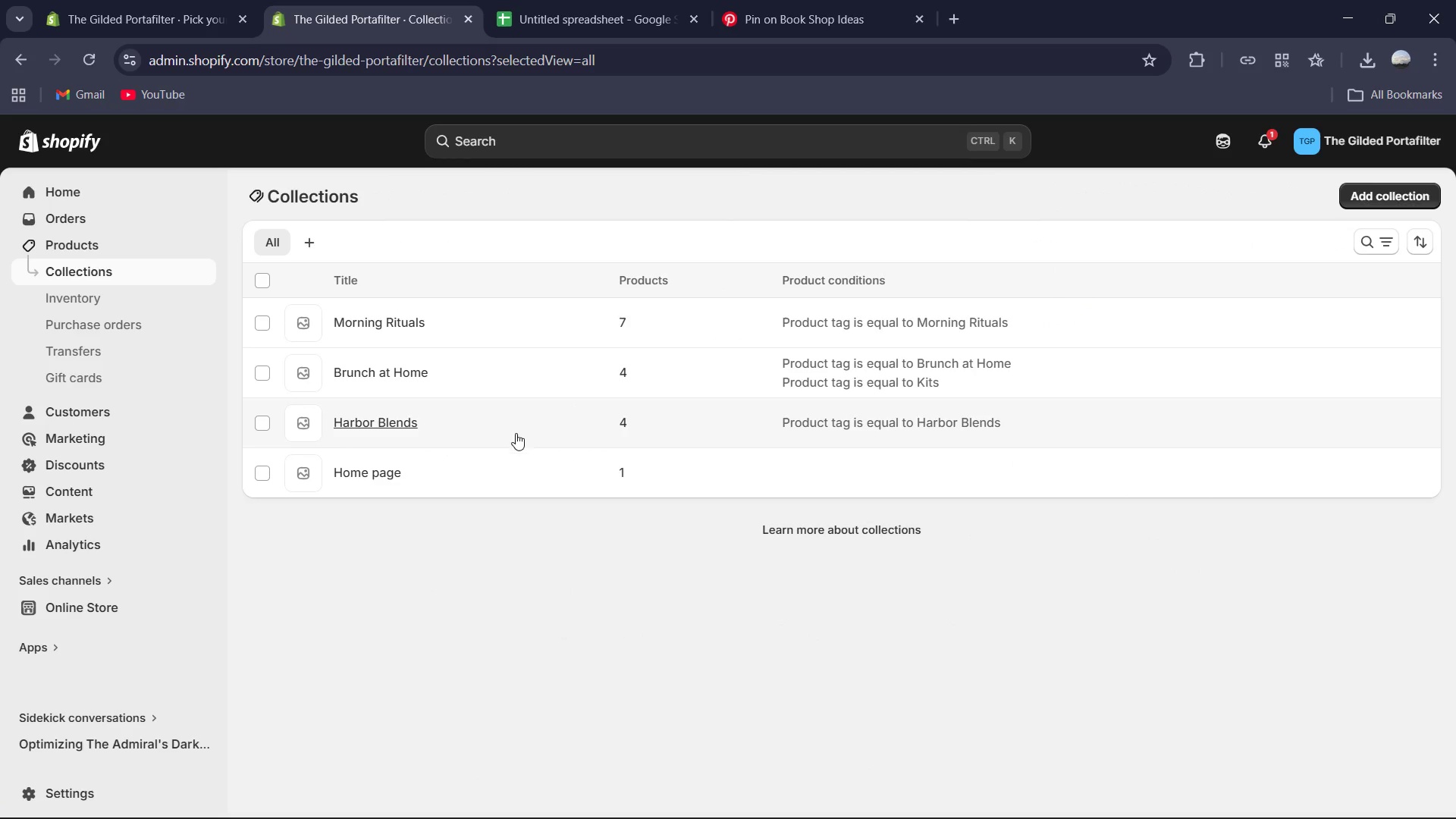 
left_click([378, 383])
 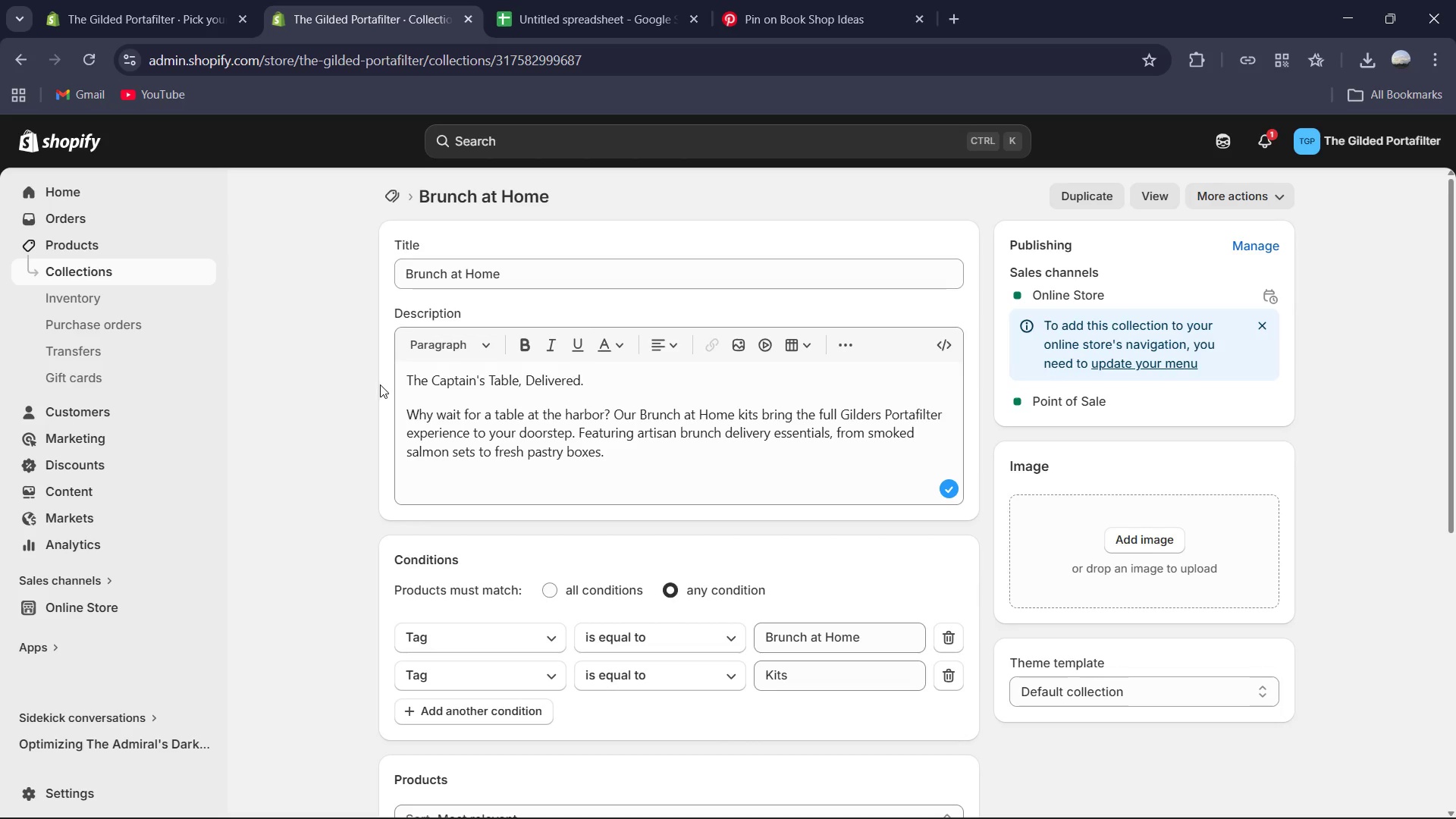 
wait(5.38)
 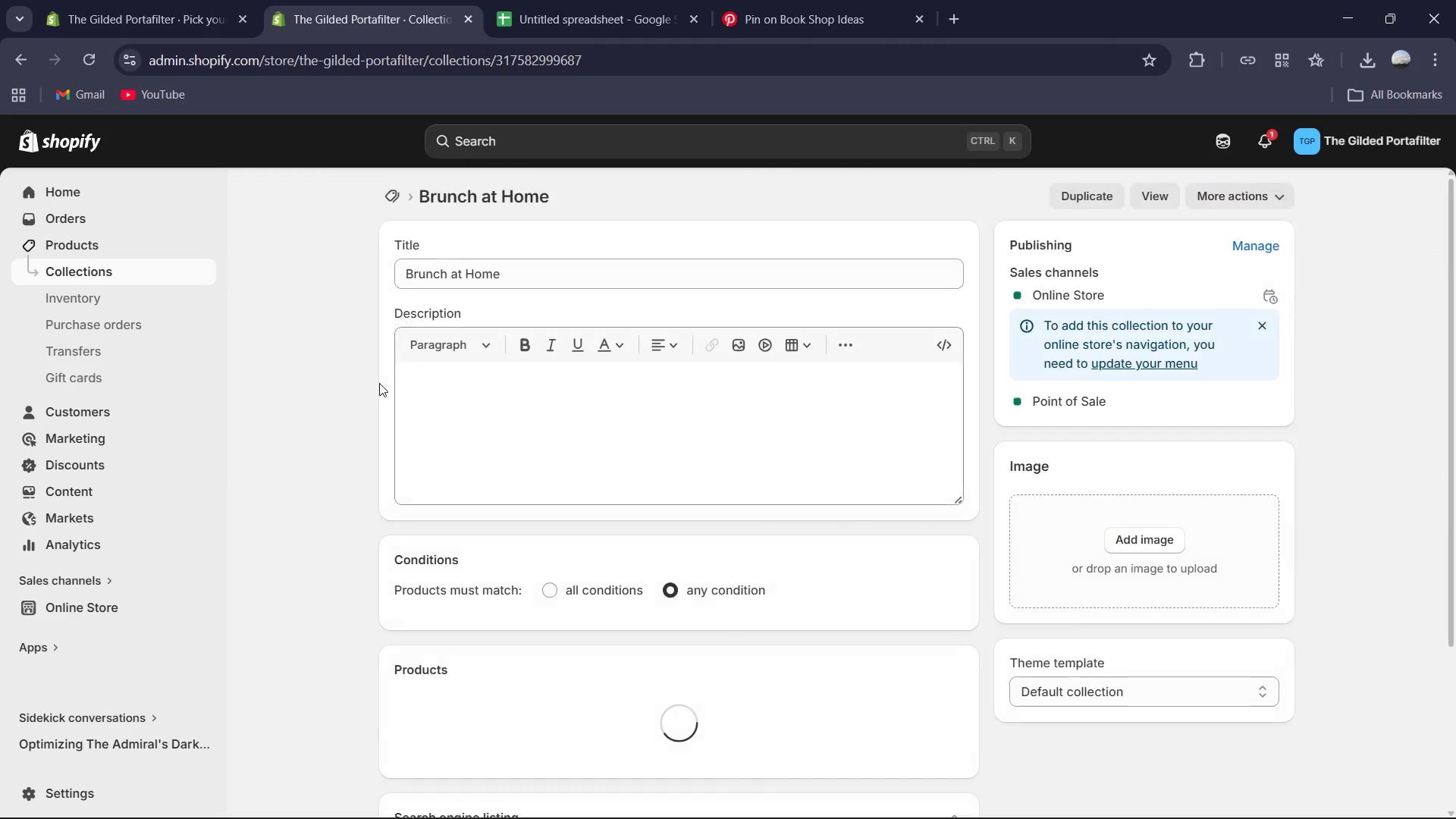 
left_click_drag(start_coordinate=[599, 382], to_coordinate=[393, 381])
 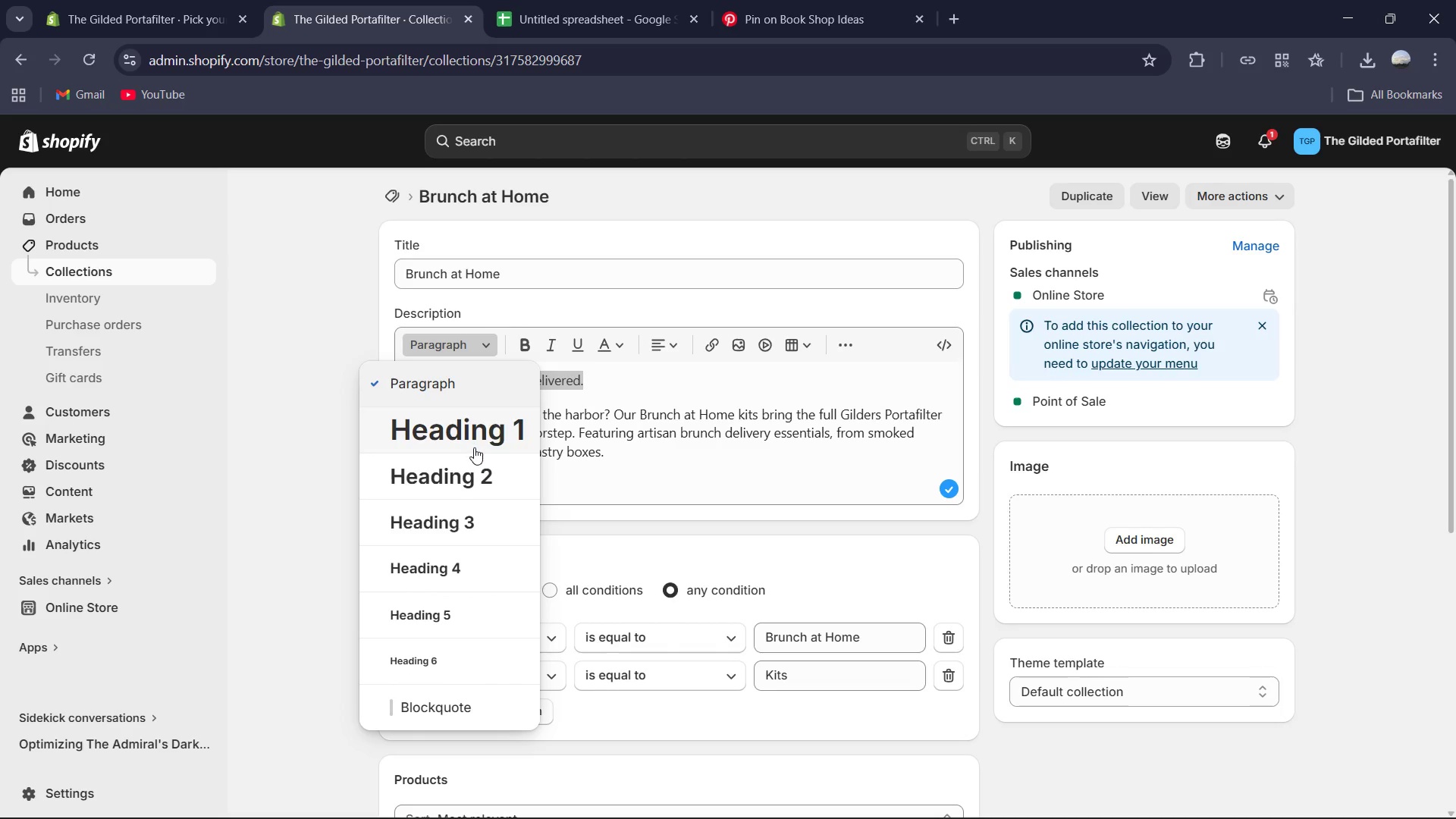 
left_click([475, 475])
 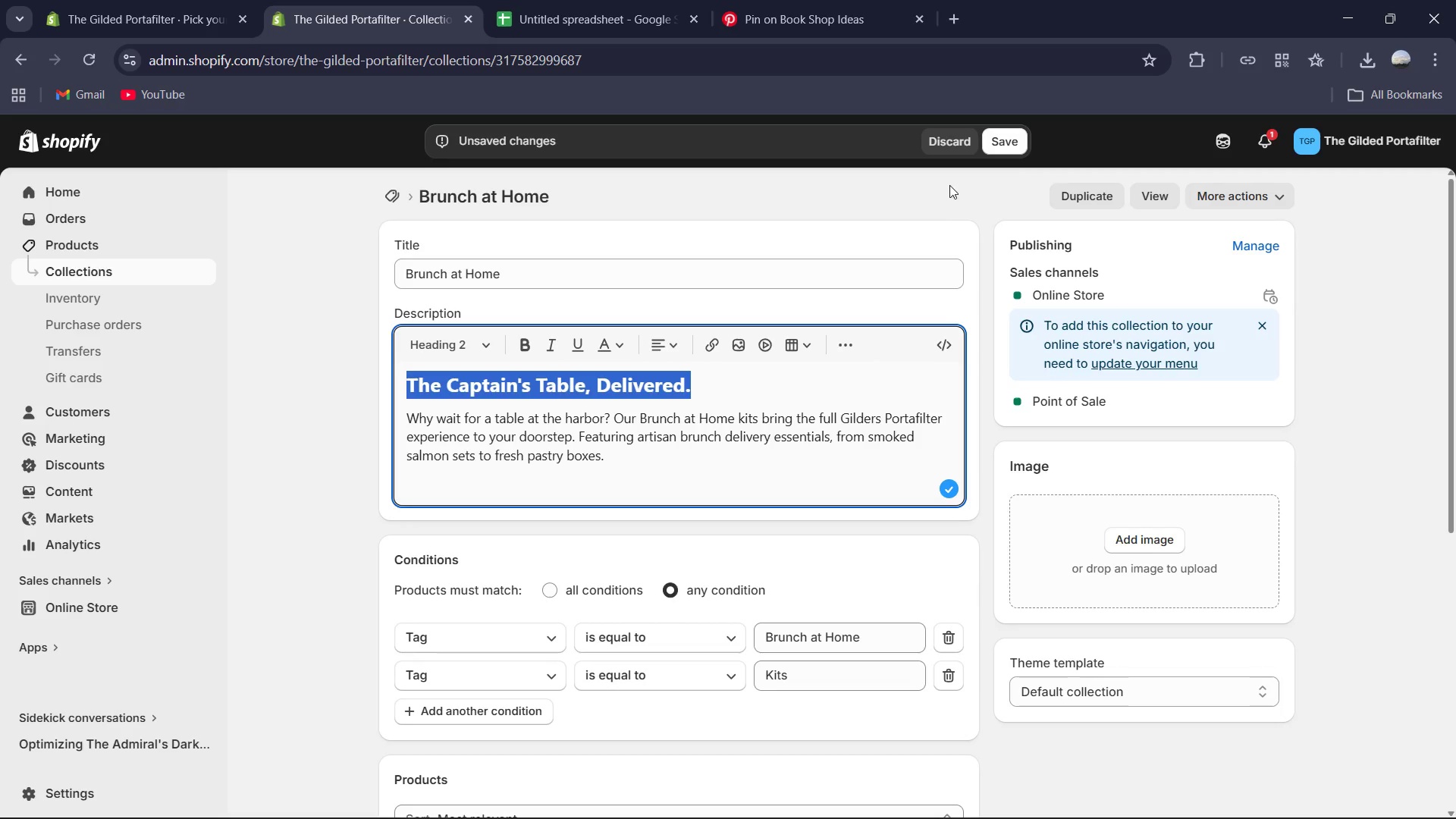 
left_click([993, 146])
 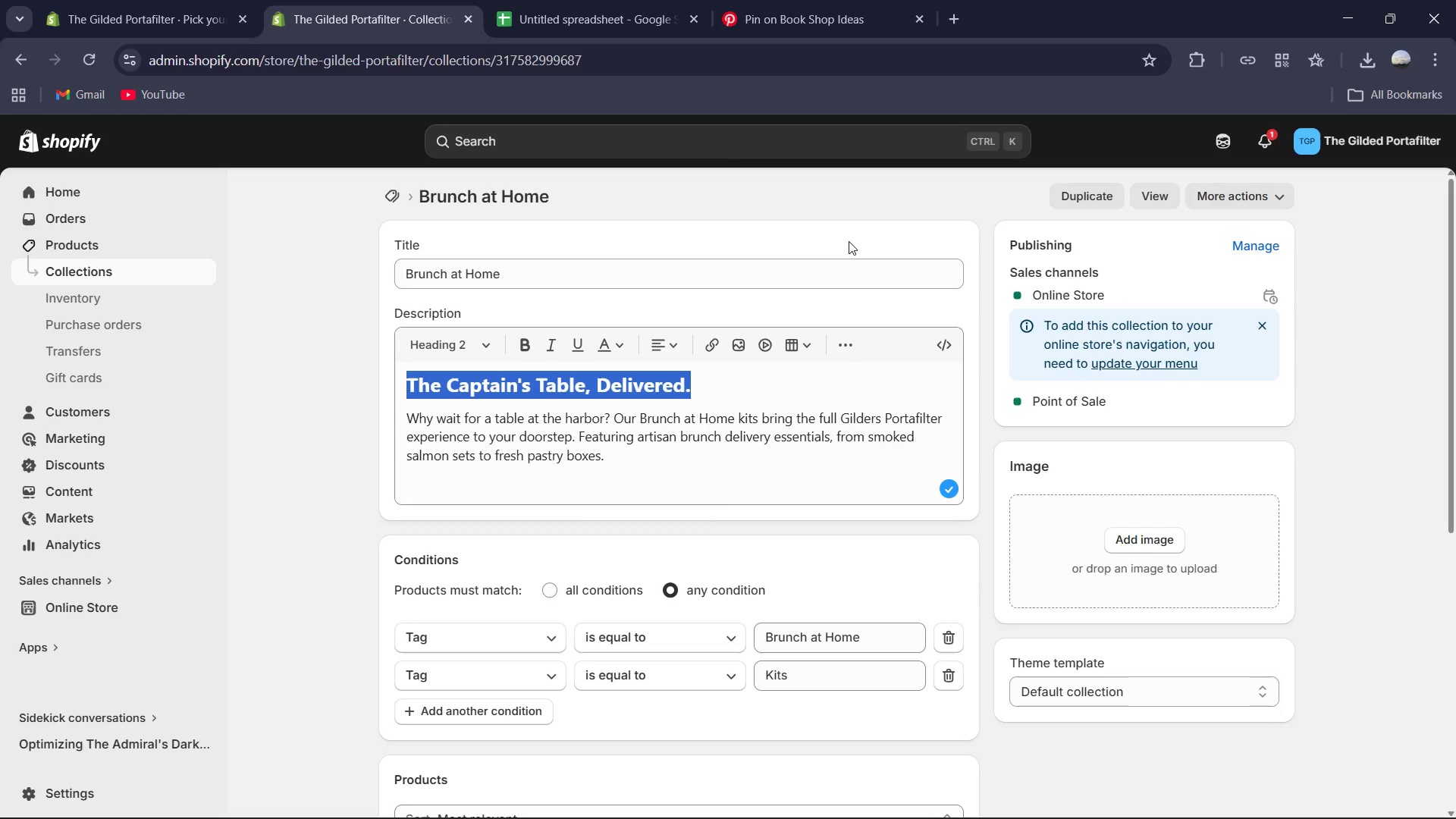 
wait(17.75)
 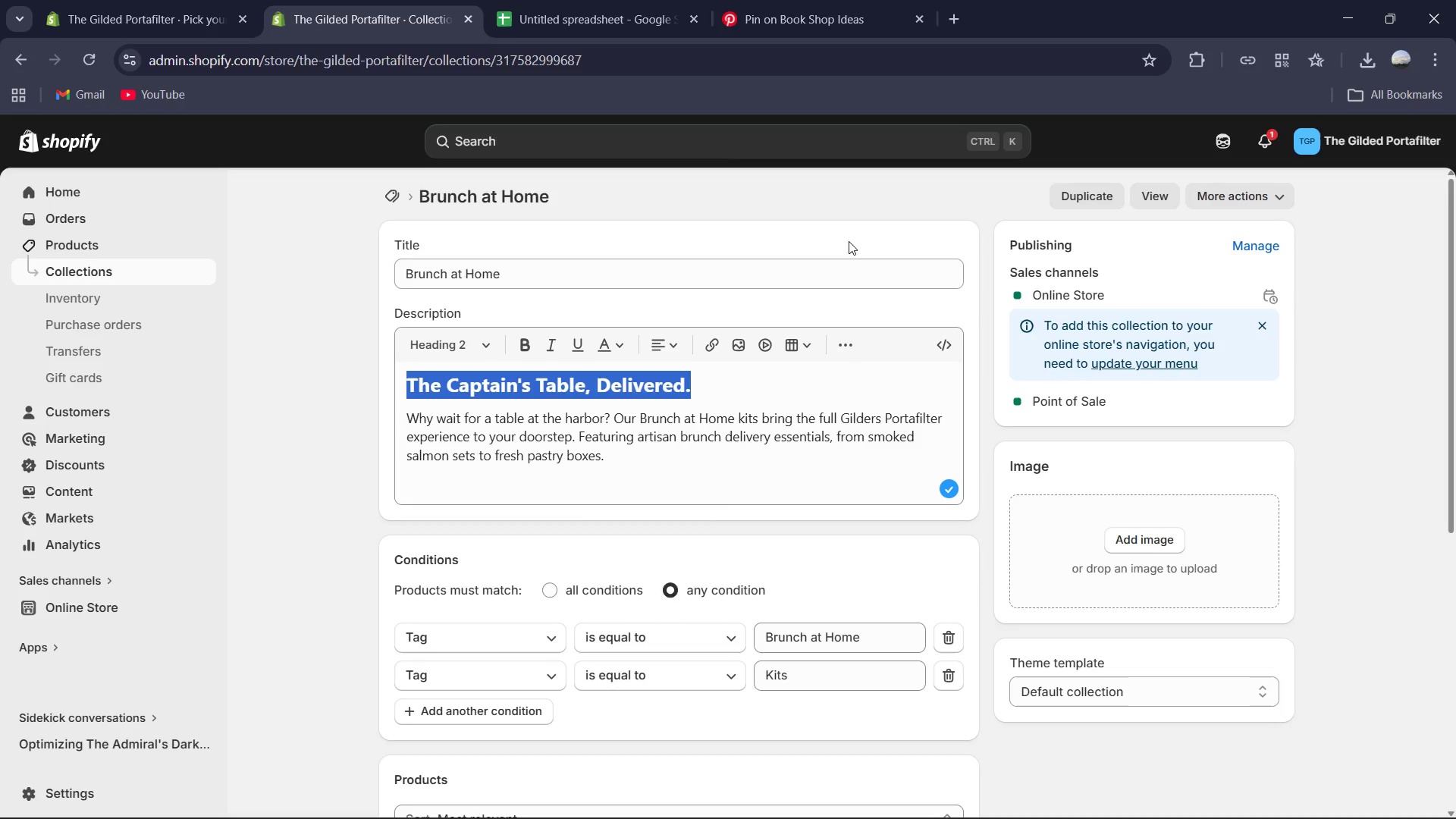 
left_click([398, 198])
 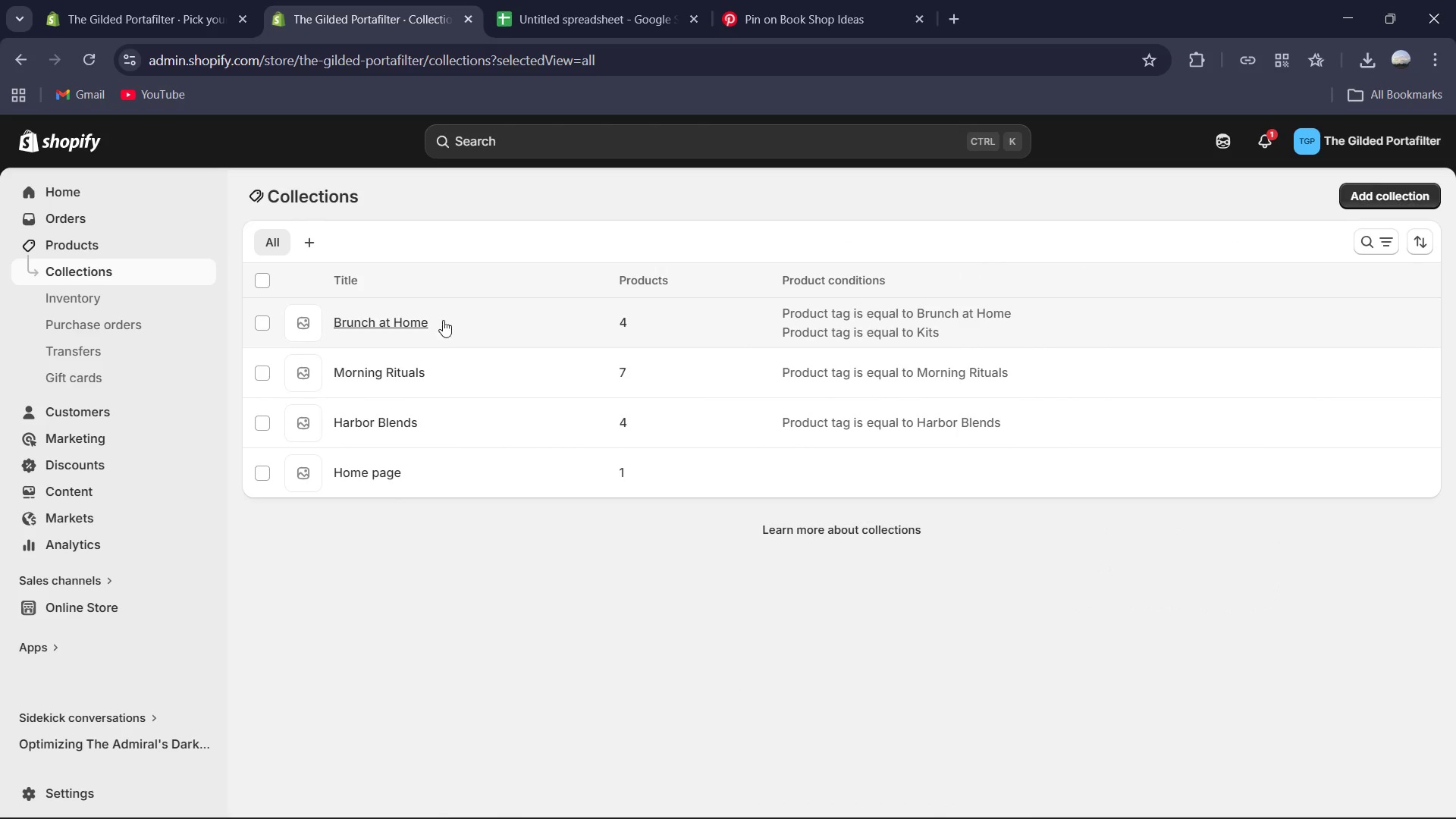 
left_click([380, 325])
 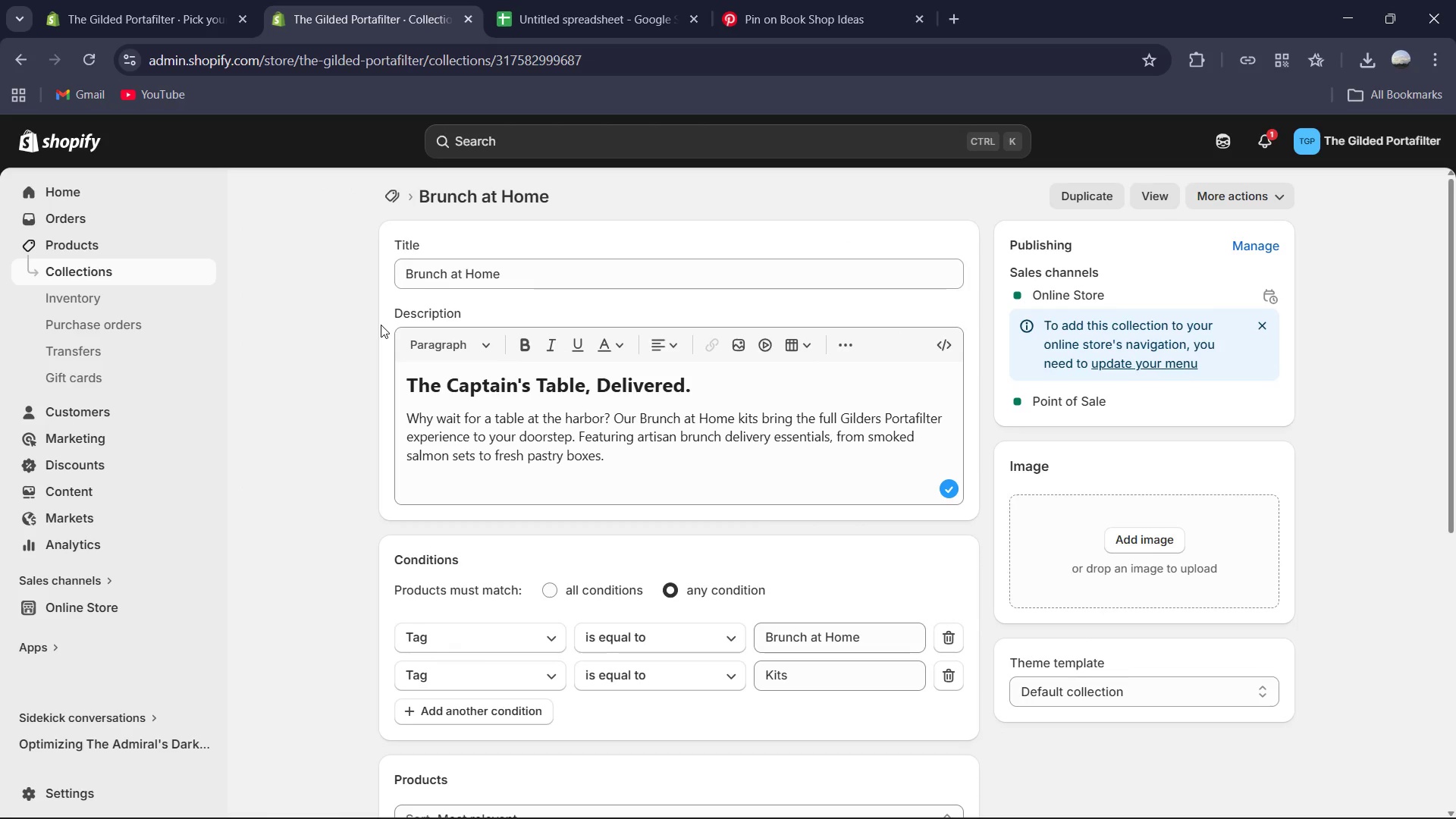 
wait(10.17)
 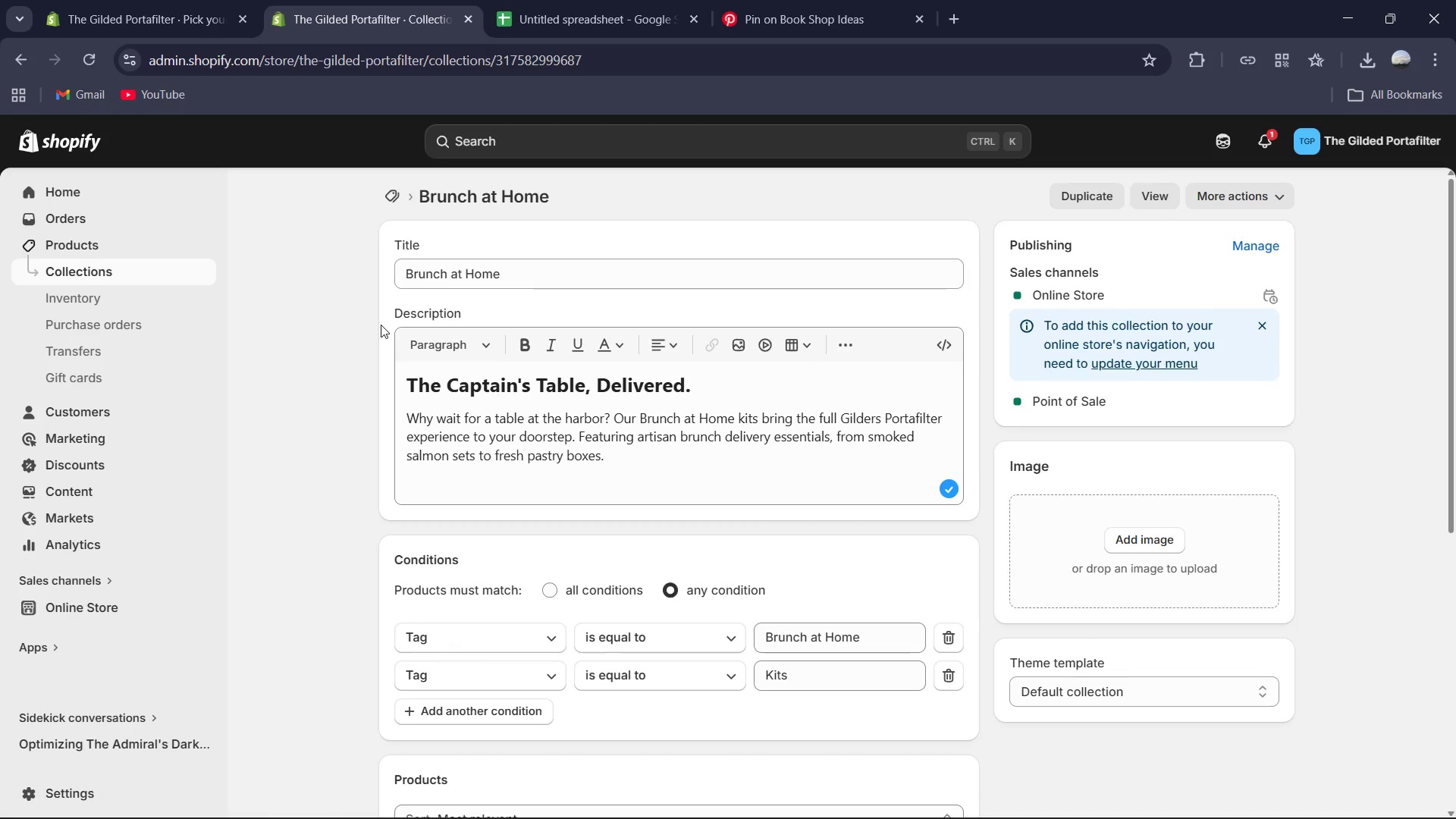 
left_click_drag(start_coordinate=[807, 0], to_coordinate=[540, 13])
 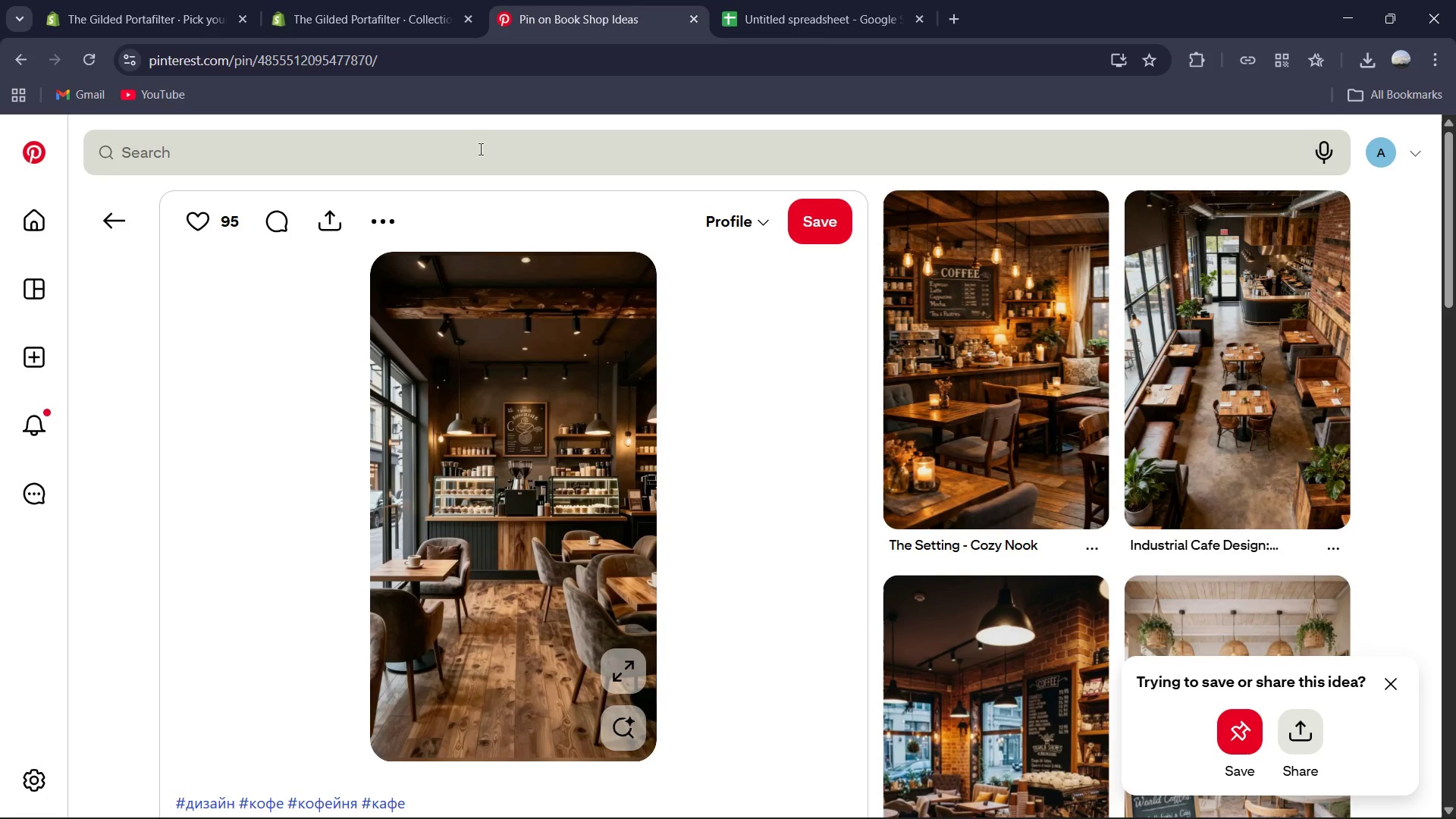 
left_click([476, 154])
 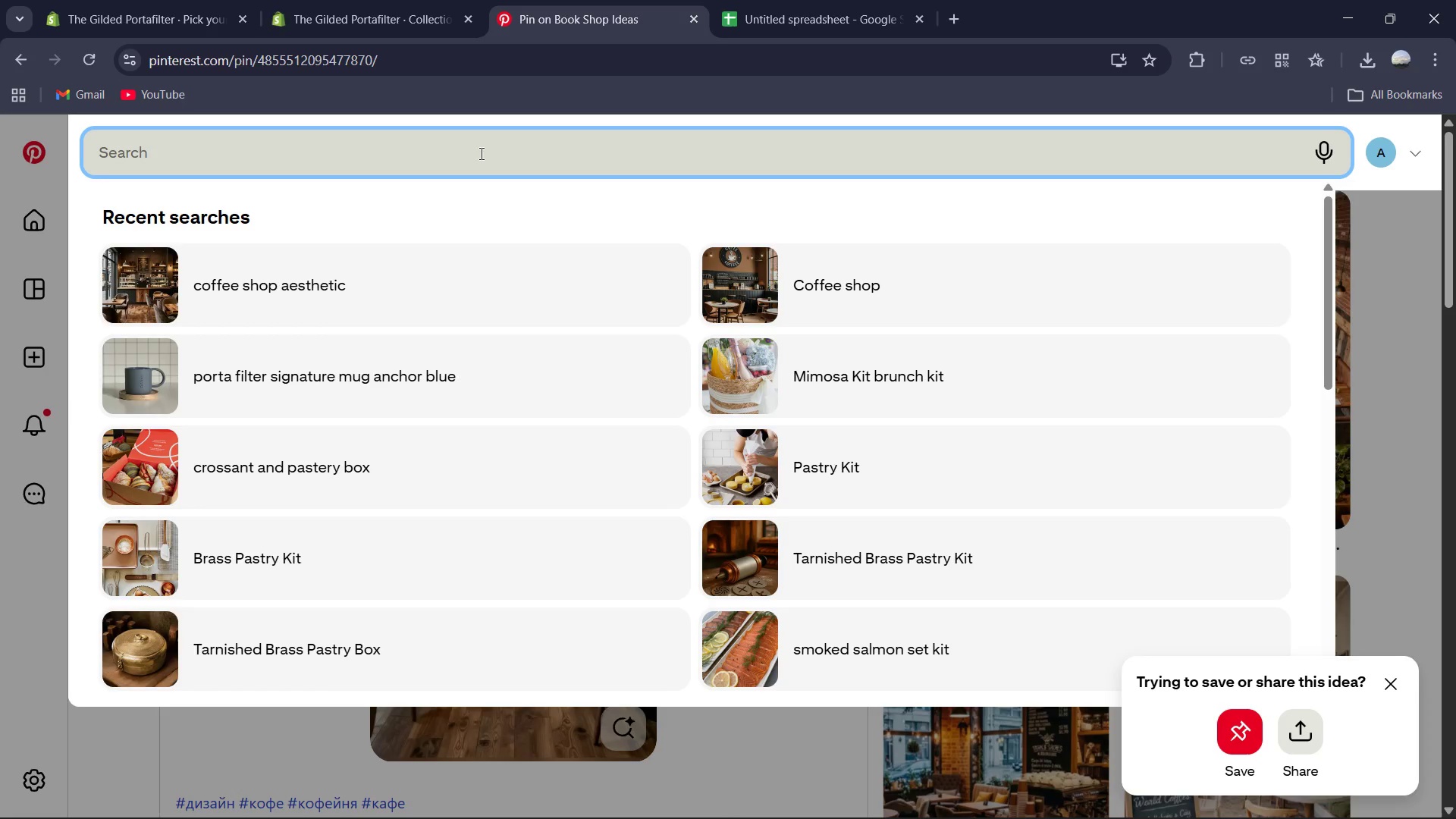 
type(Brunch at home )
 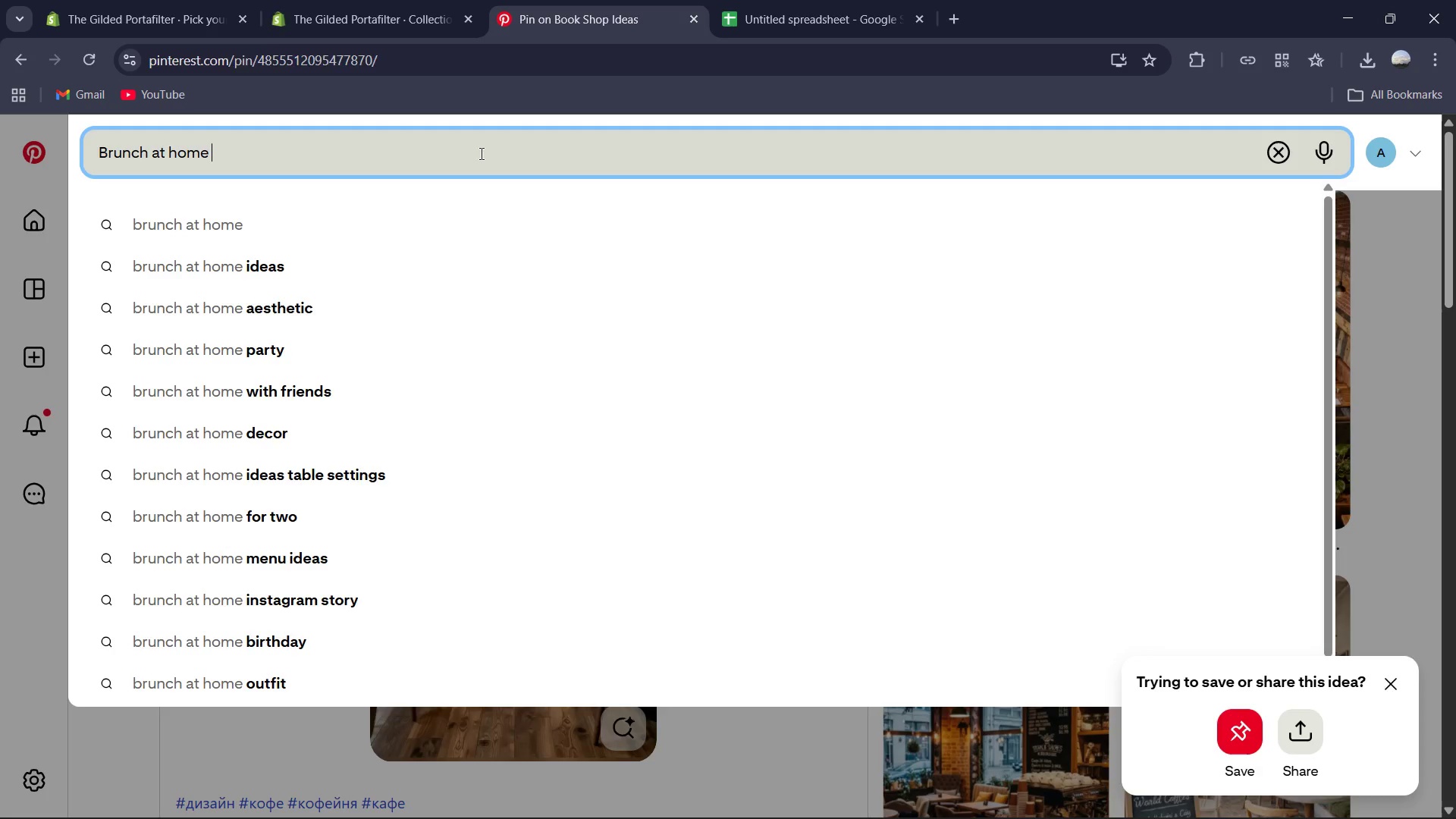 
key(Enter)
 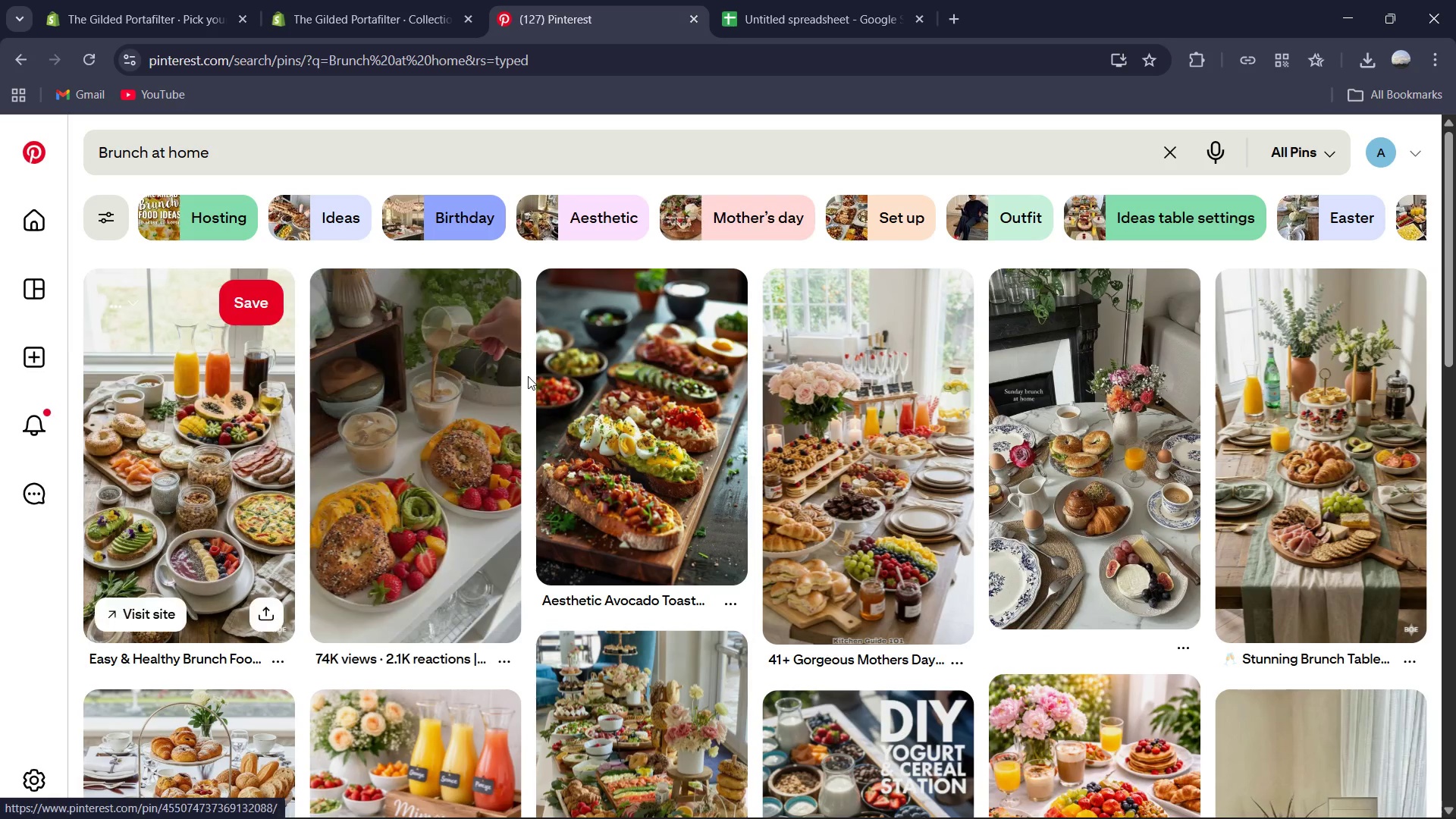 
wait(5.03)
 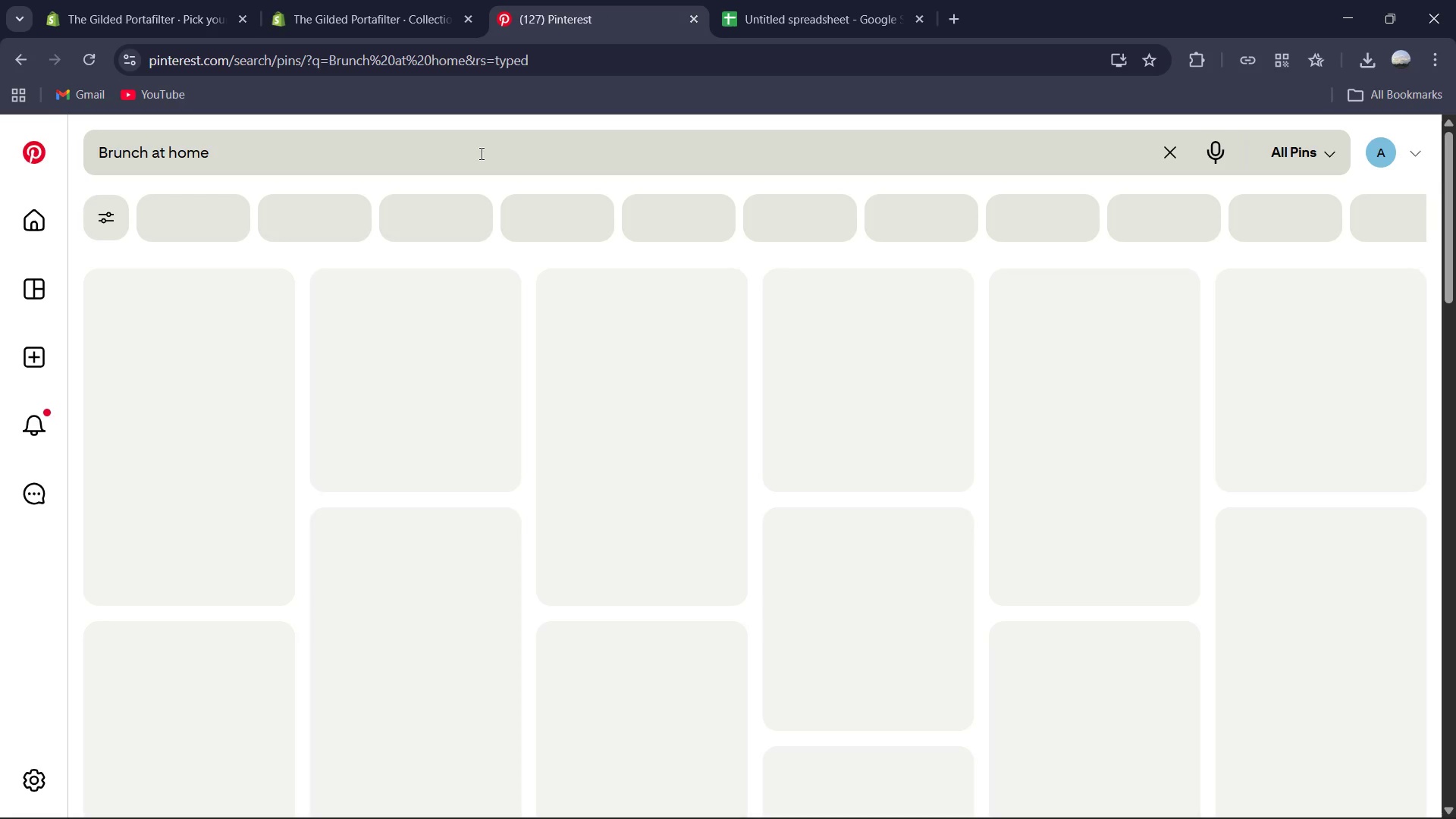 
left_click([507, 155])
 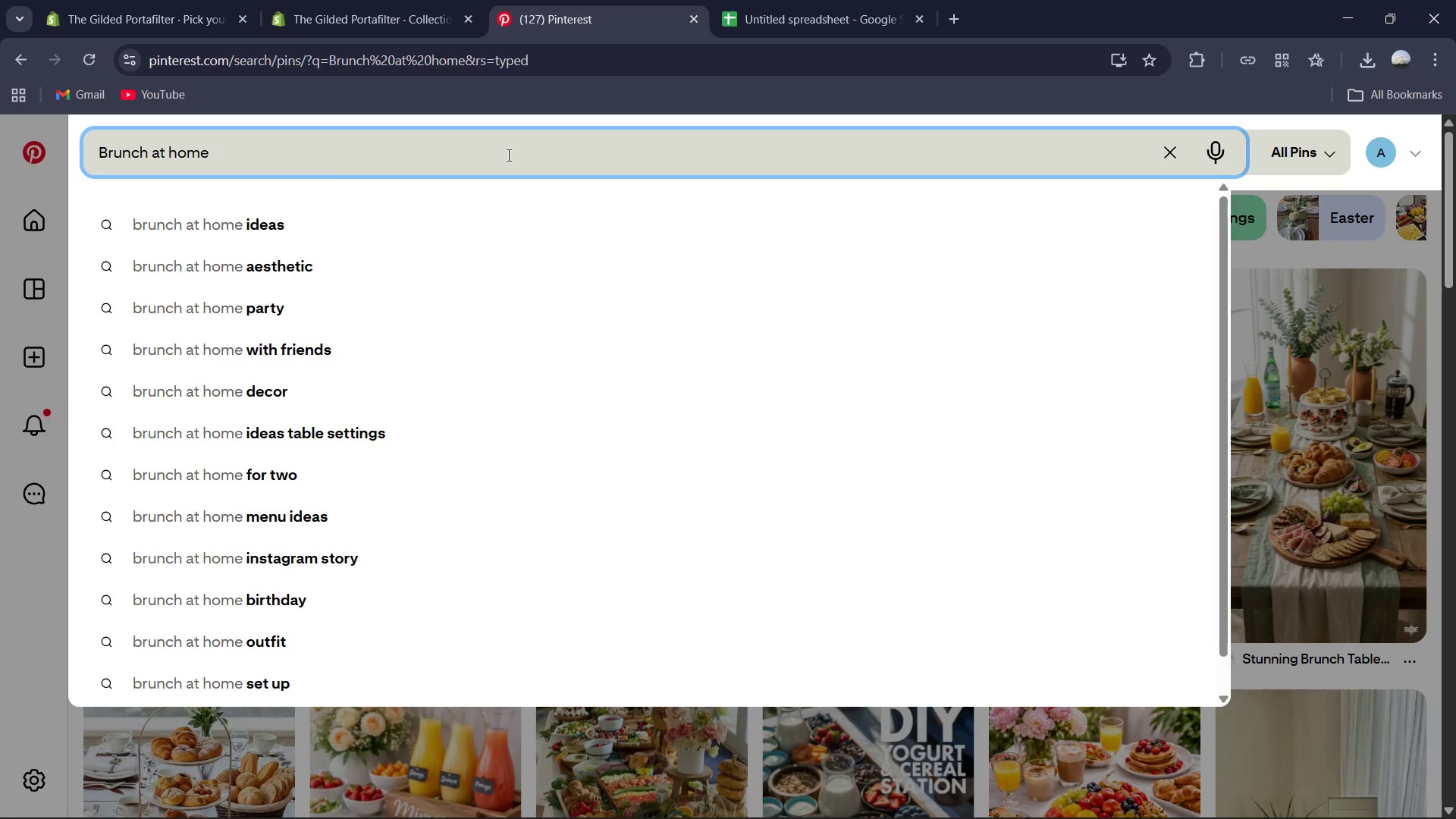 
type( kit )
 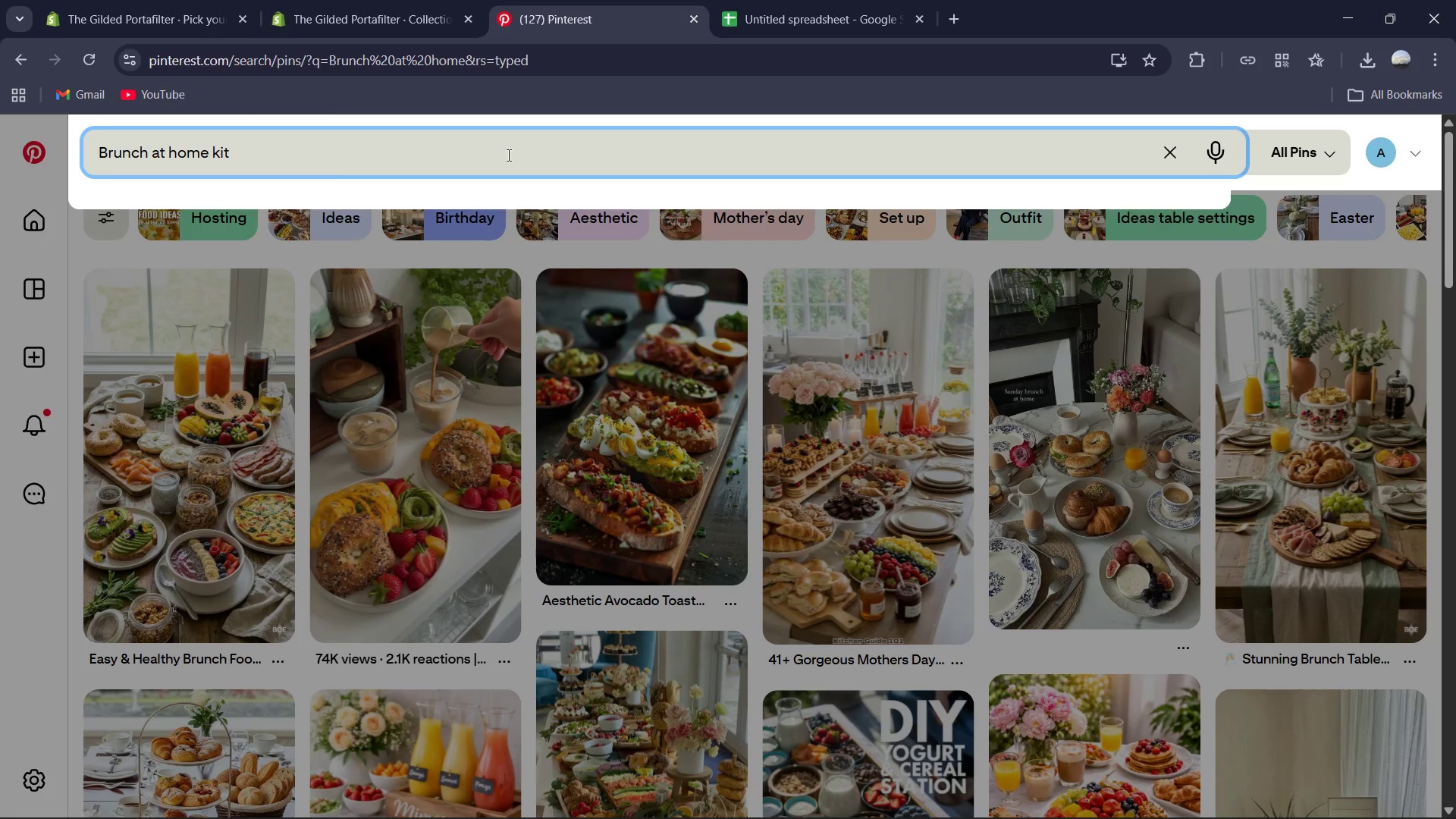 
key(Enter)
 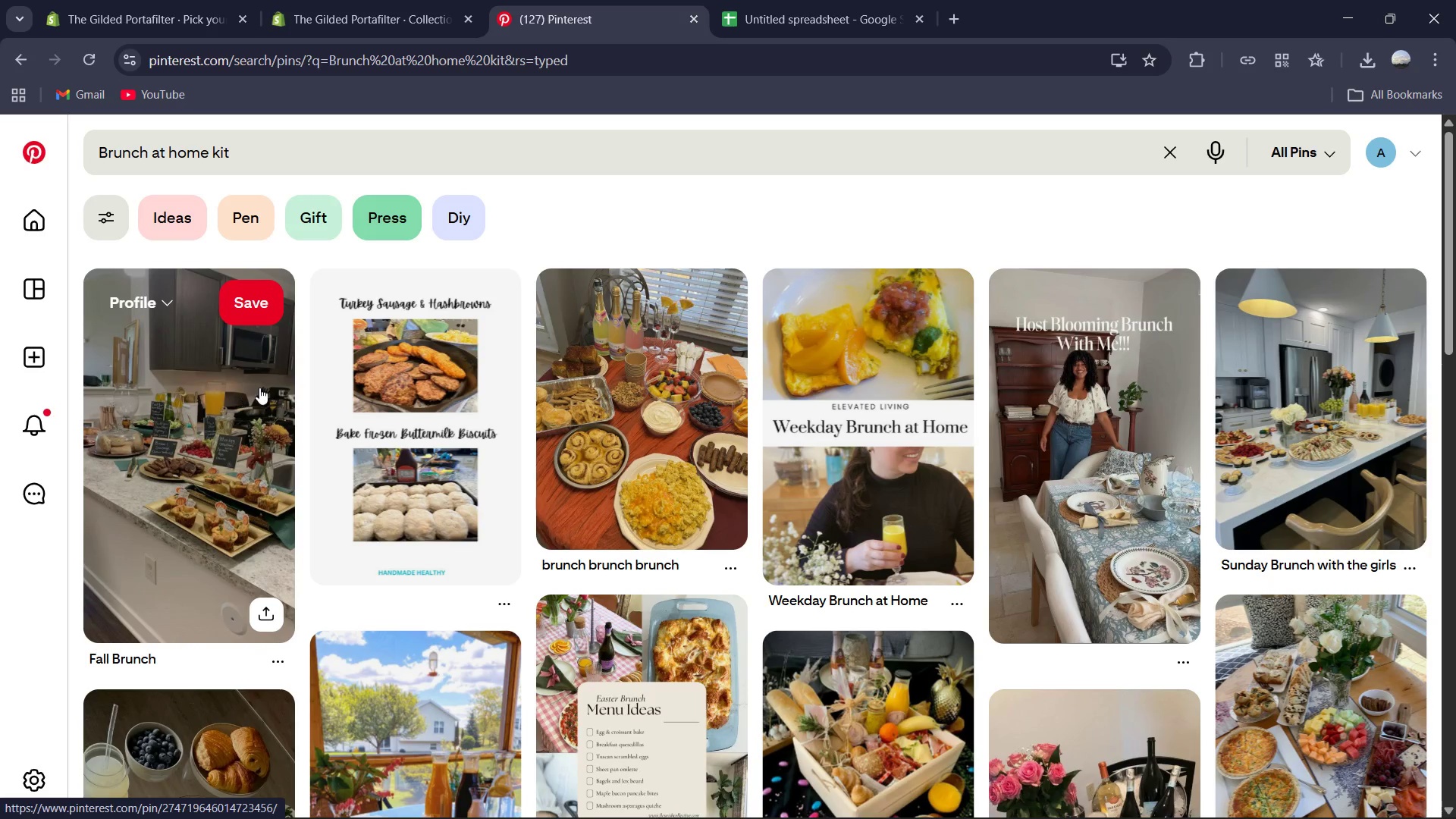 
wait(5.25)
 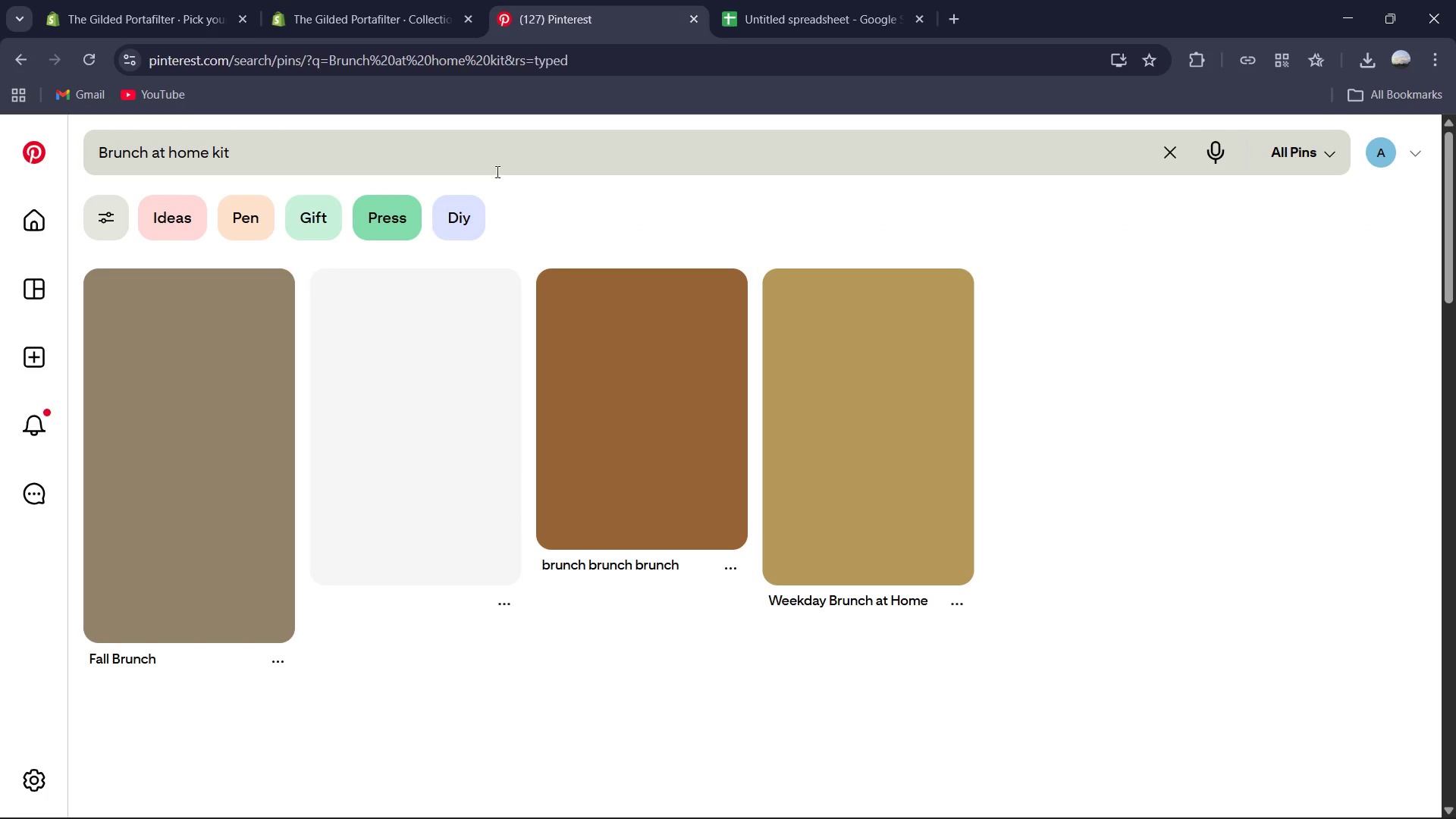 
scroll: coordinate [262, 388], scroll_direction: down, amount: 3.0
 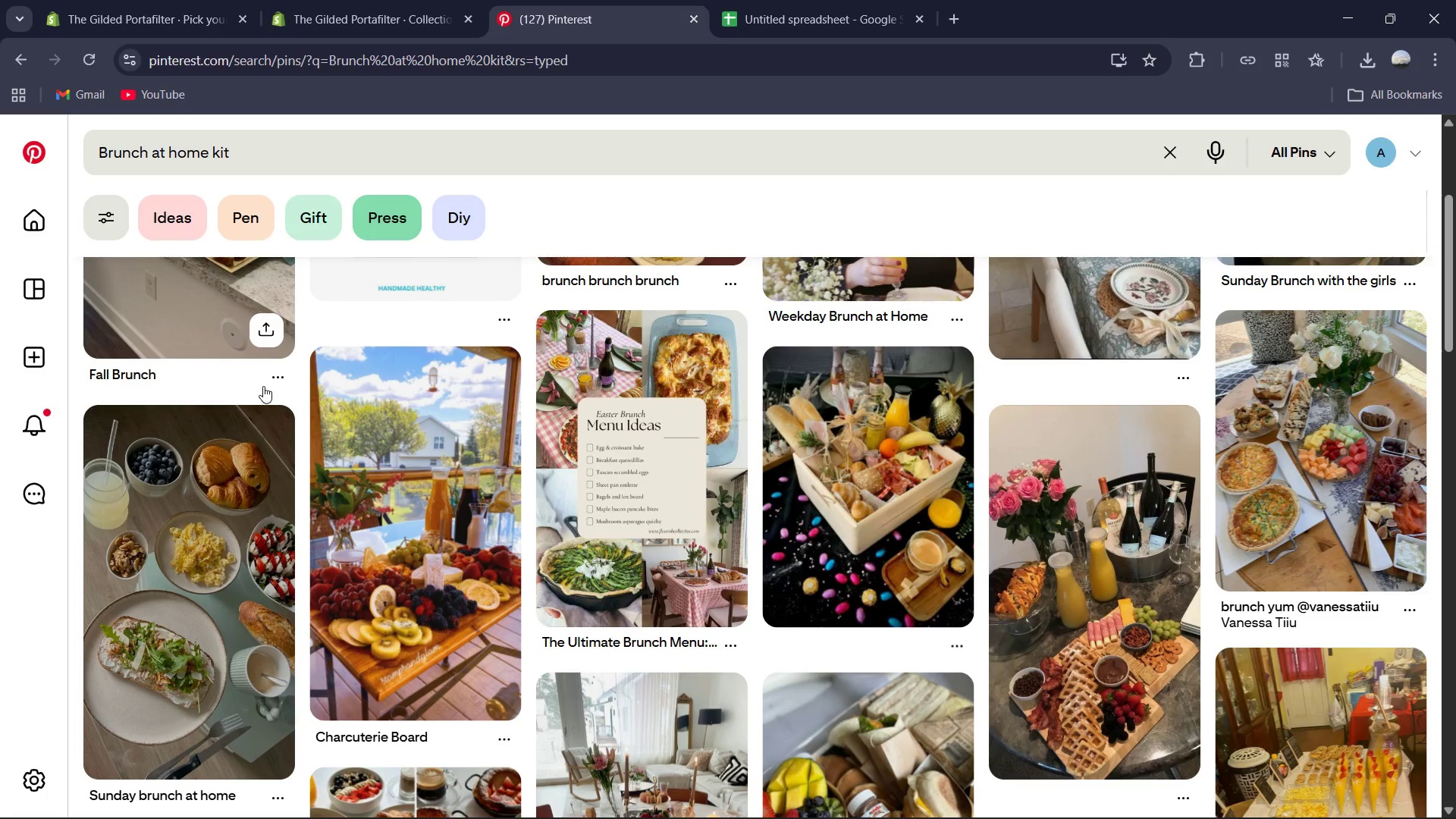 
scroll: coordinate [263, 386], scroll_direction: up, amount: 2.0
 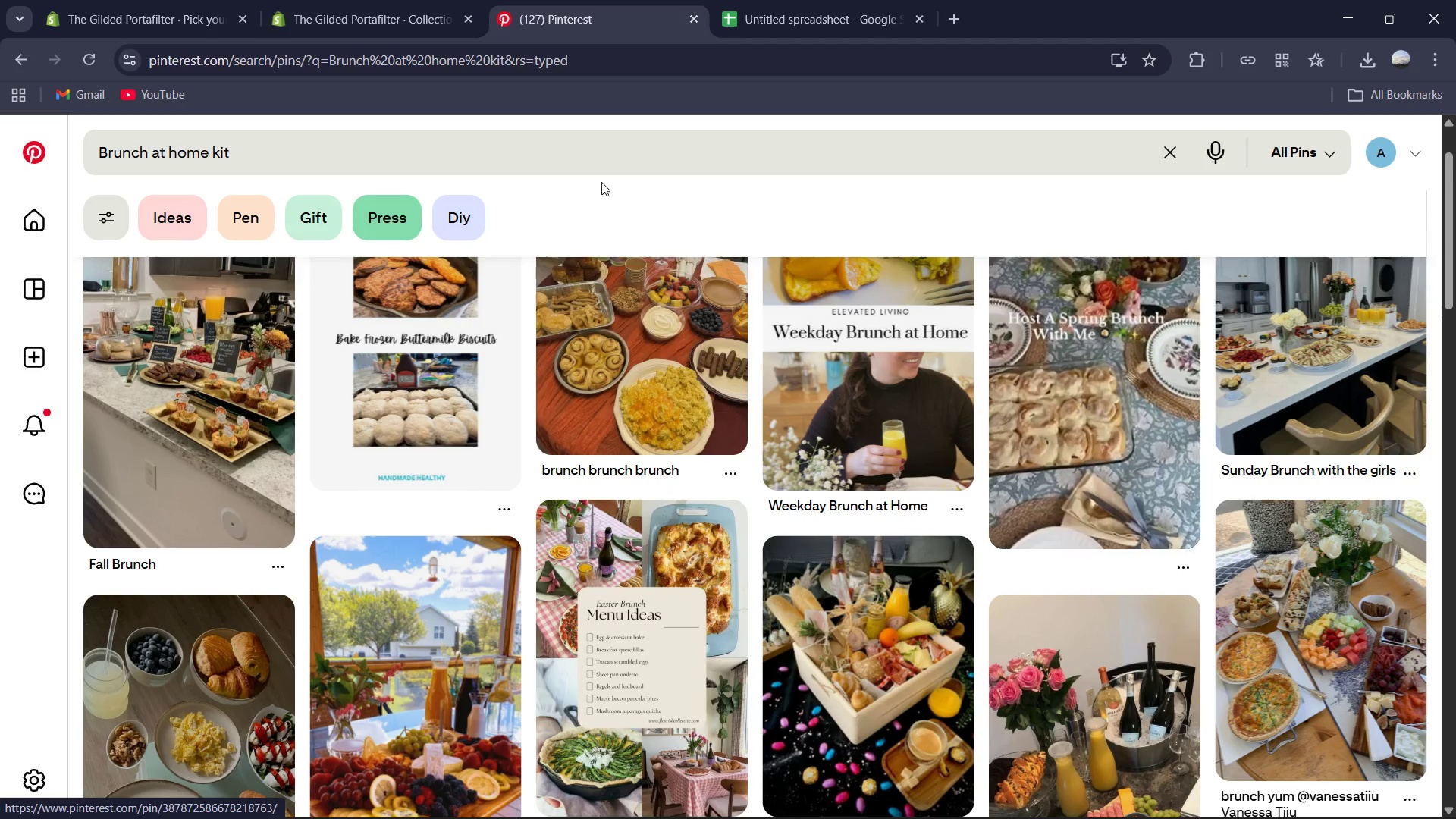 
left_click([602, 152])
 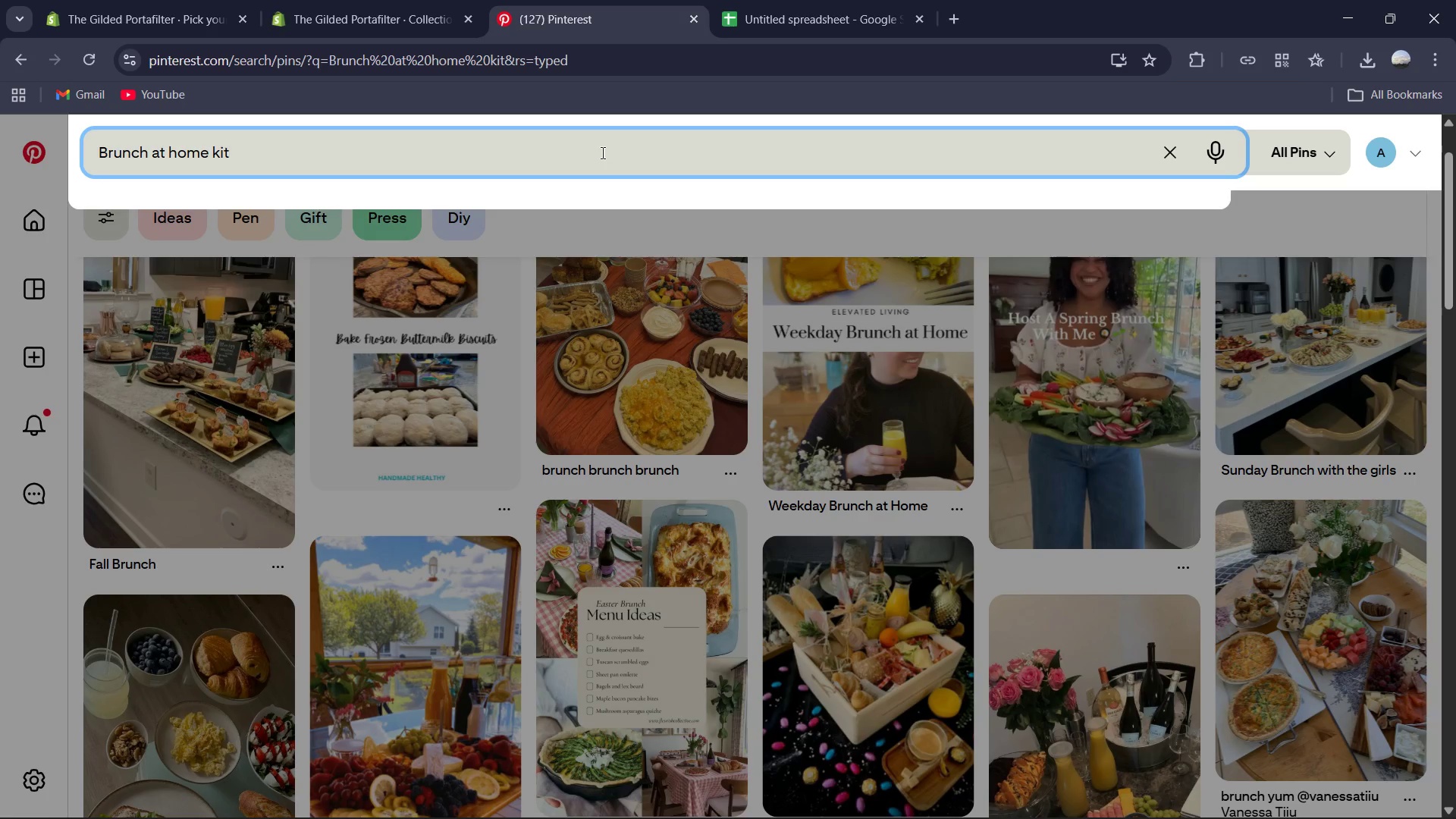 
key(Backspace)
 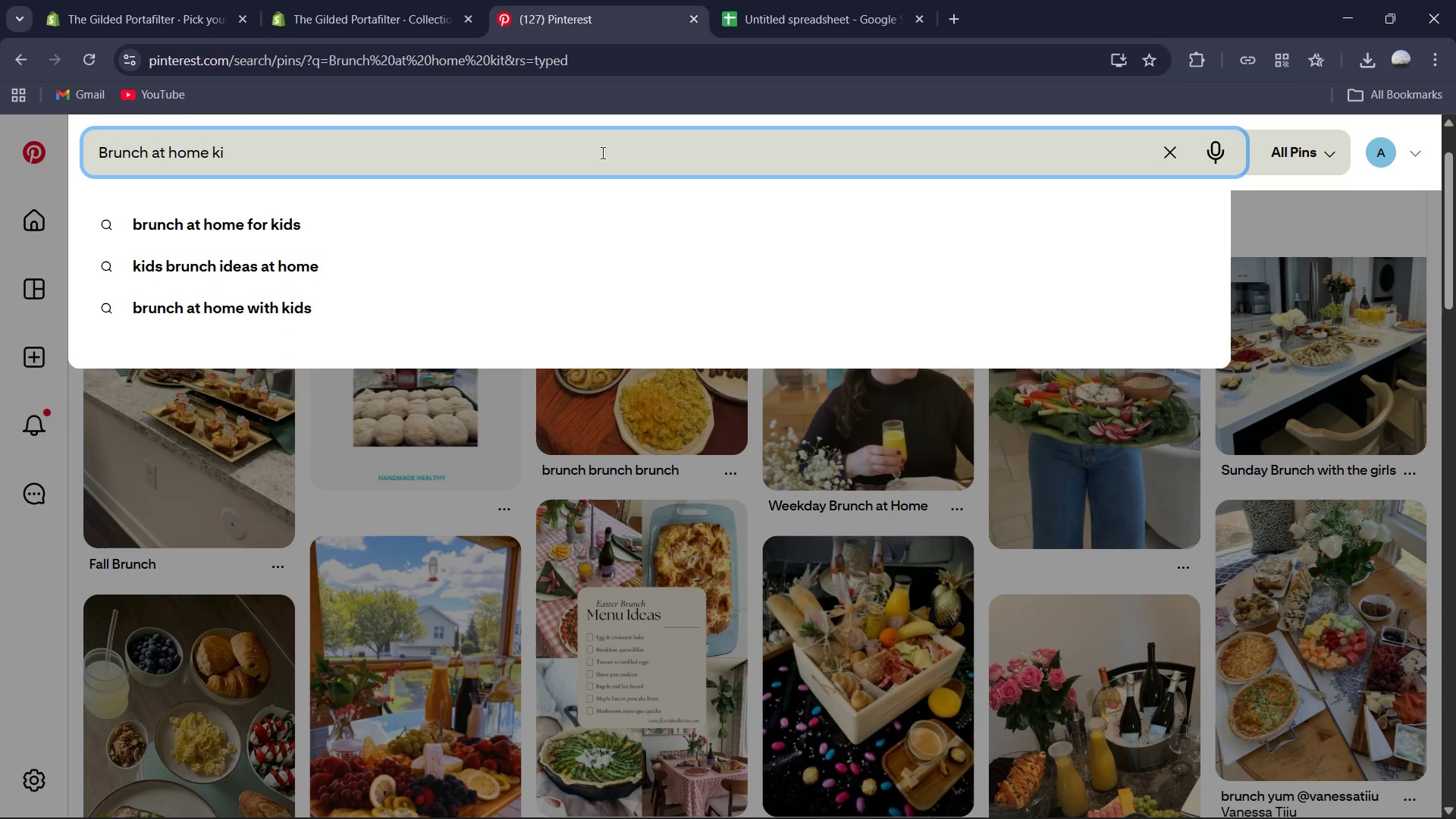 
key(Backspace)
 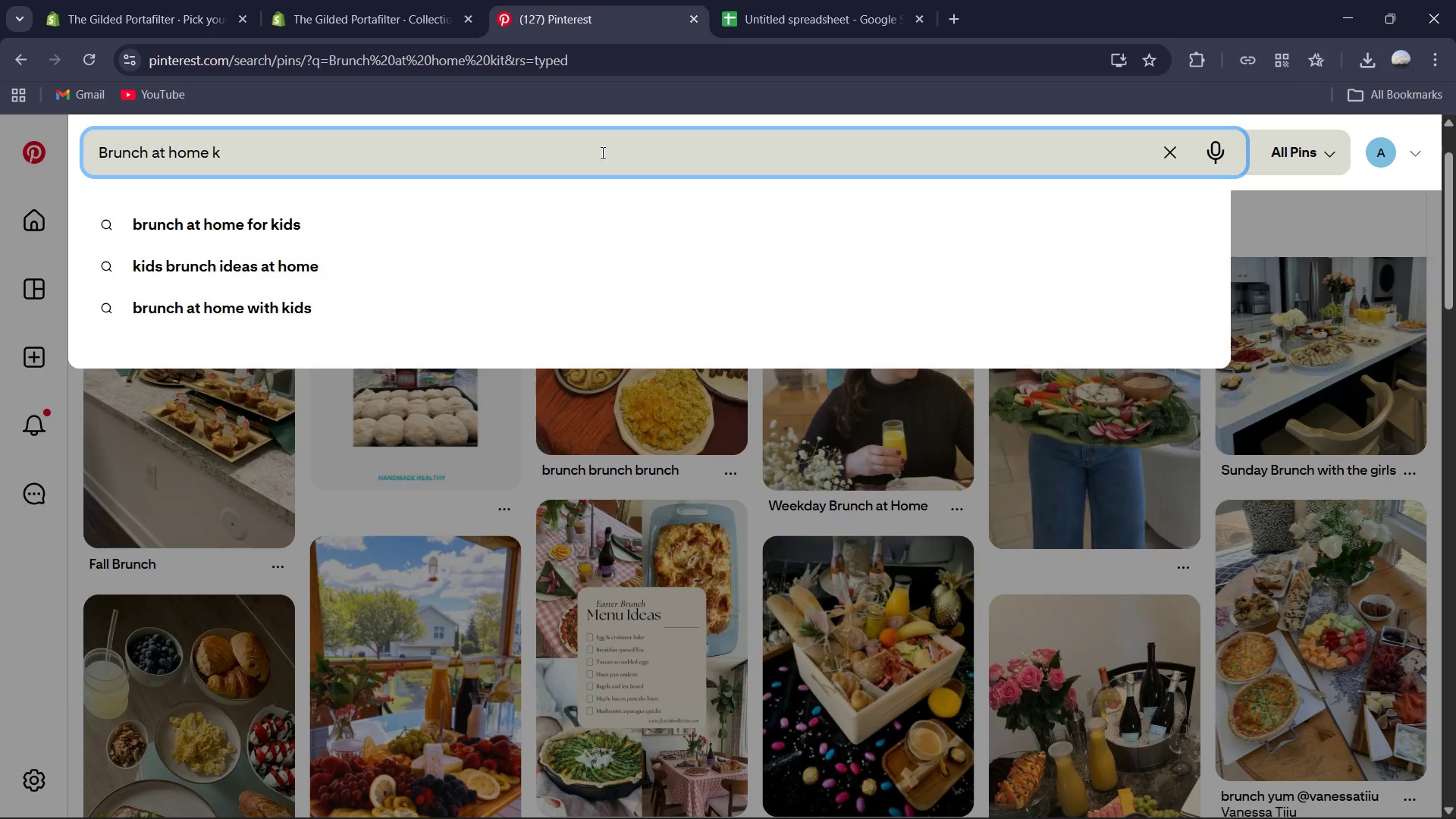 
key(Backspace)
 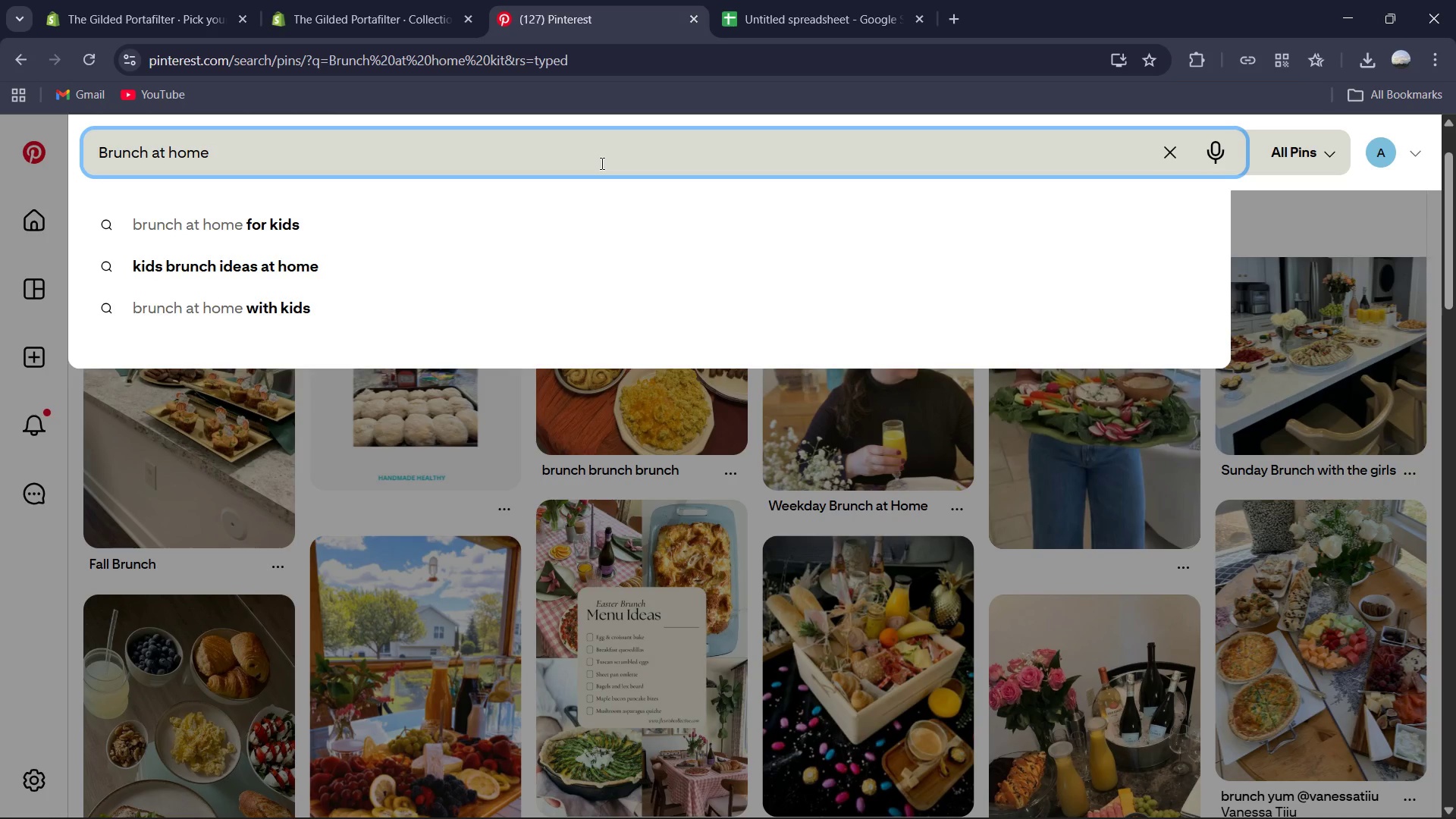 
key(Enter)
 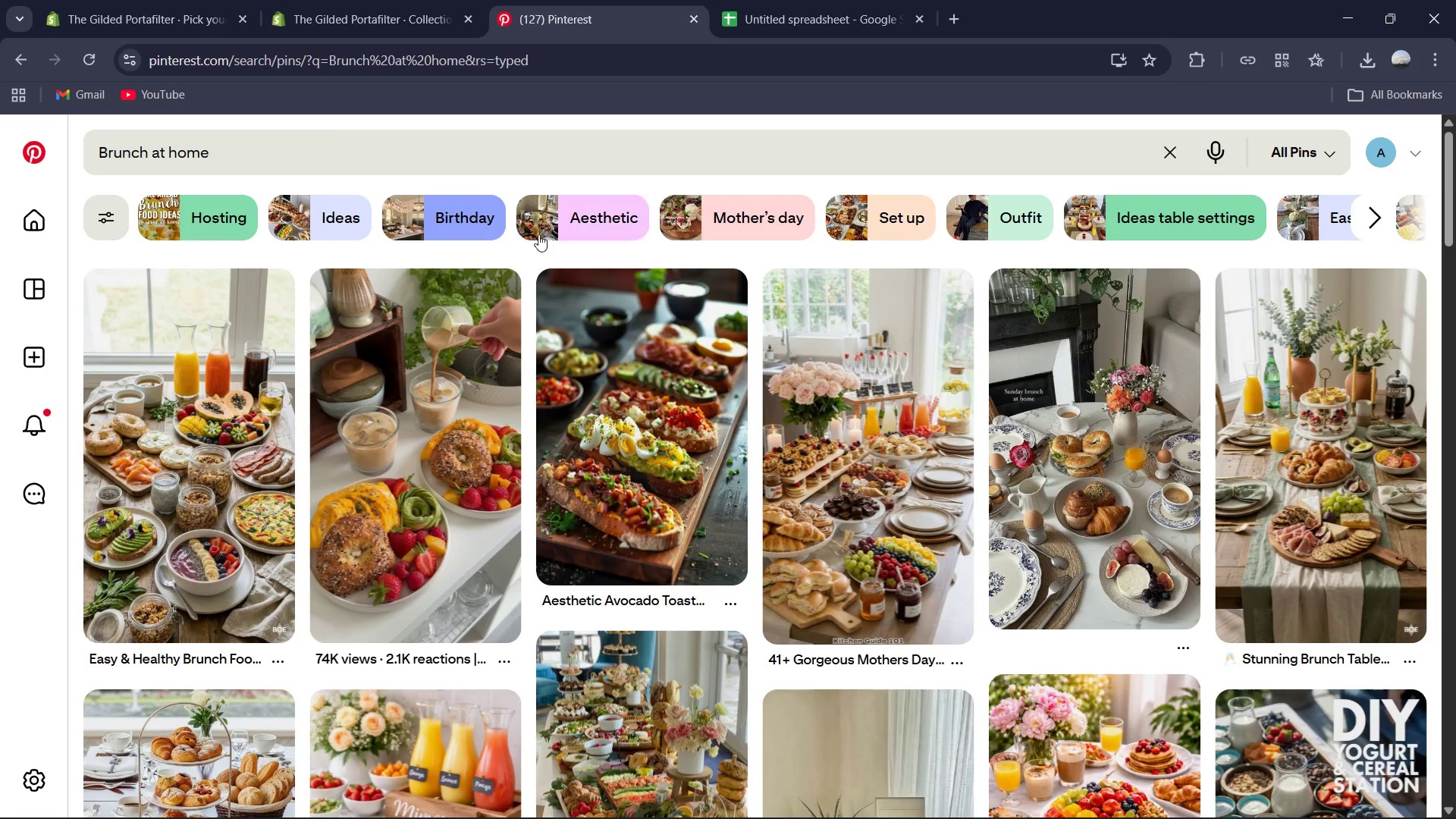 
left_click([259, 471])
 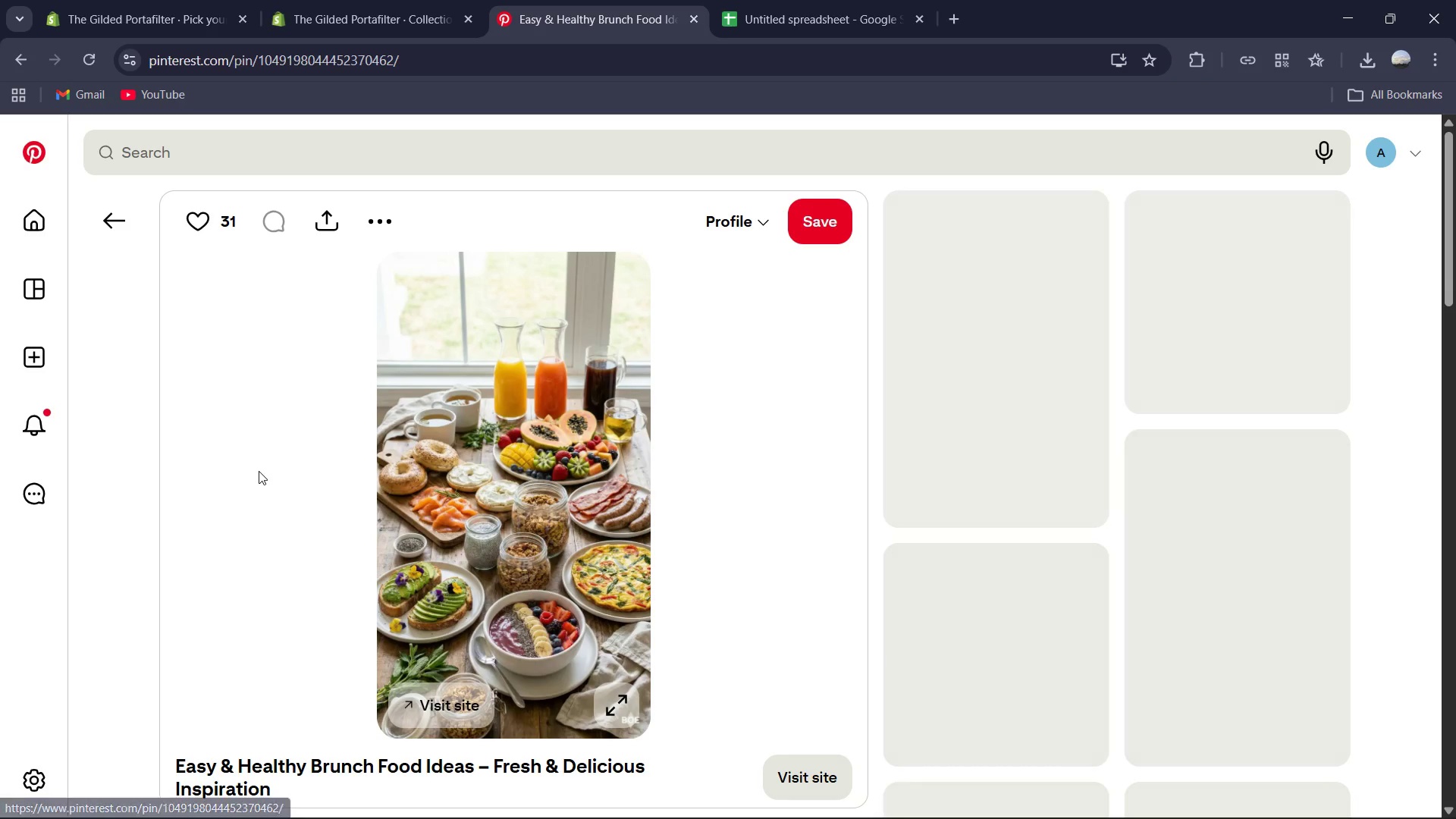 
right_click([259, 471])
 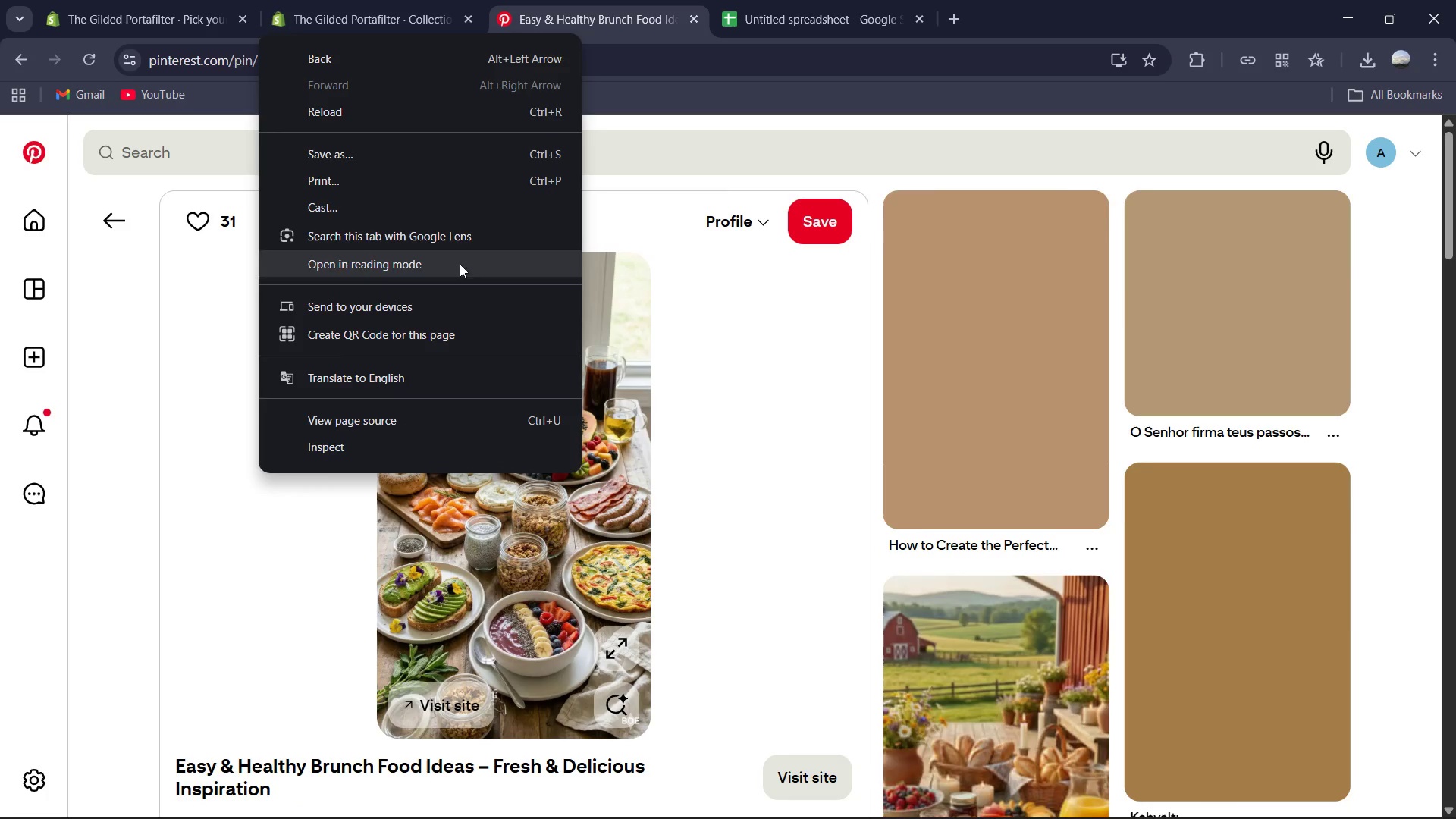 
mouse_move([507, 568])
 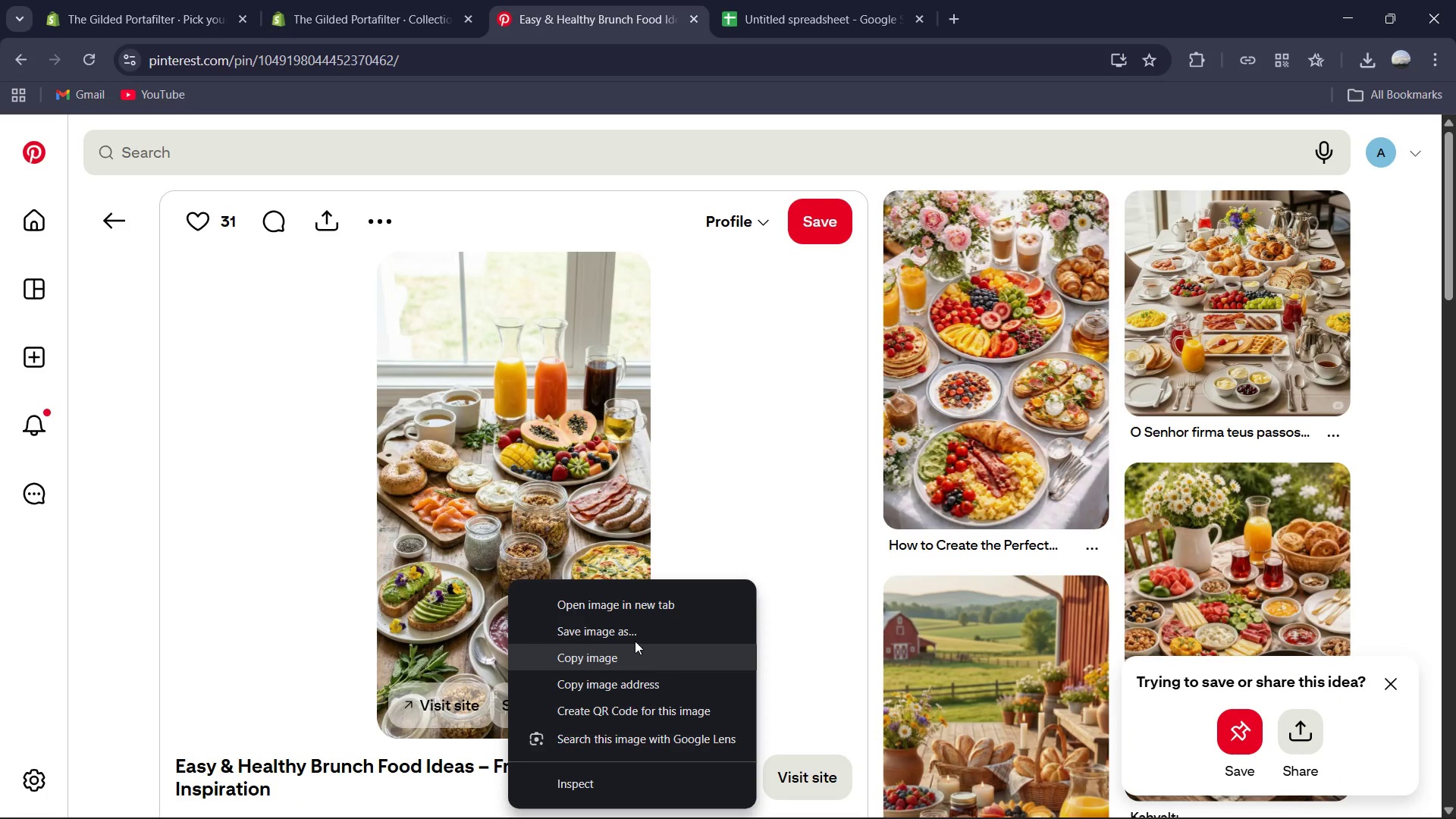 
left_click([633, 632])
 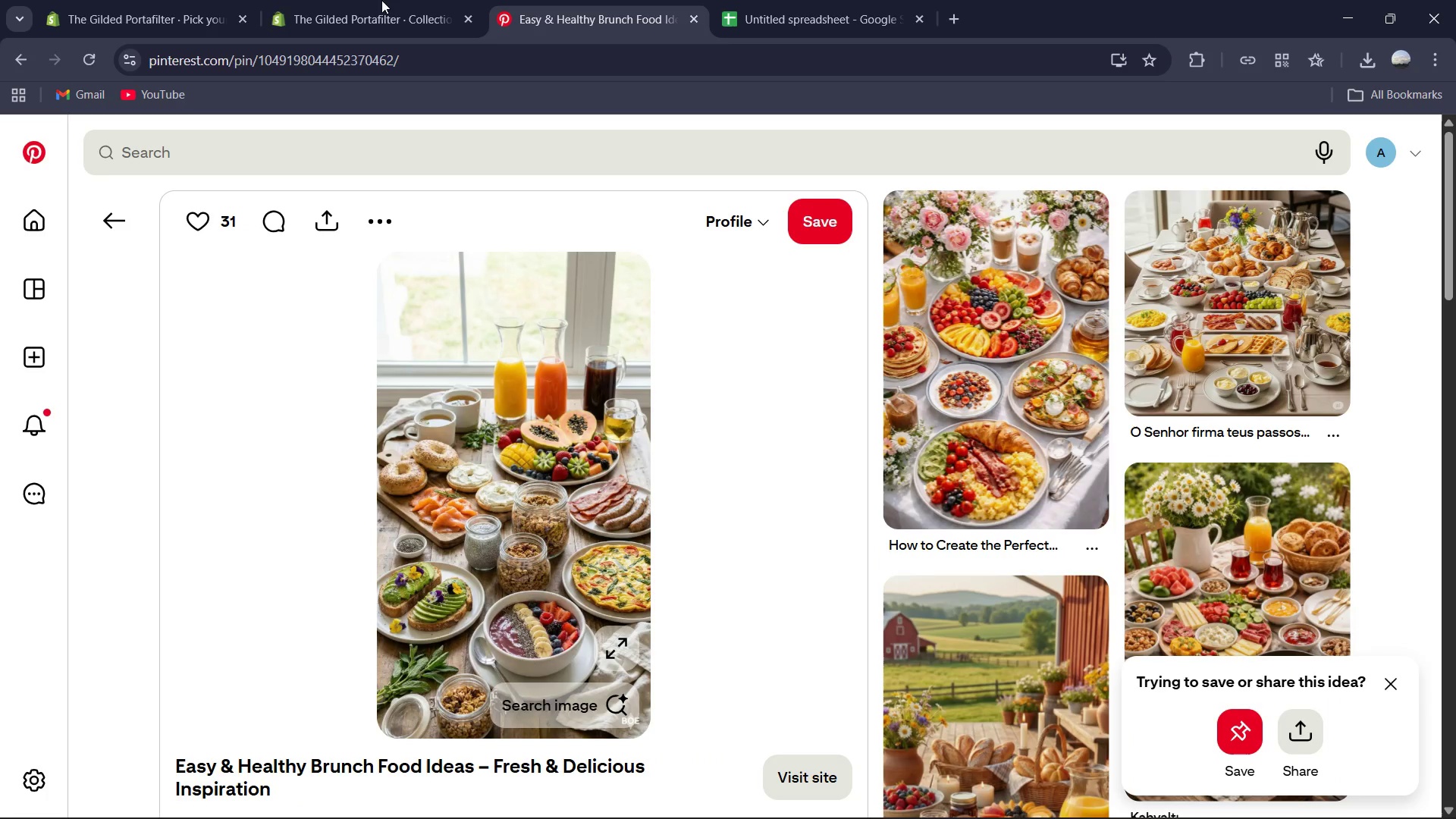 
left_click([381, 0])
 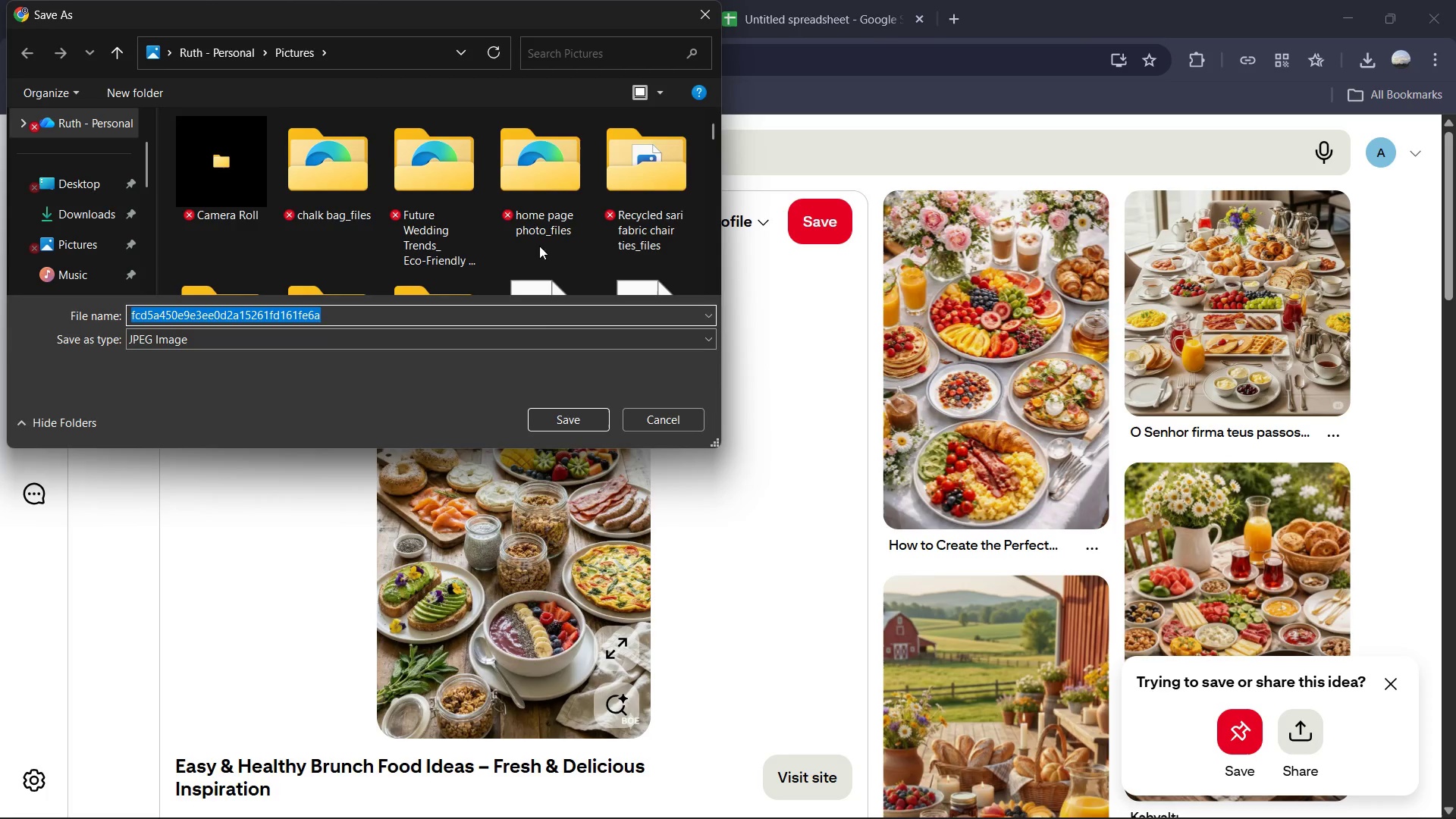 
left_click([575, 420])
 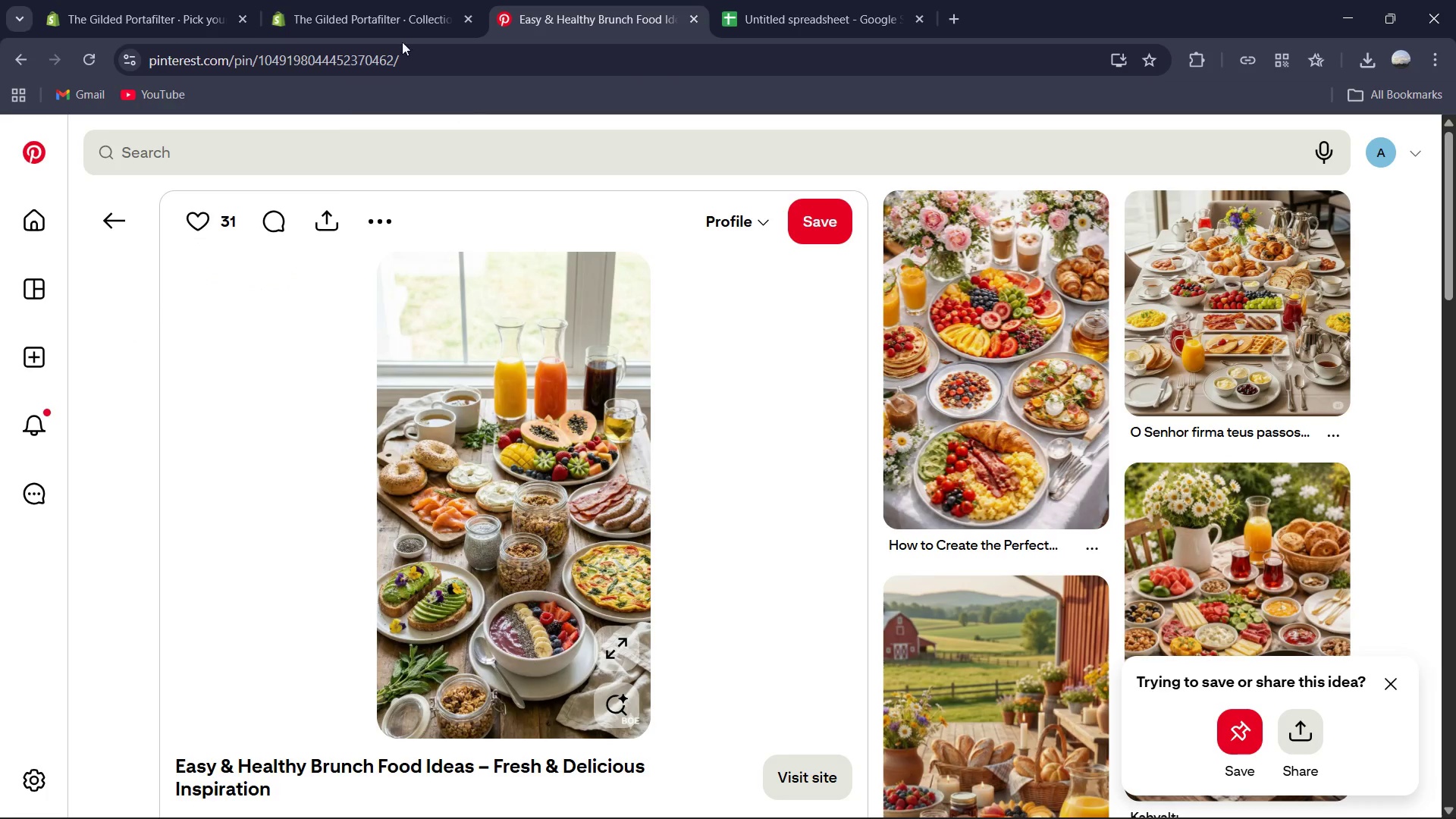 
left_click([372, 0])
 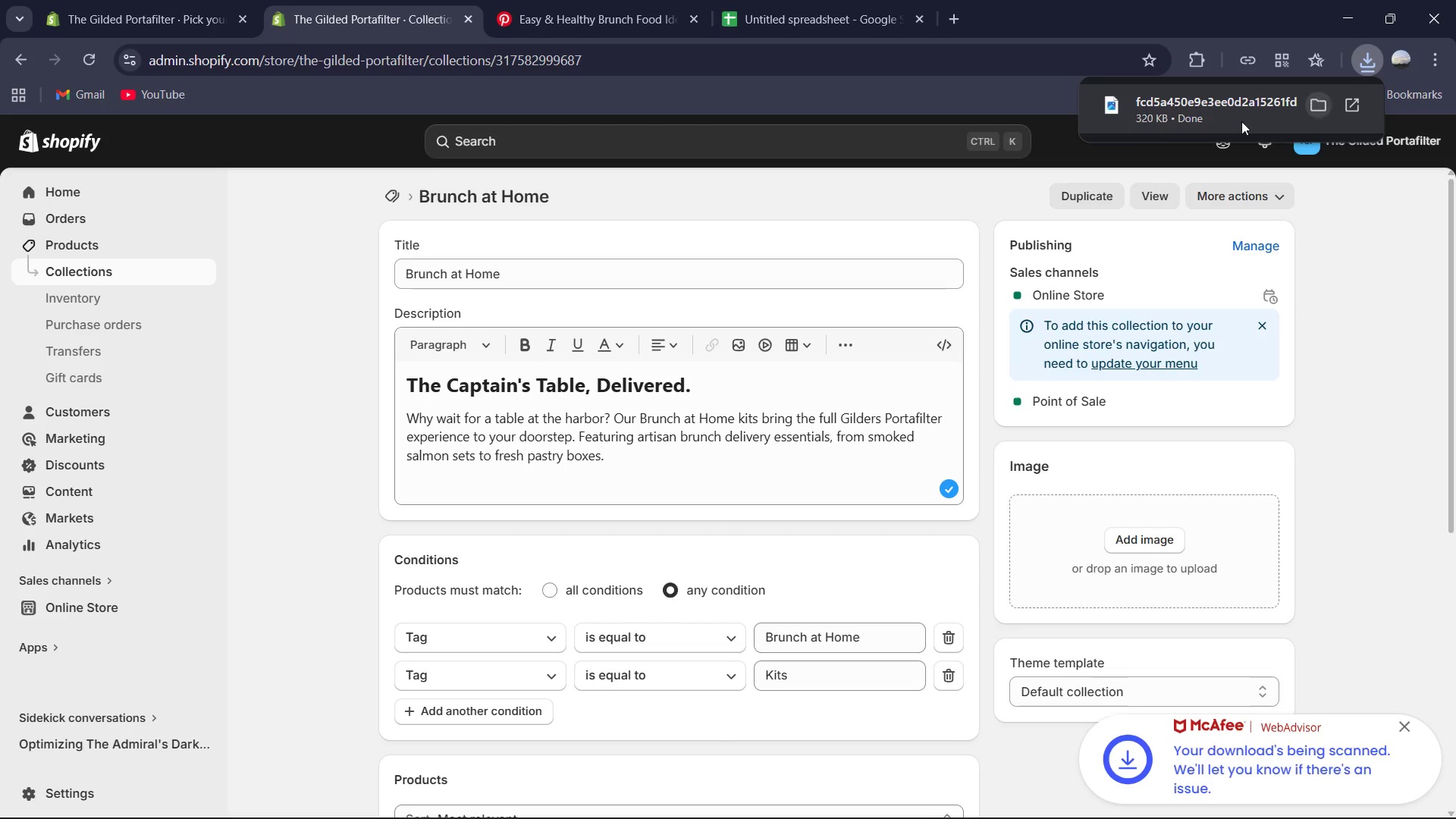 
left_click_drag(start_coordinate=[1187, 109], to_coordinate=[1138, 560])
 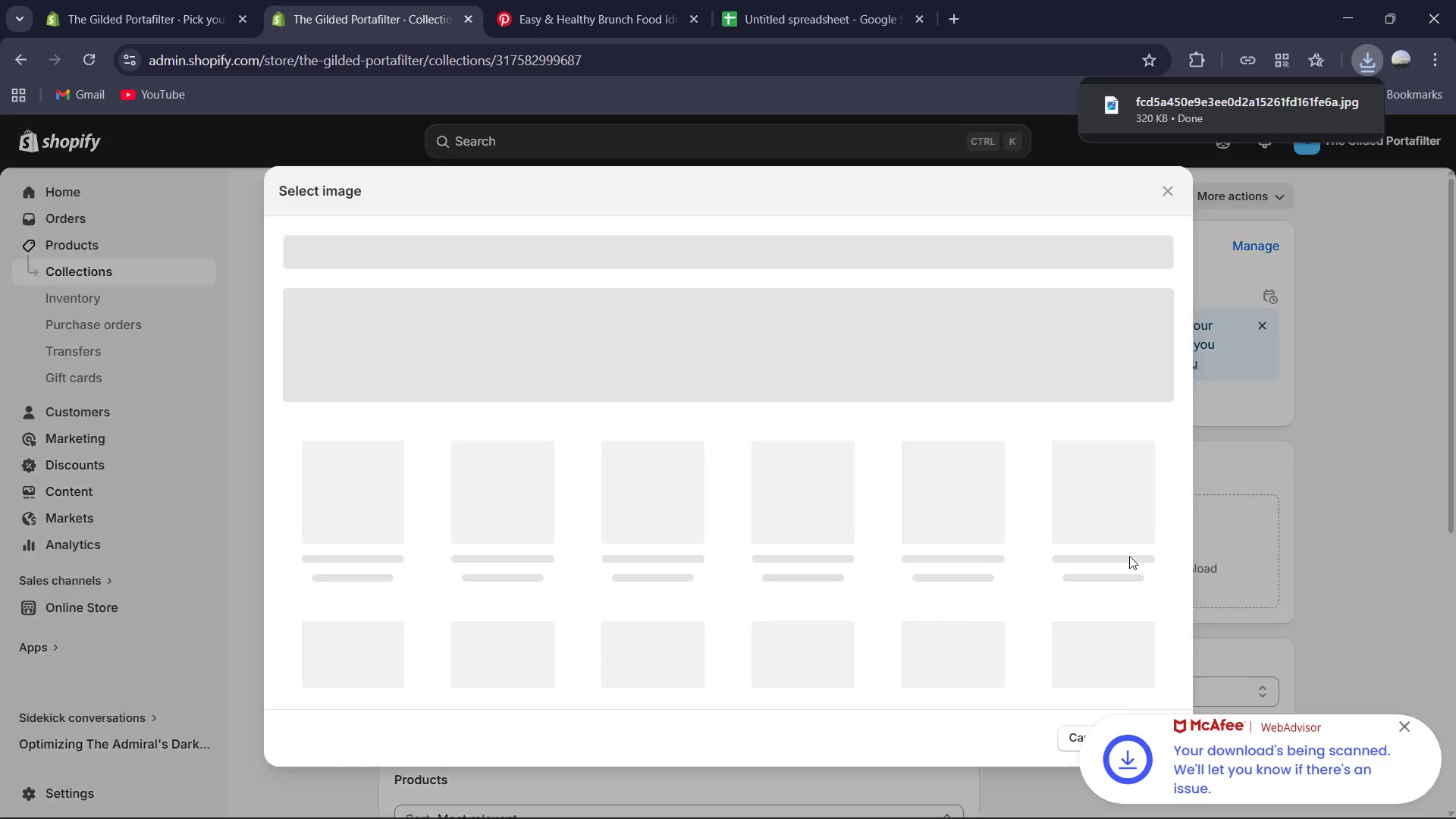 
mouse_move([1106, 556])
 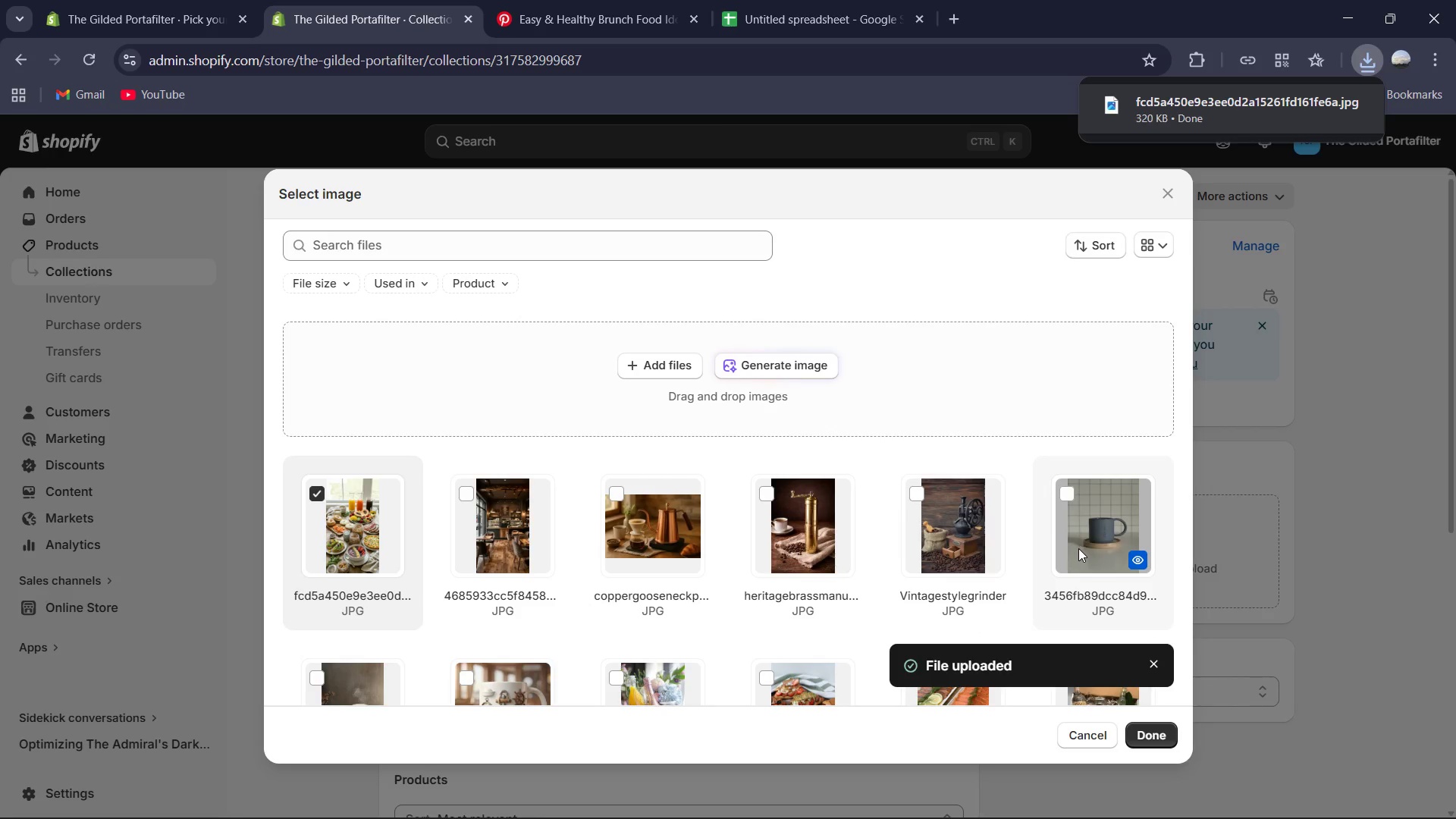 
left_click([1162, 738])
 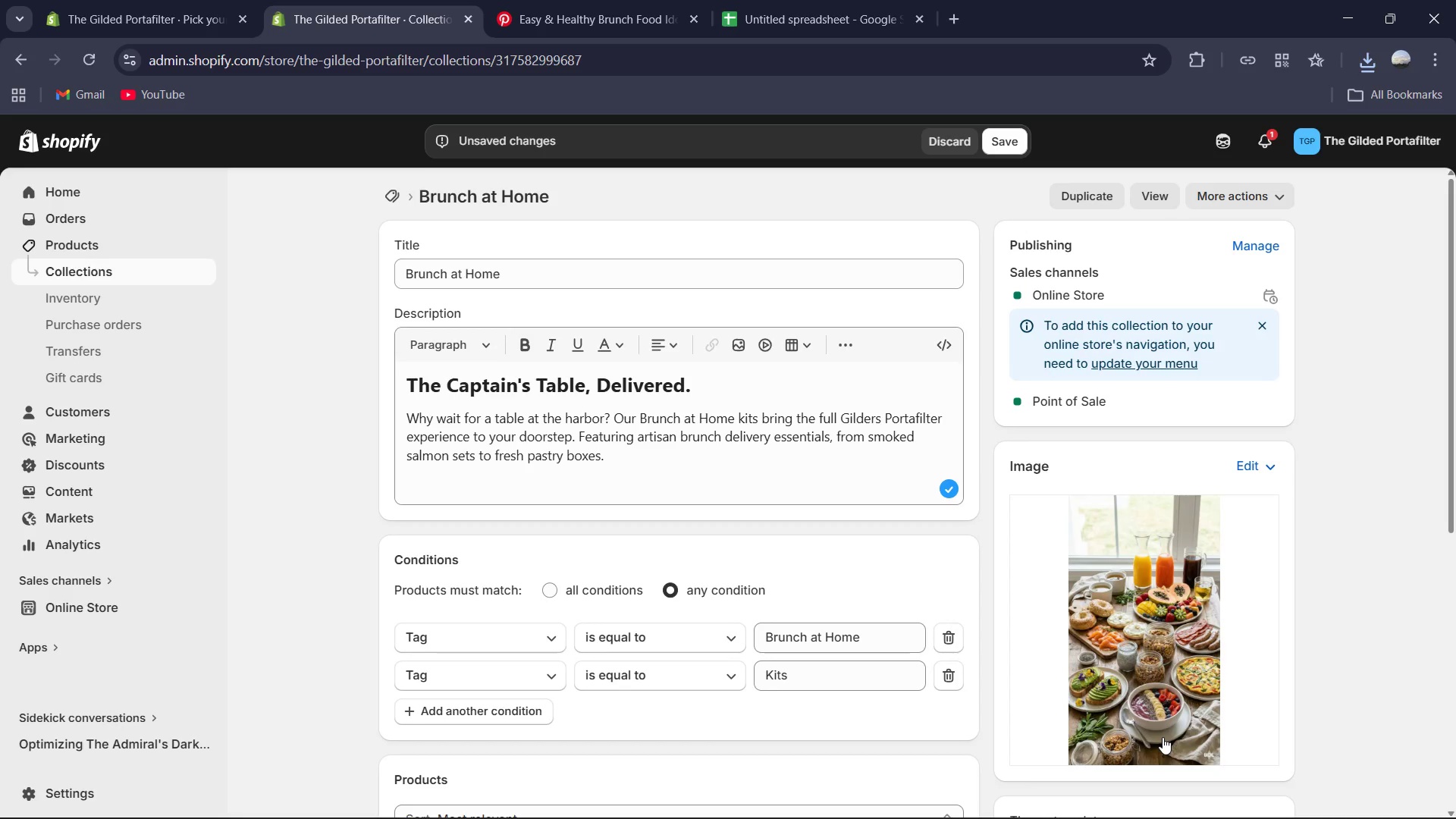 
wait(8.97)
 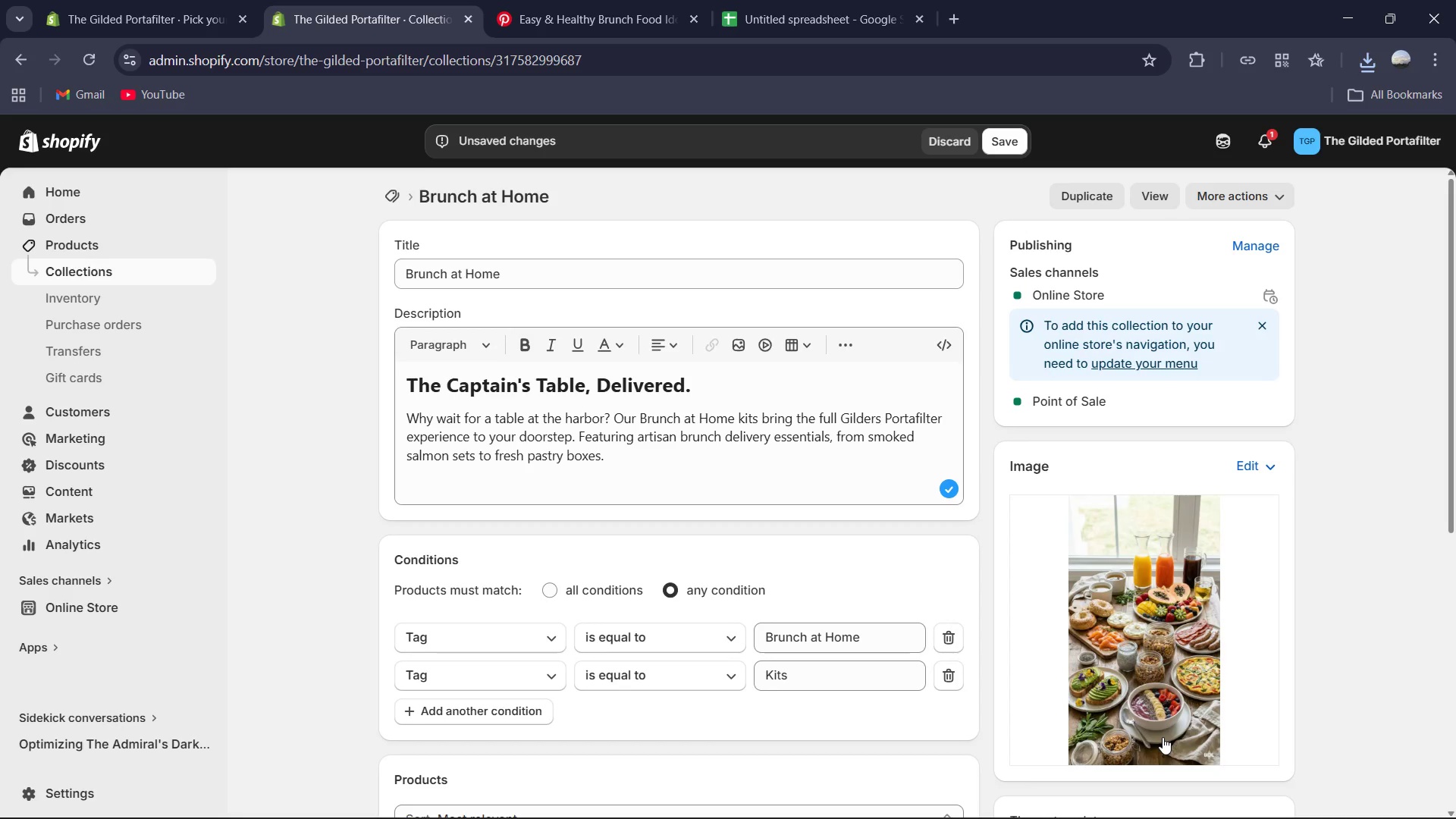 
scroll: coordinate [752, 525], scroll_direction: up, amount: 2.0
 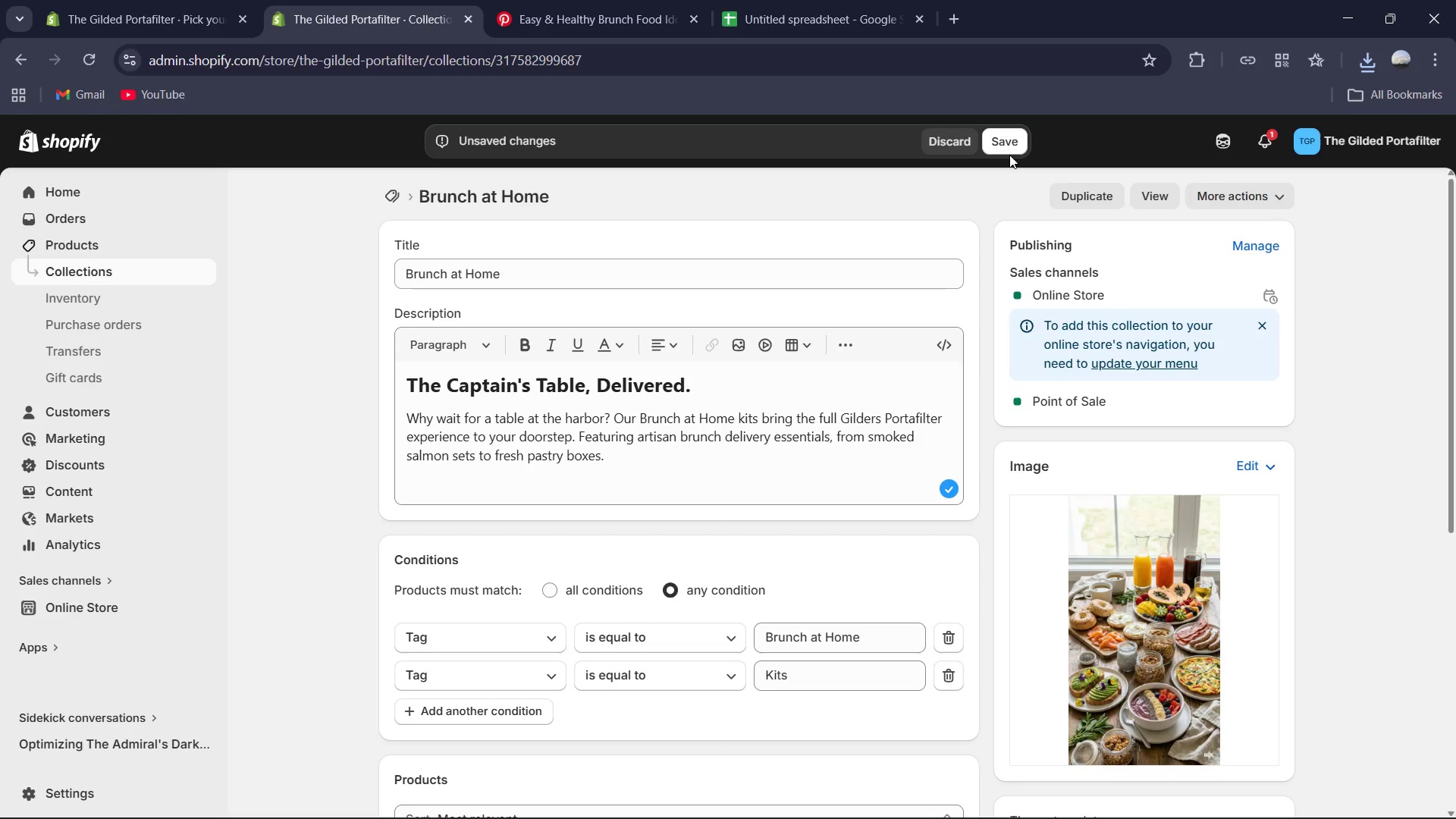 
left_click([1010, 150])
 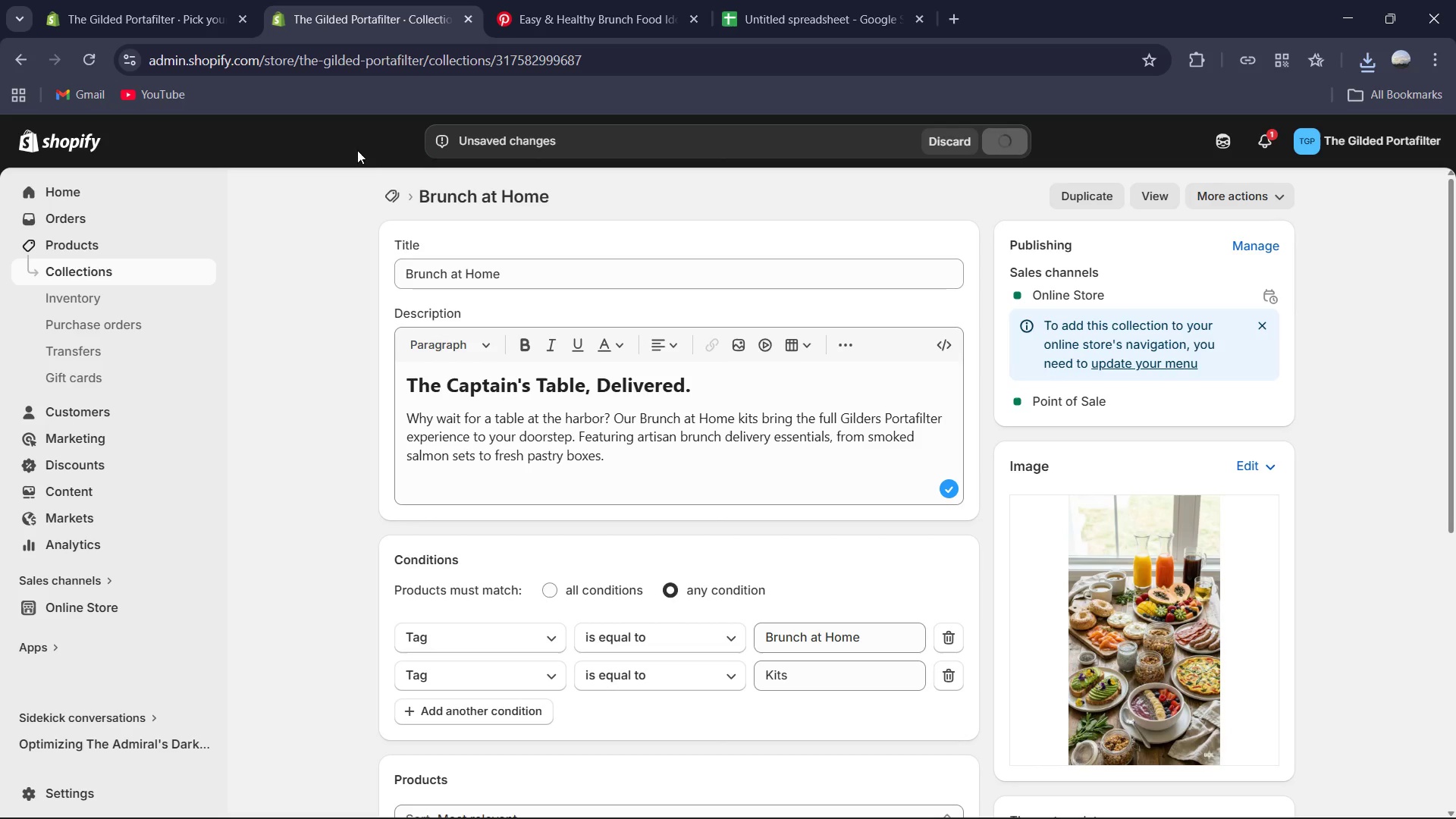 
left_click([392, 202])
 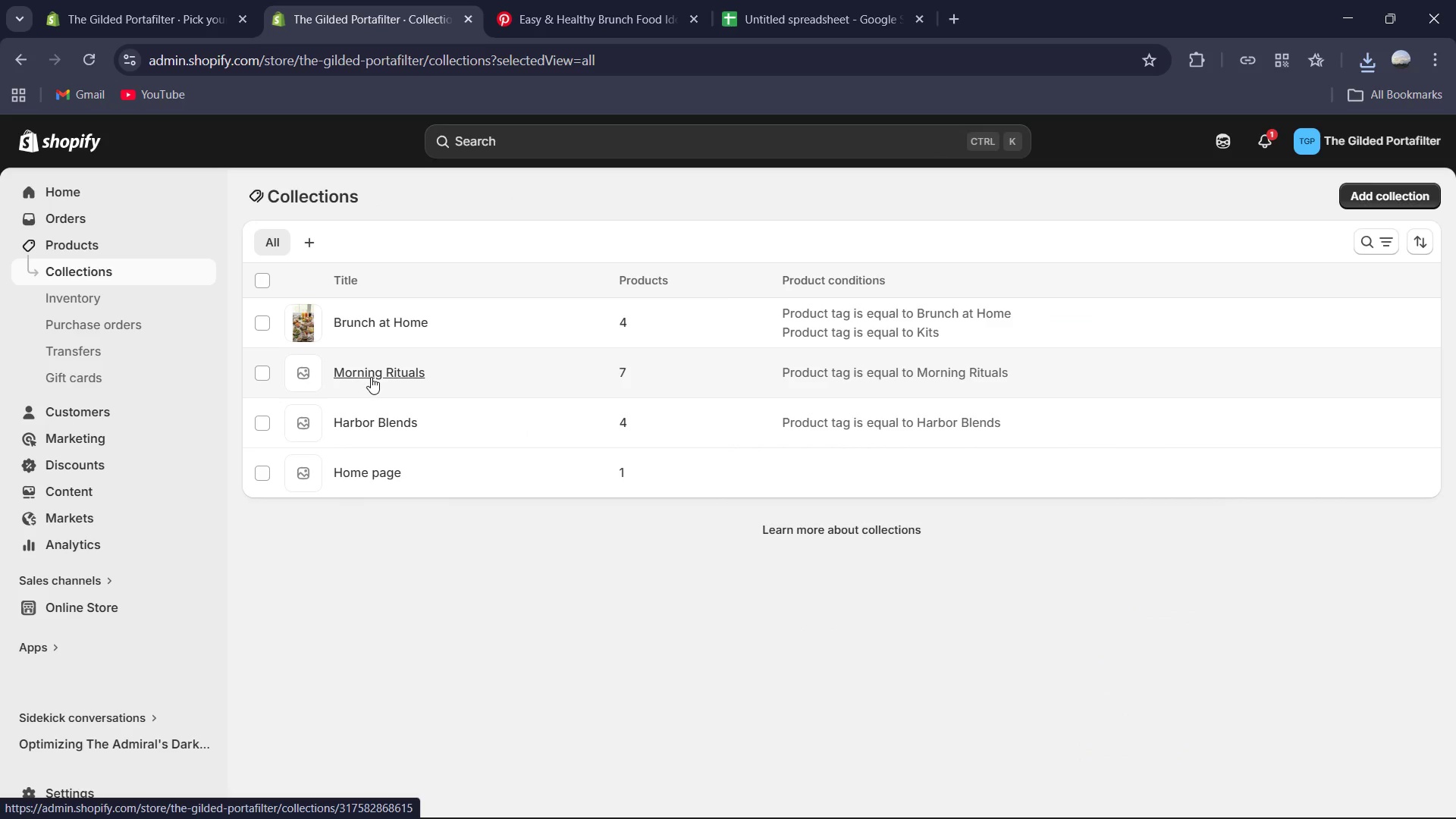 
left_click([371, 377])
 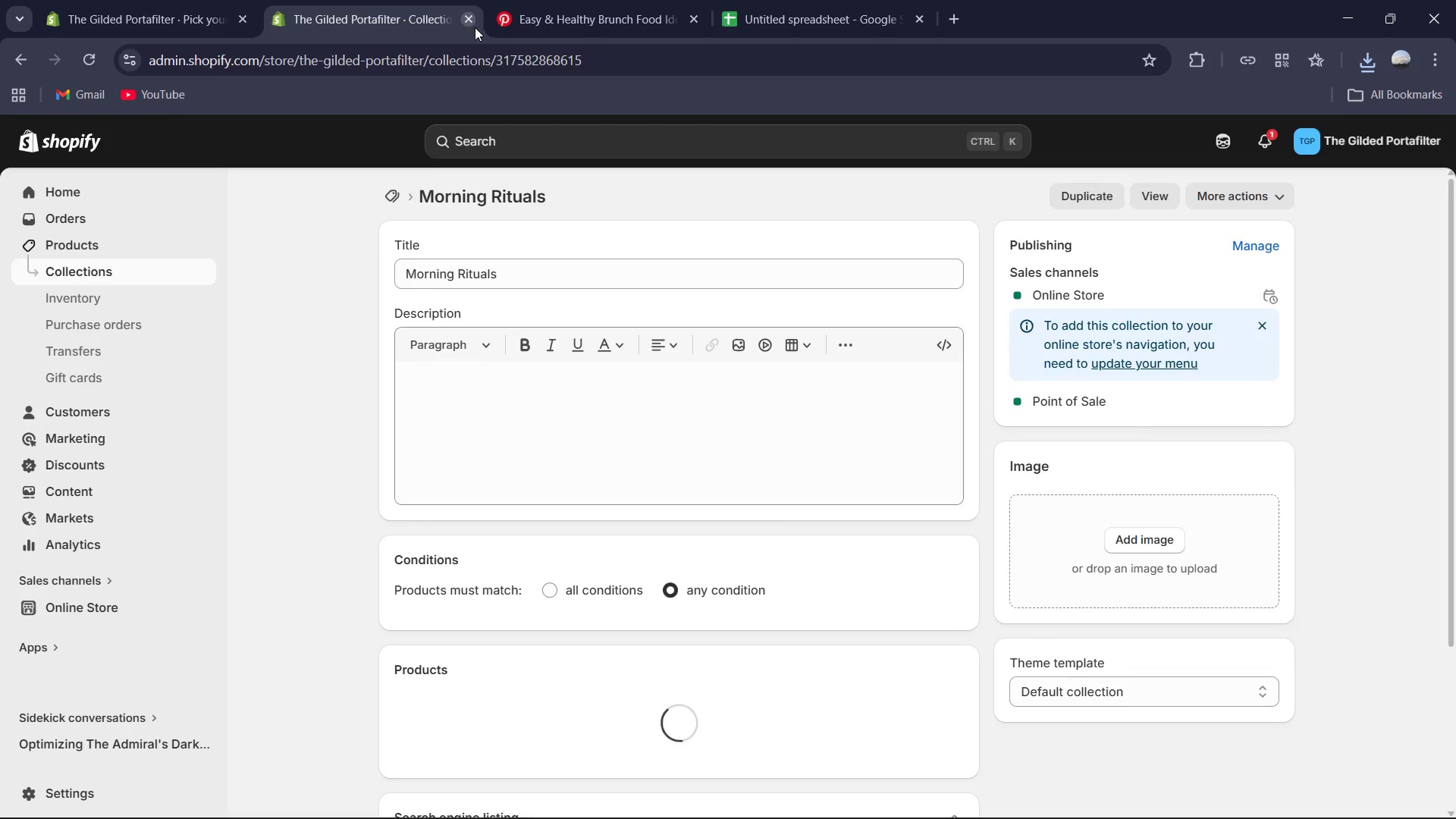 
left_click([553, 4])
 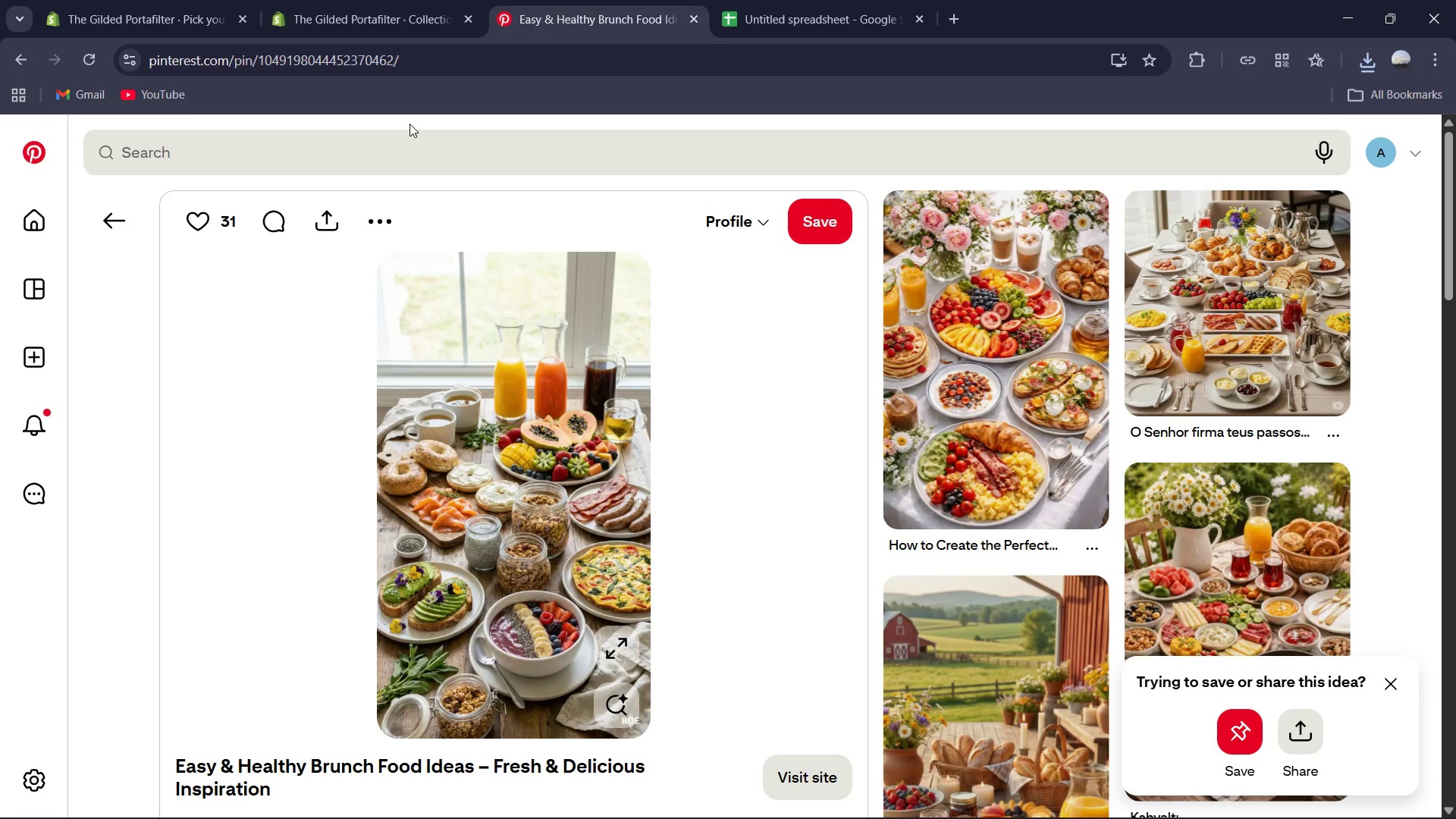 
double_click([402, 155])
 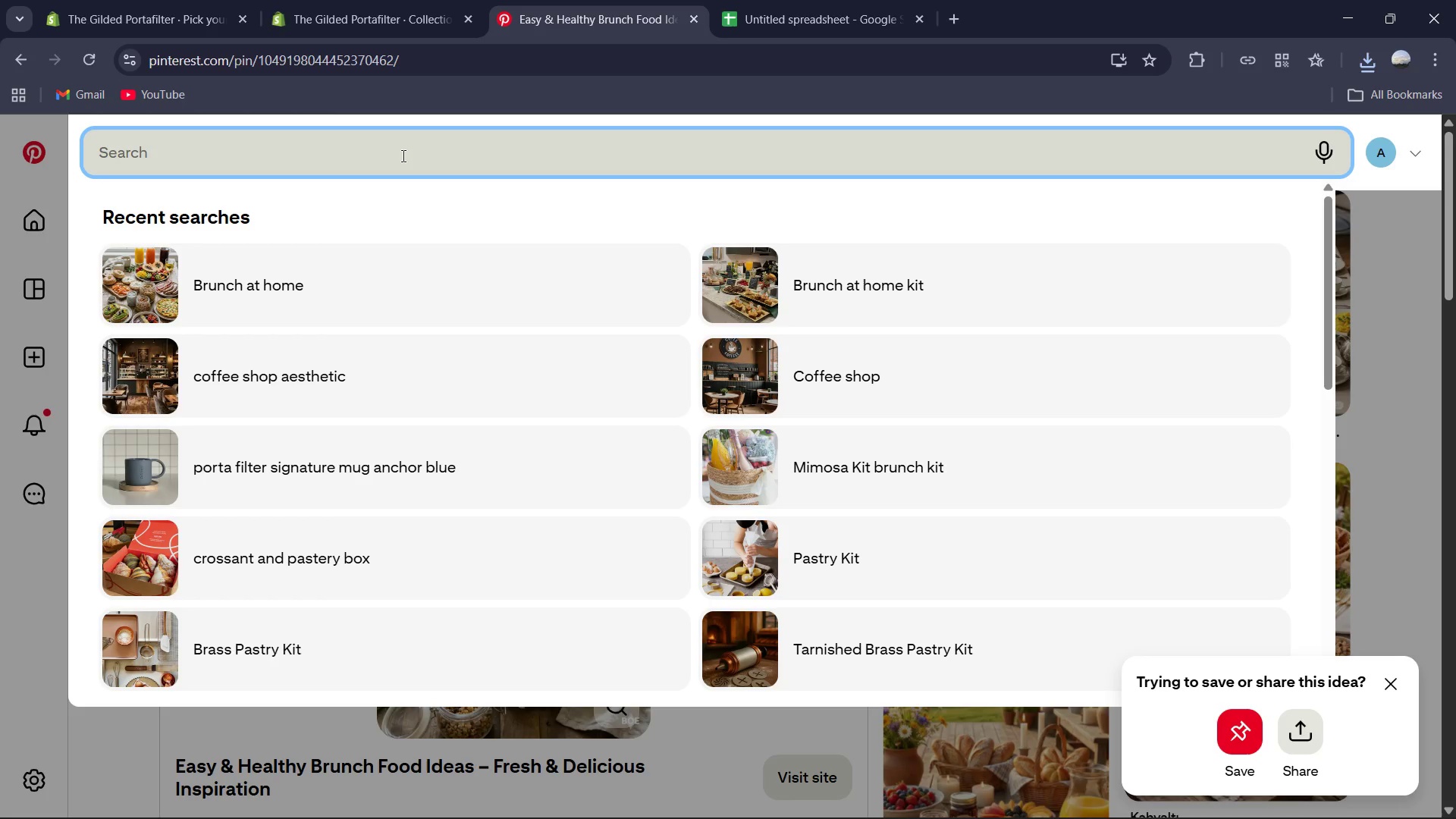 
type(coo)
key(Backspace)
type(ffee be)
 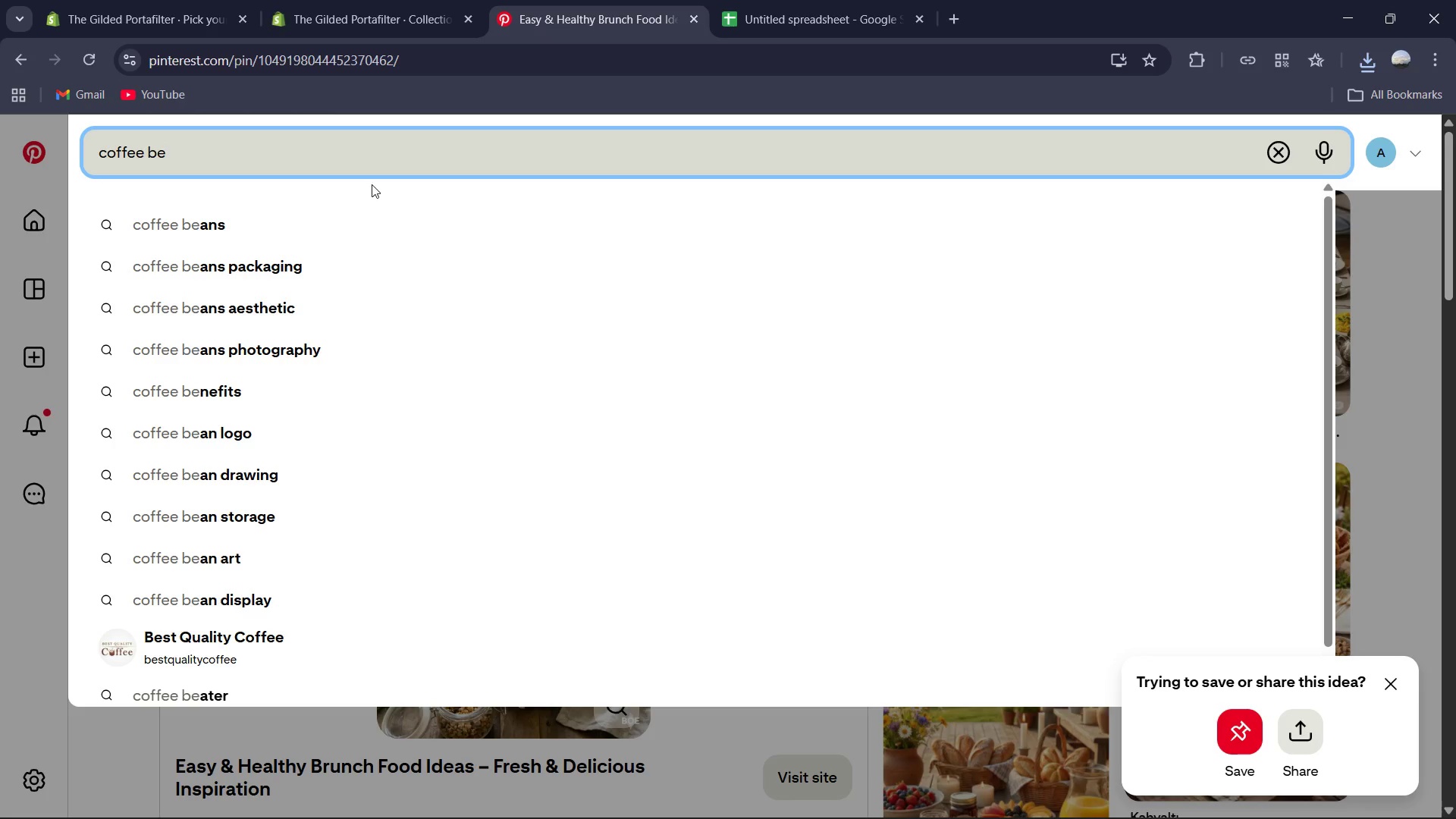 
left_click([351, 220])
 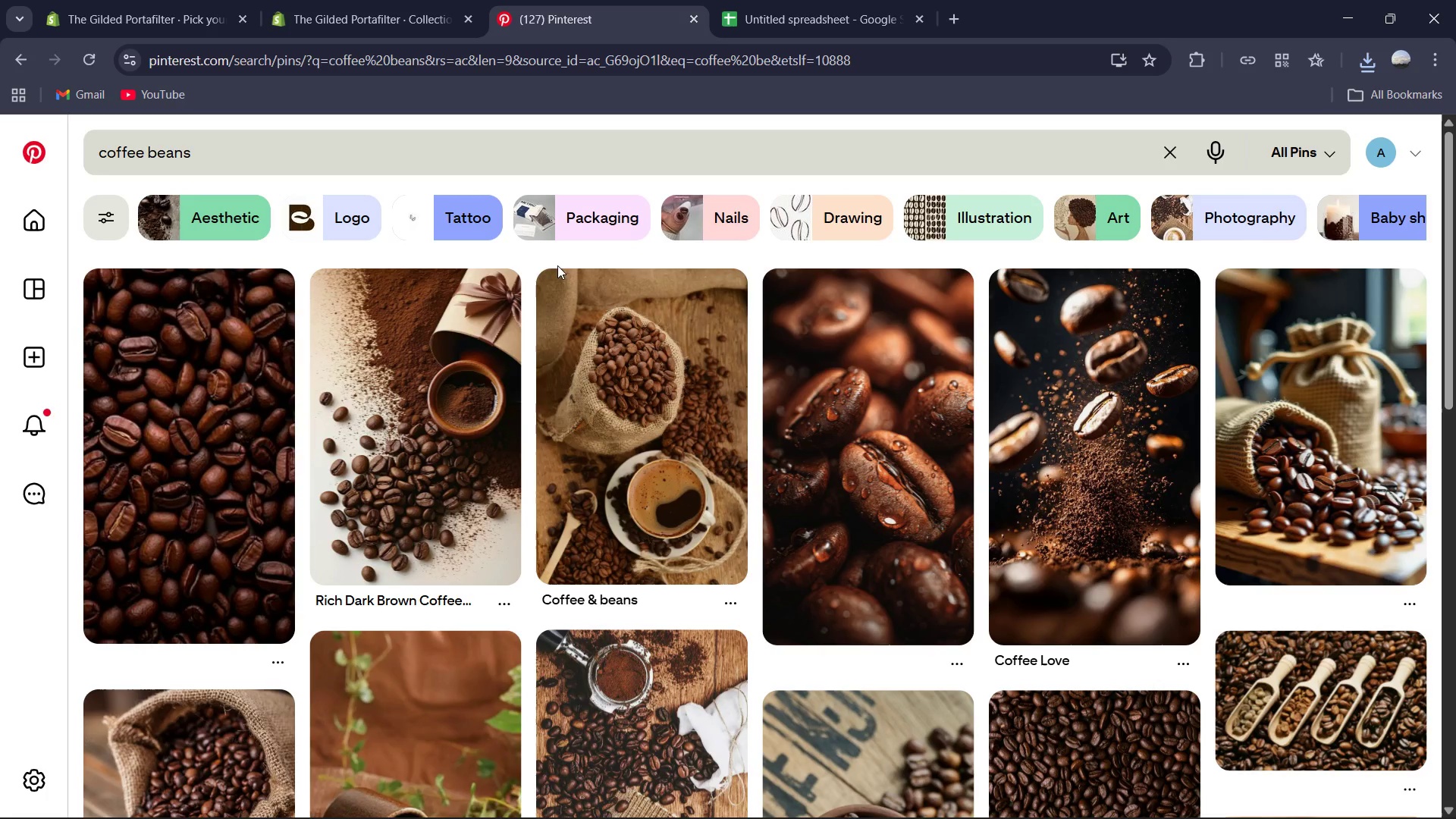 
mouse_move([420, 328])
 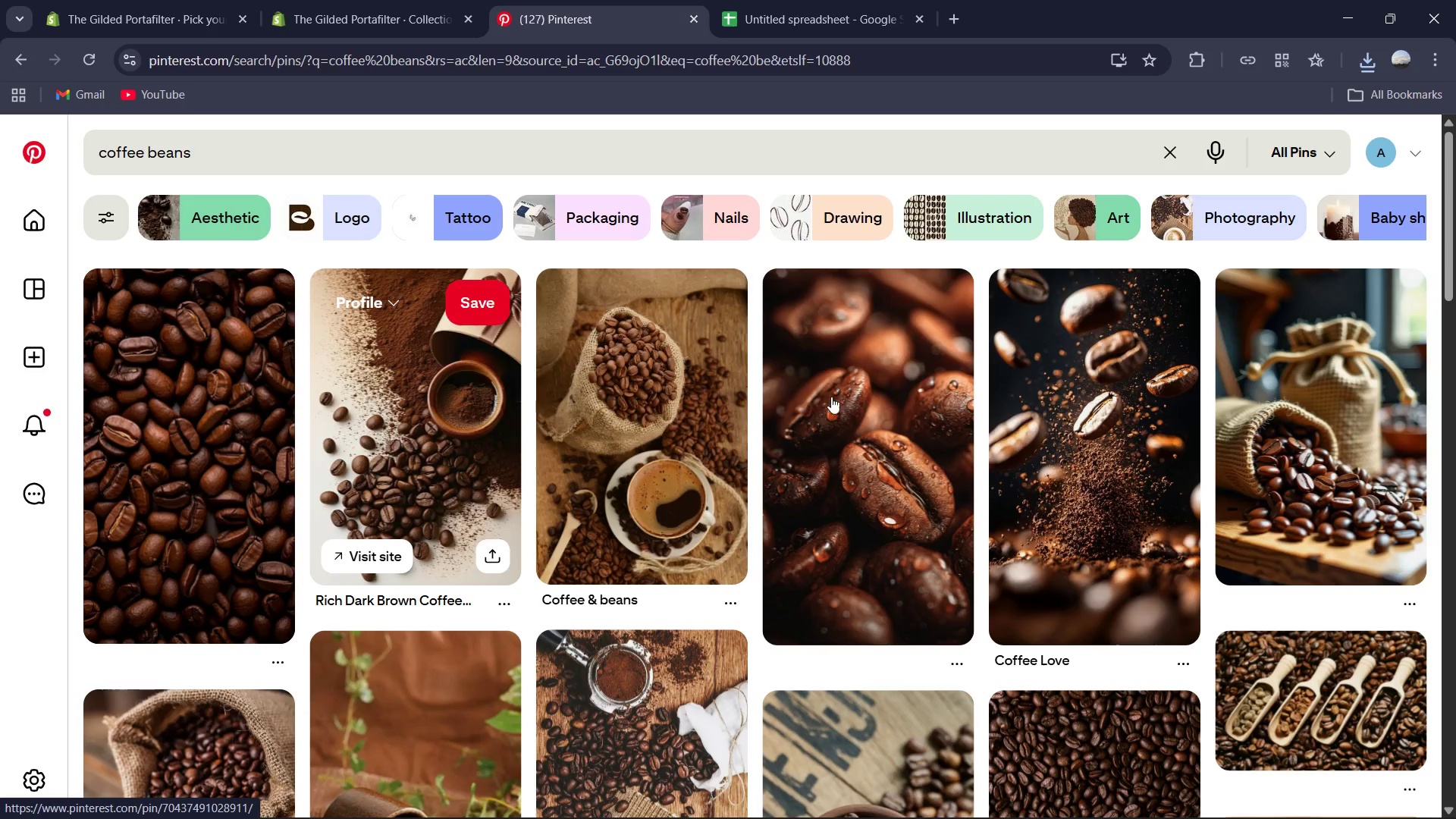 
left_click([832, 396])
 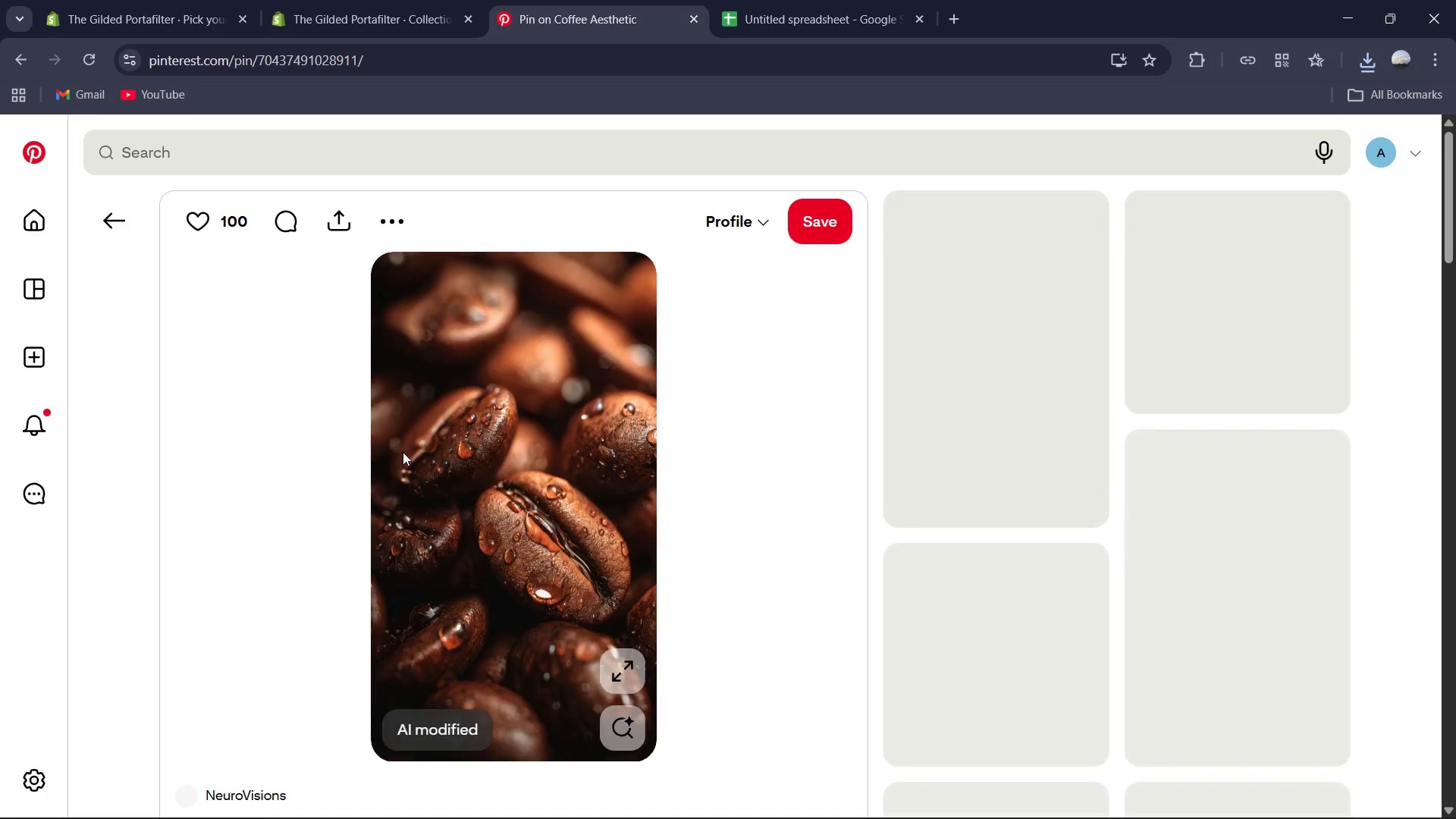 
right_click([403, 452])
 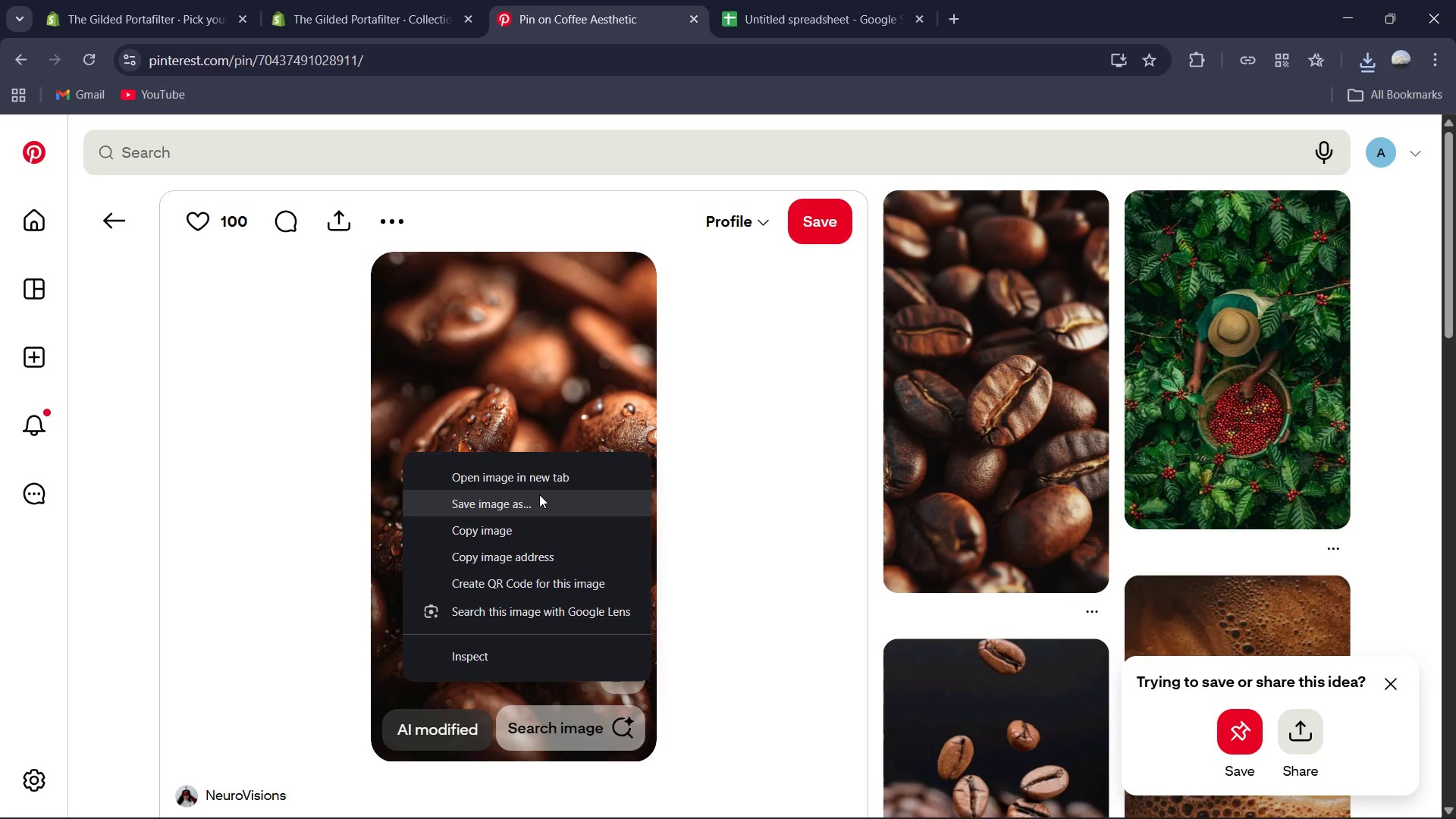 
left_click([543, 500])
 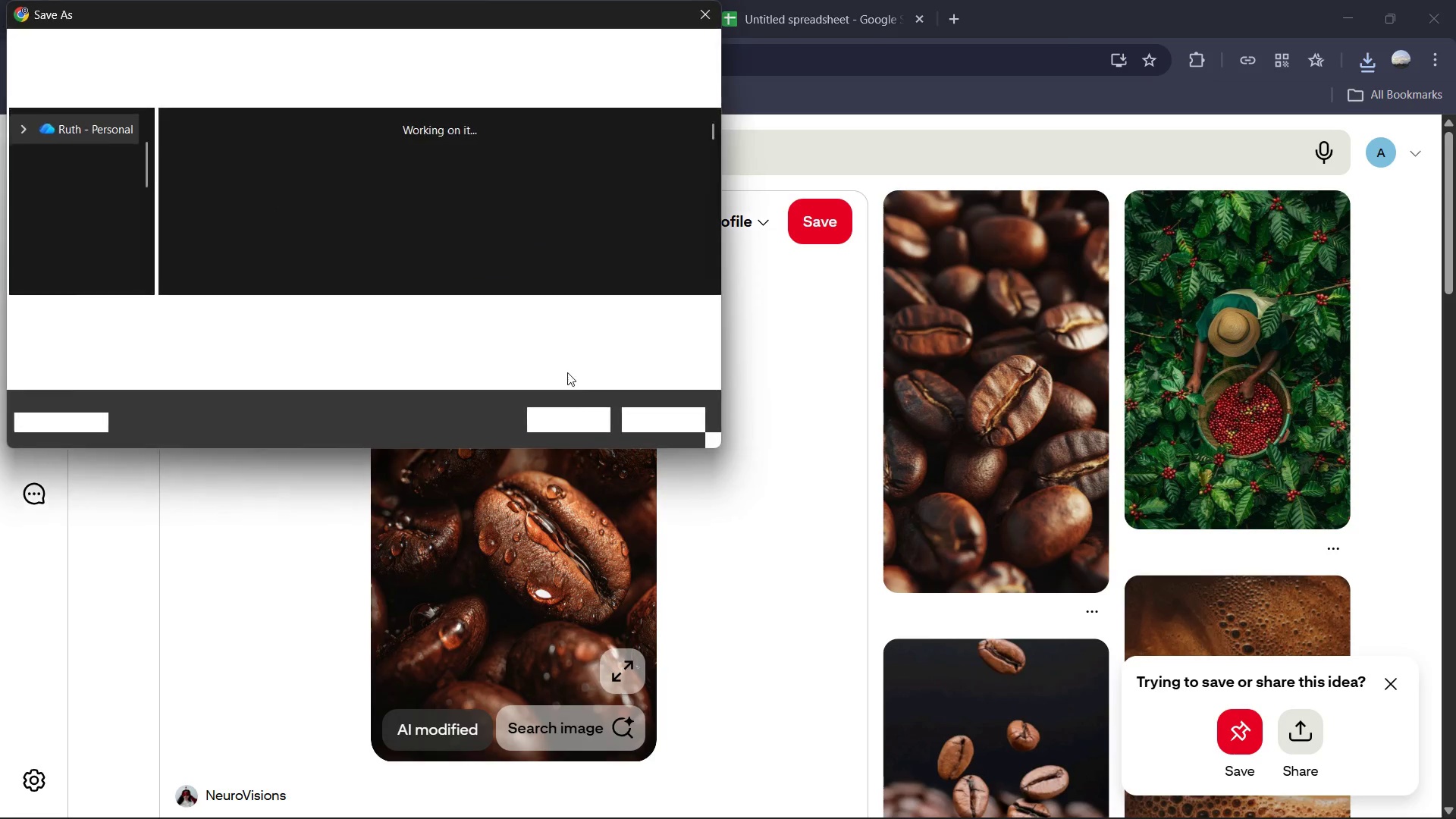 
left_click([571, 421])
 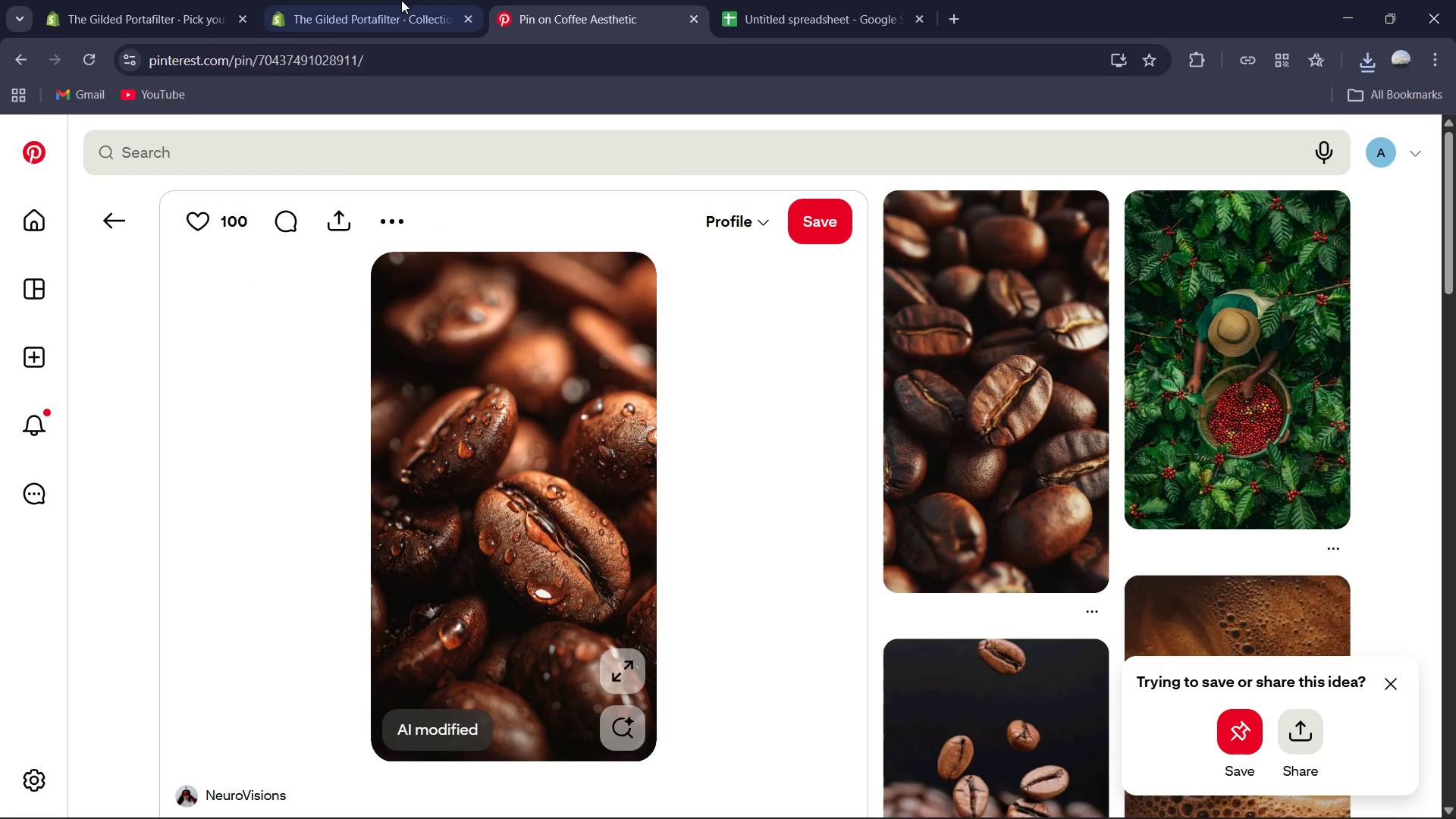 
left_click([378, 0])
 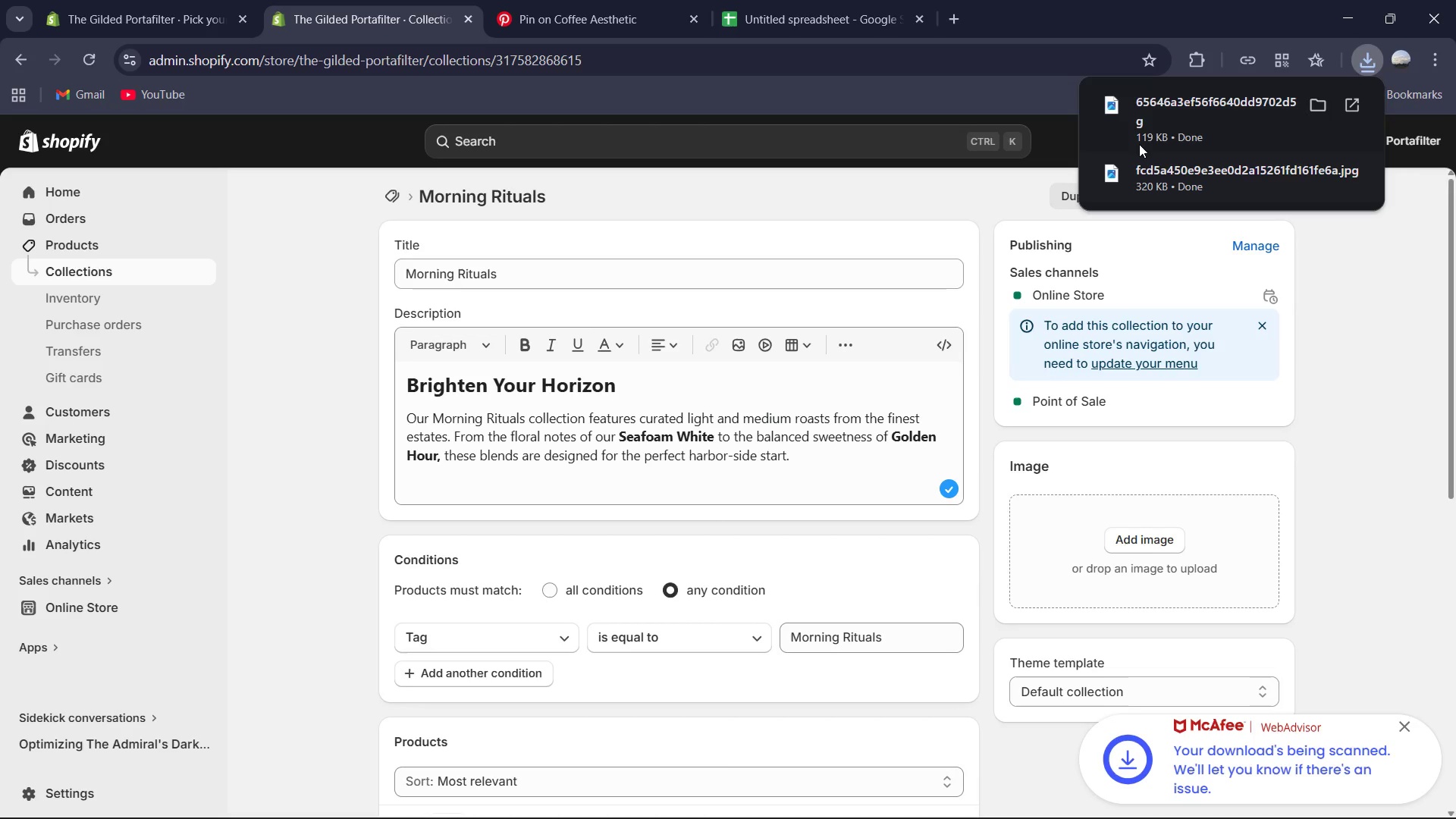 
left_click_drag(start_coordinate=[1172, 109], to_coordinate=[1143, 581])
 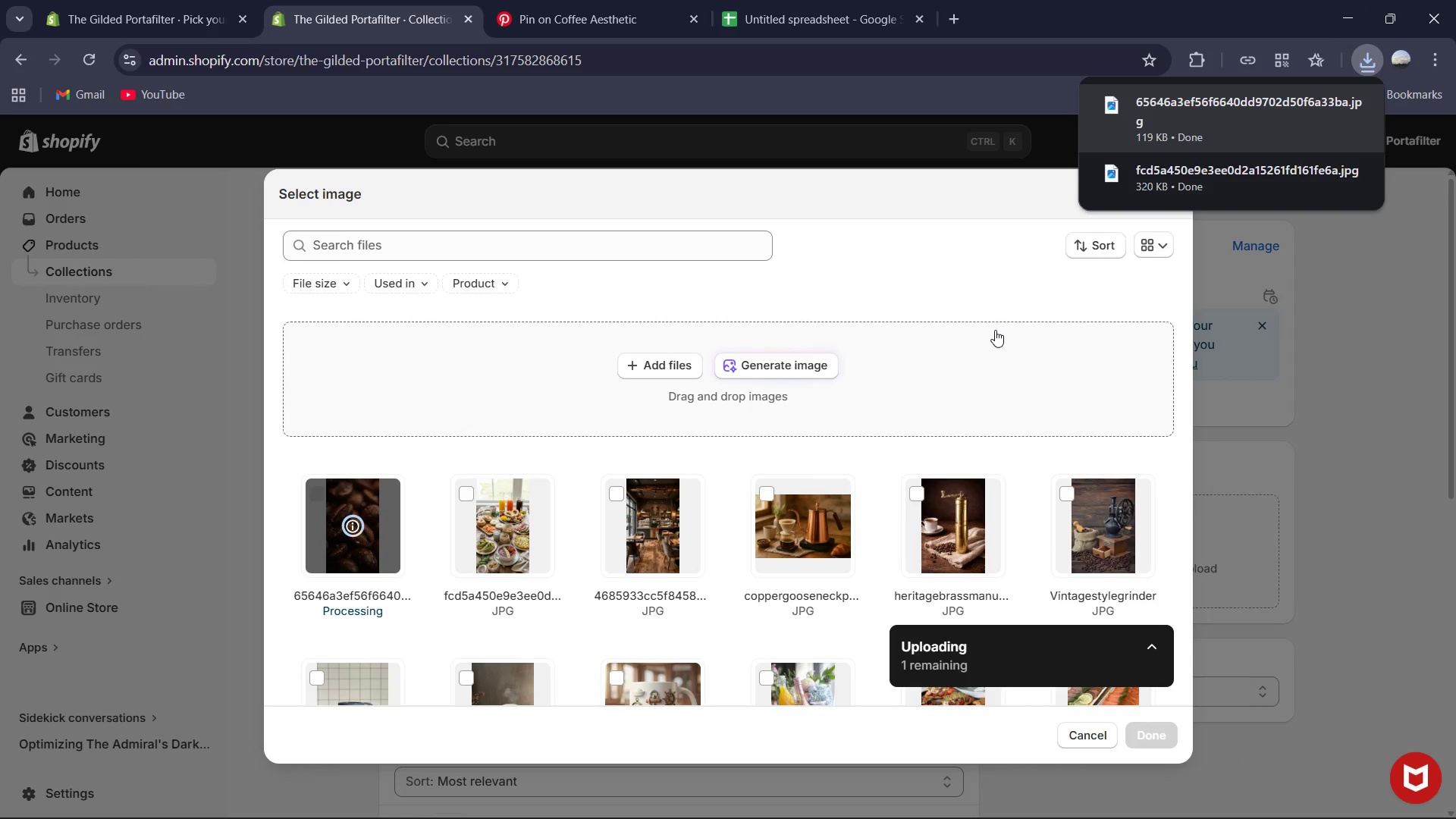 
wait(8.5)
 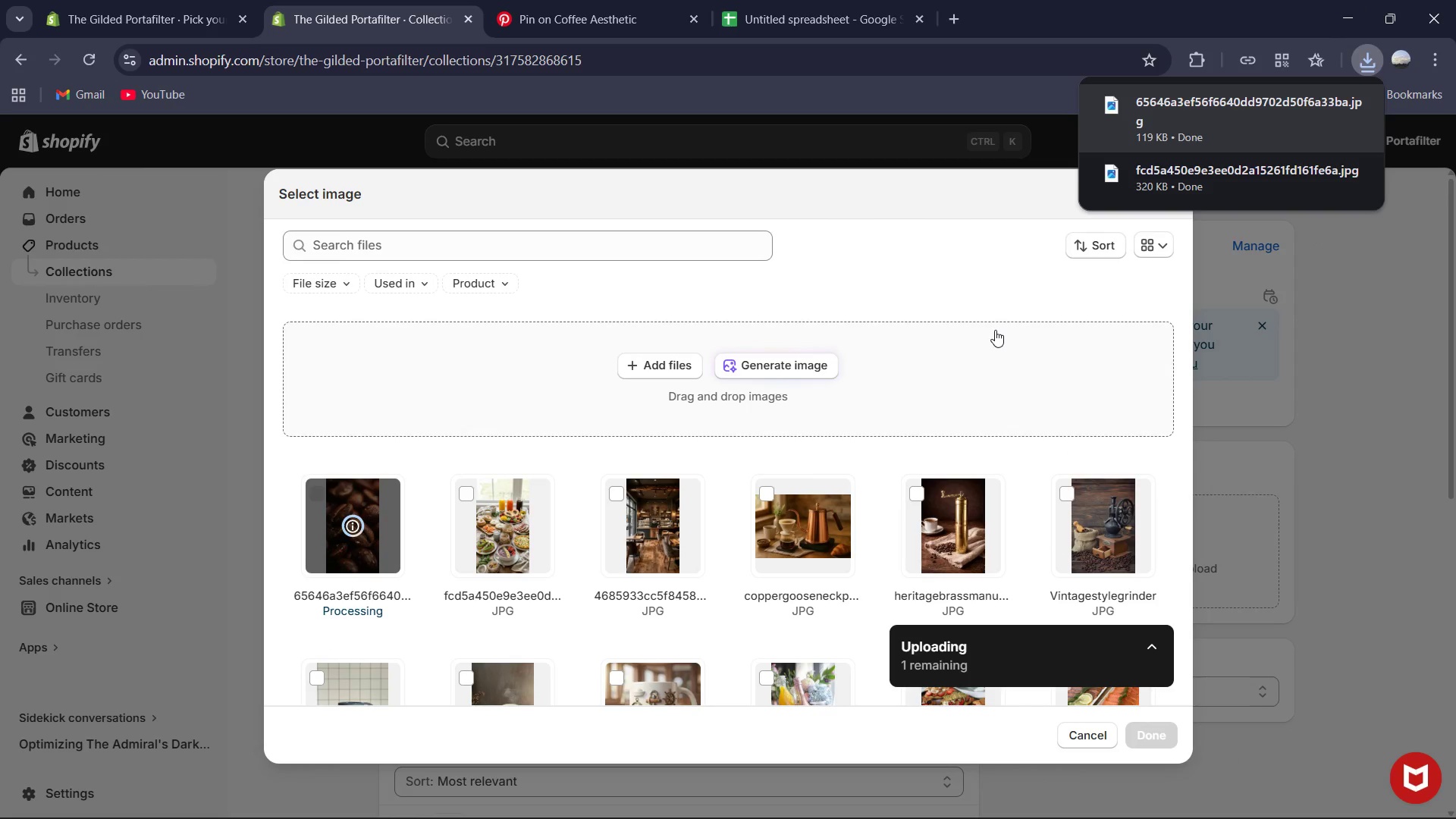 
left_click([1152, 736])
 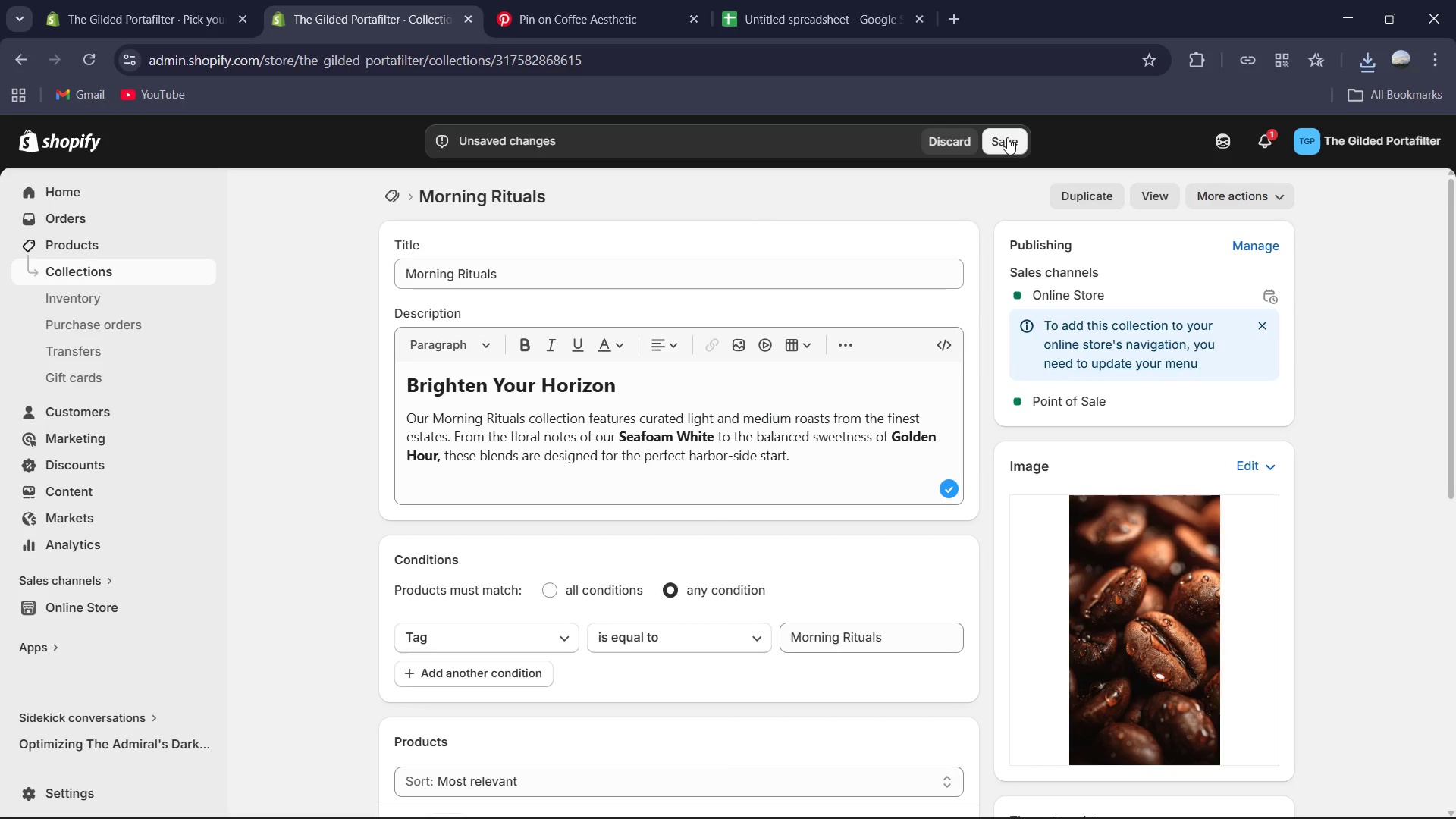 
wait(6.81)
 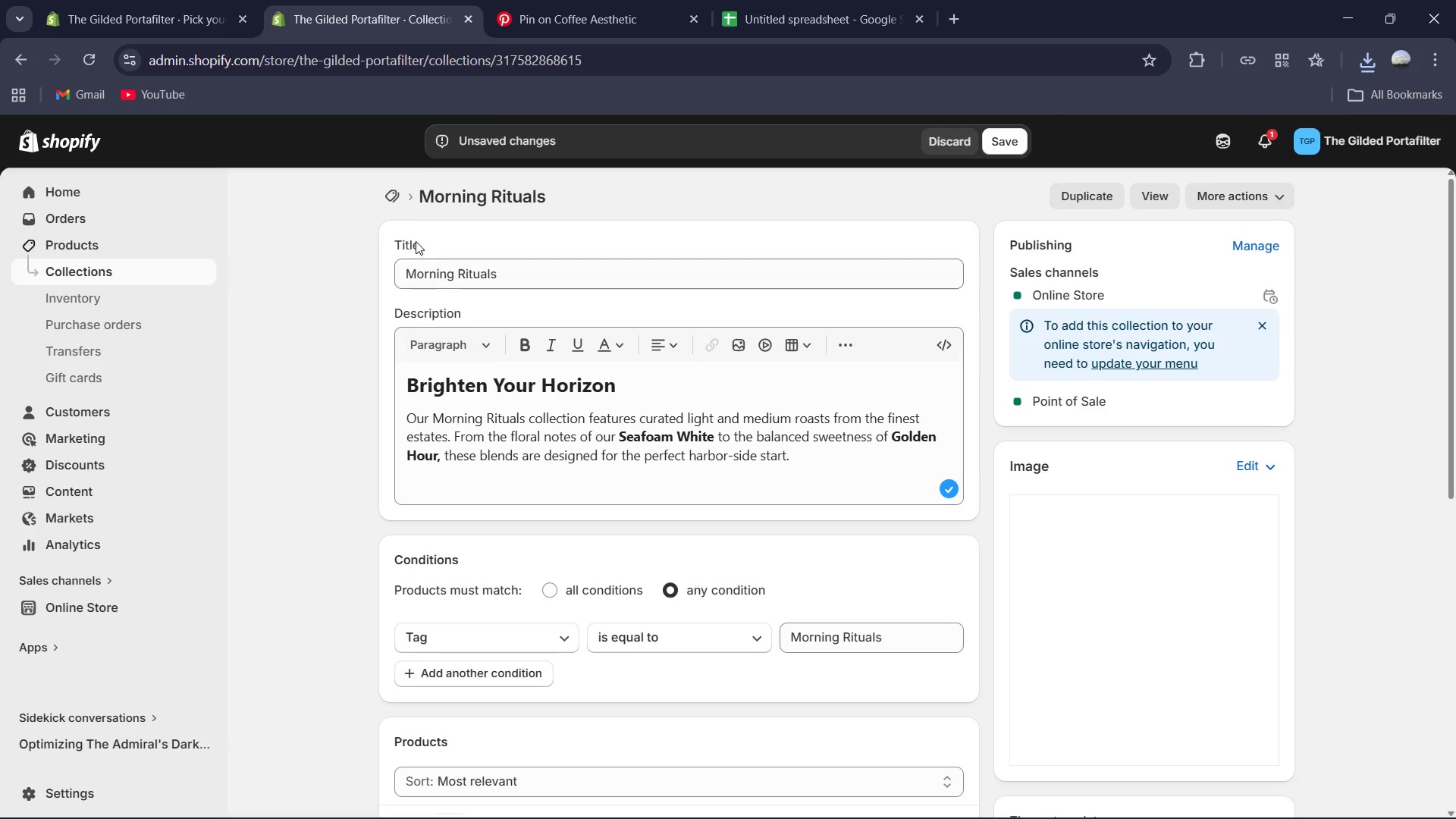 
left_click([1007, 137])
 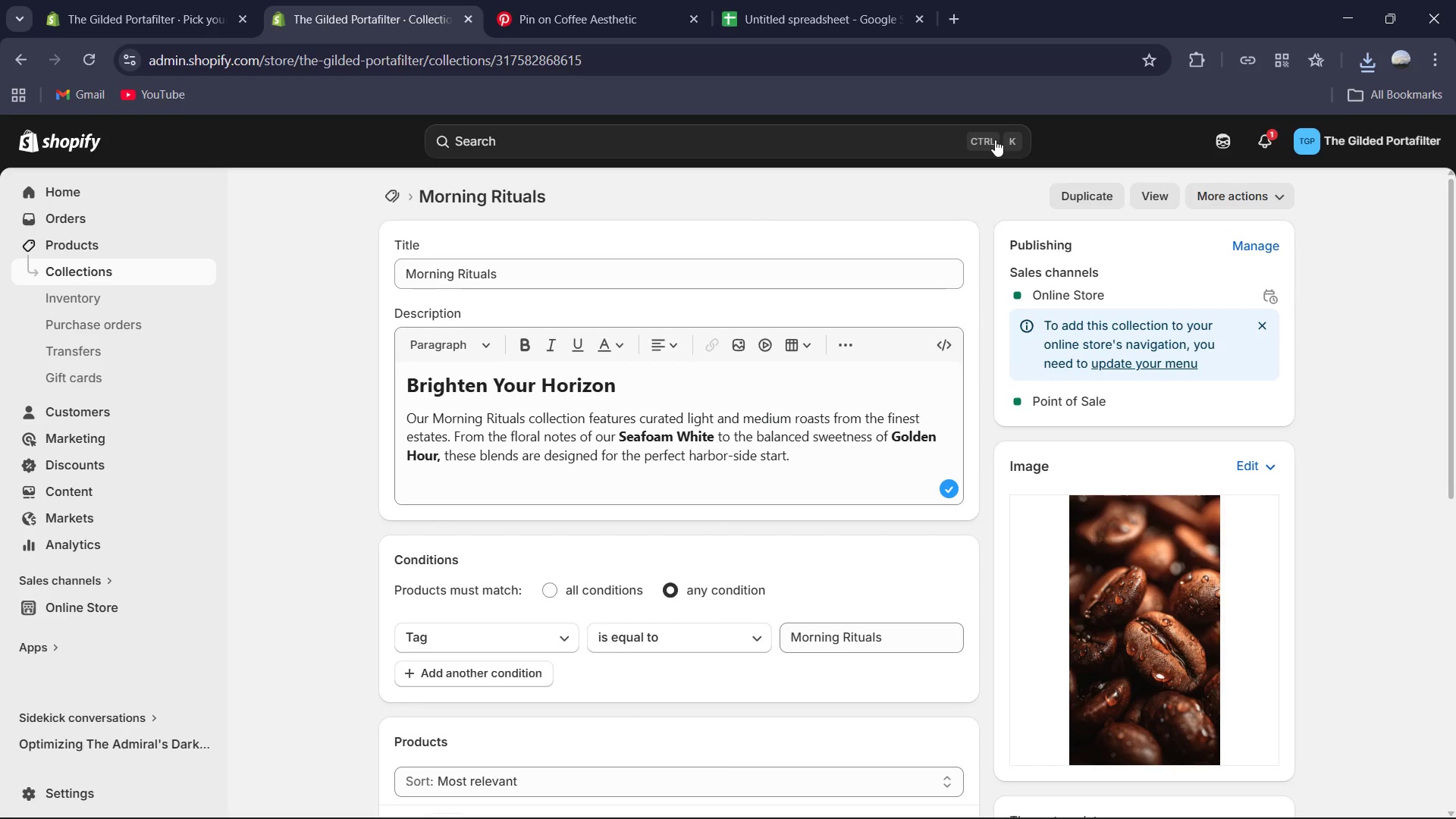 
wait(16.41)
 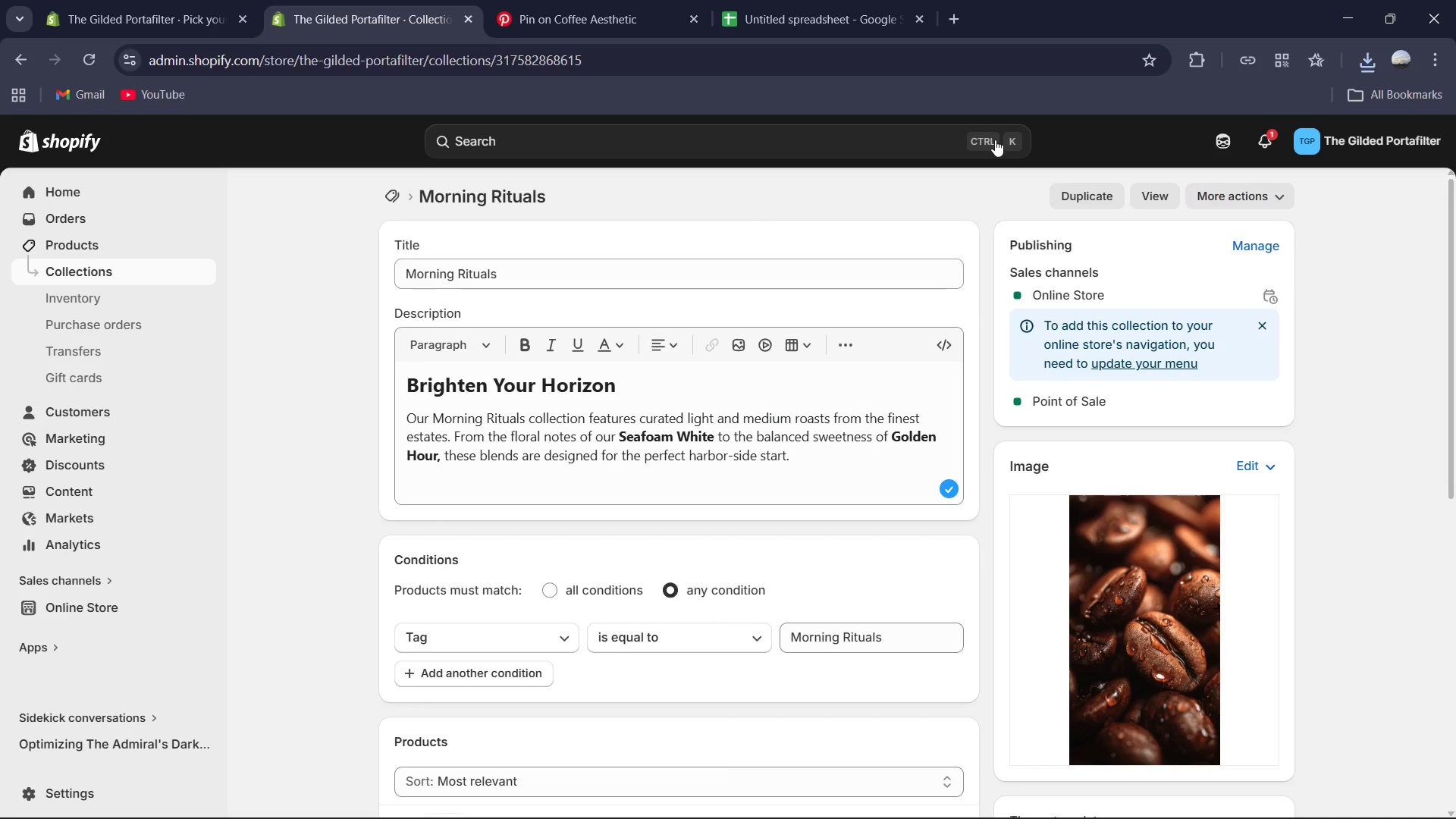 
left_click([388, 193])
 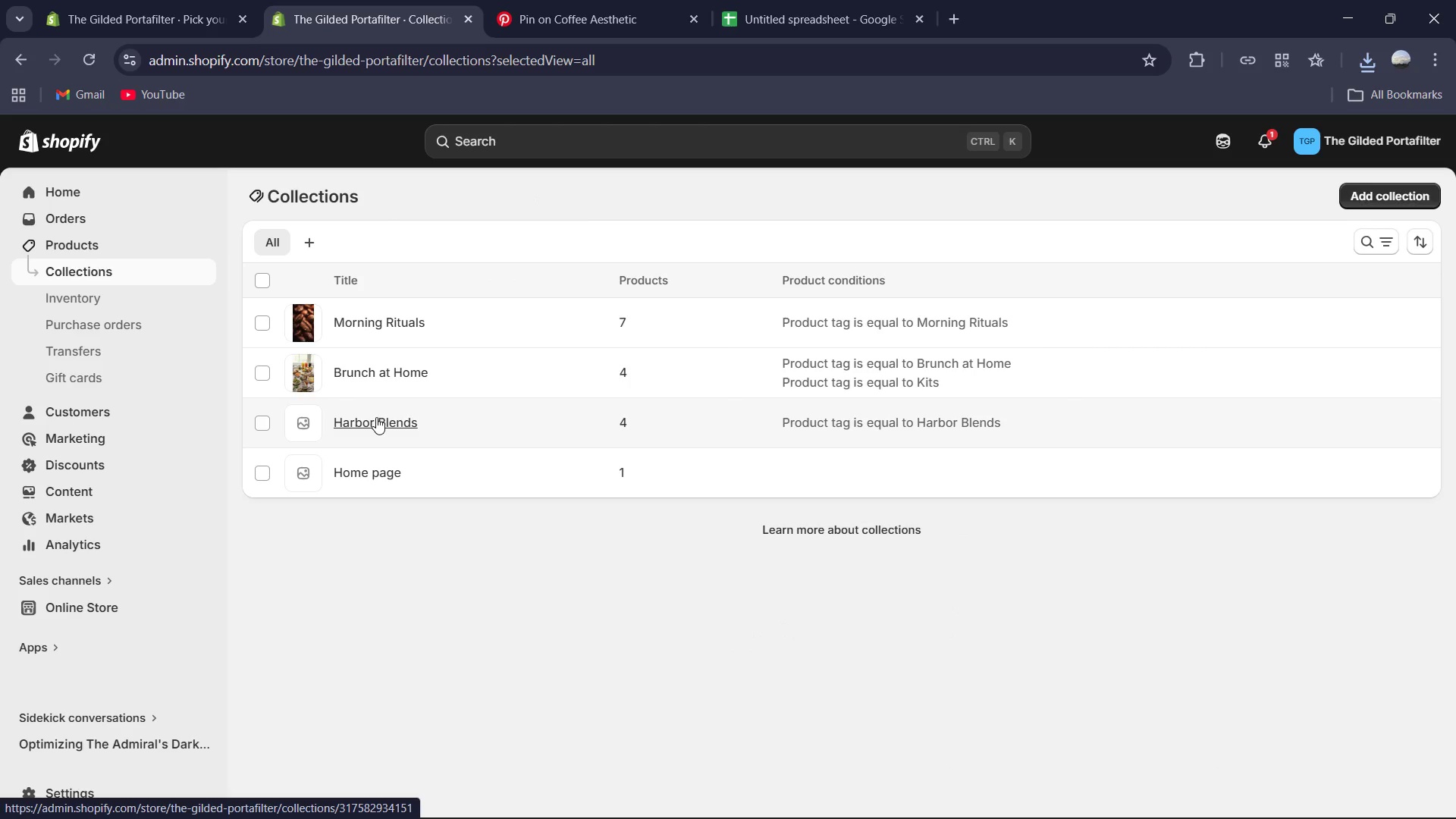 
left_click([382, 425])
 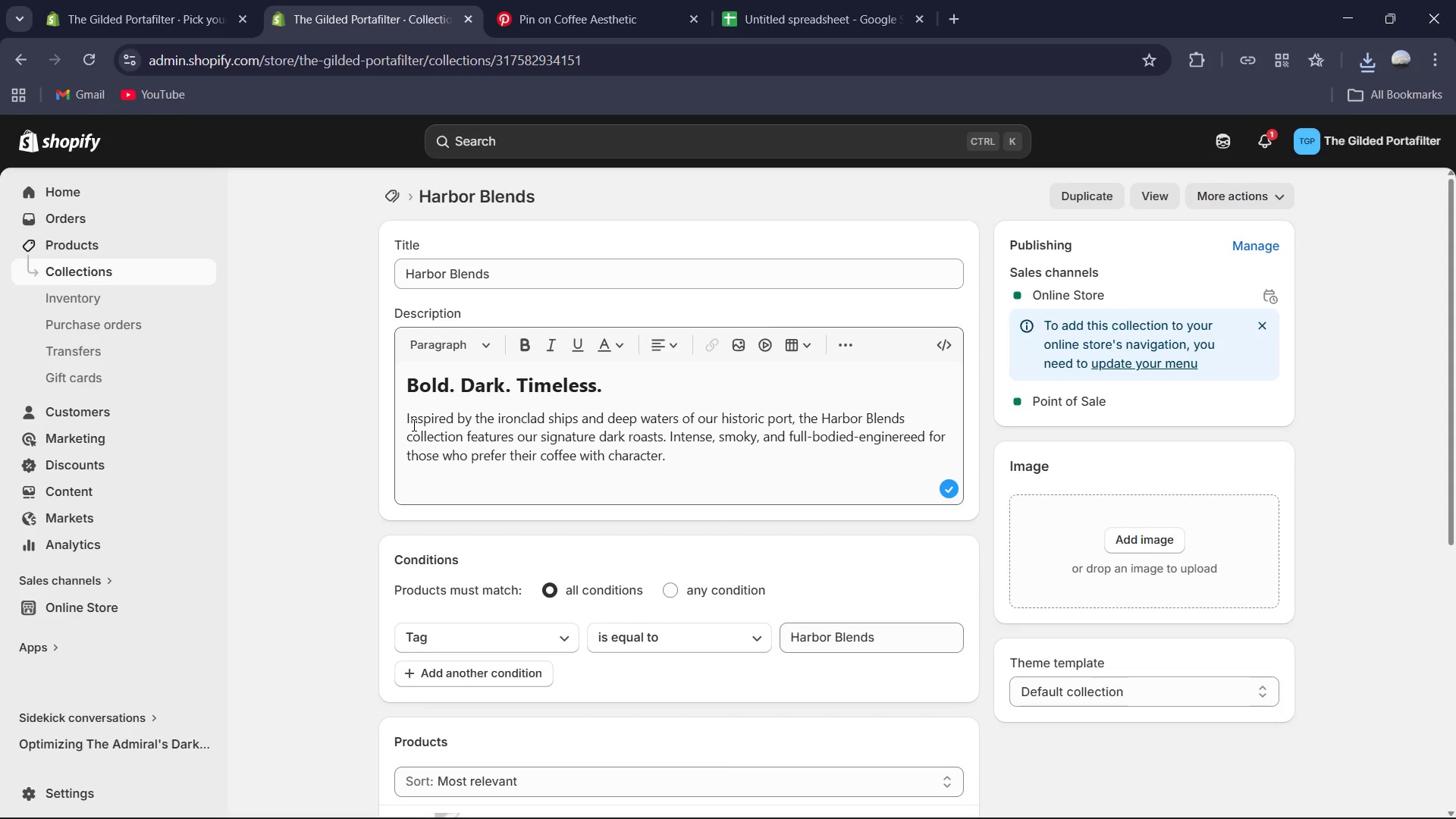 
wait(15.91)
 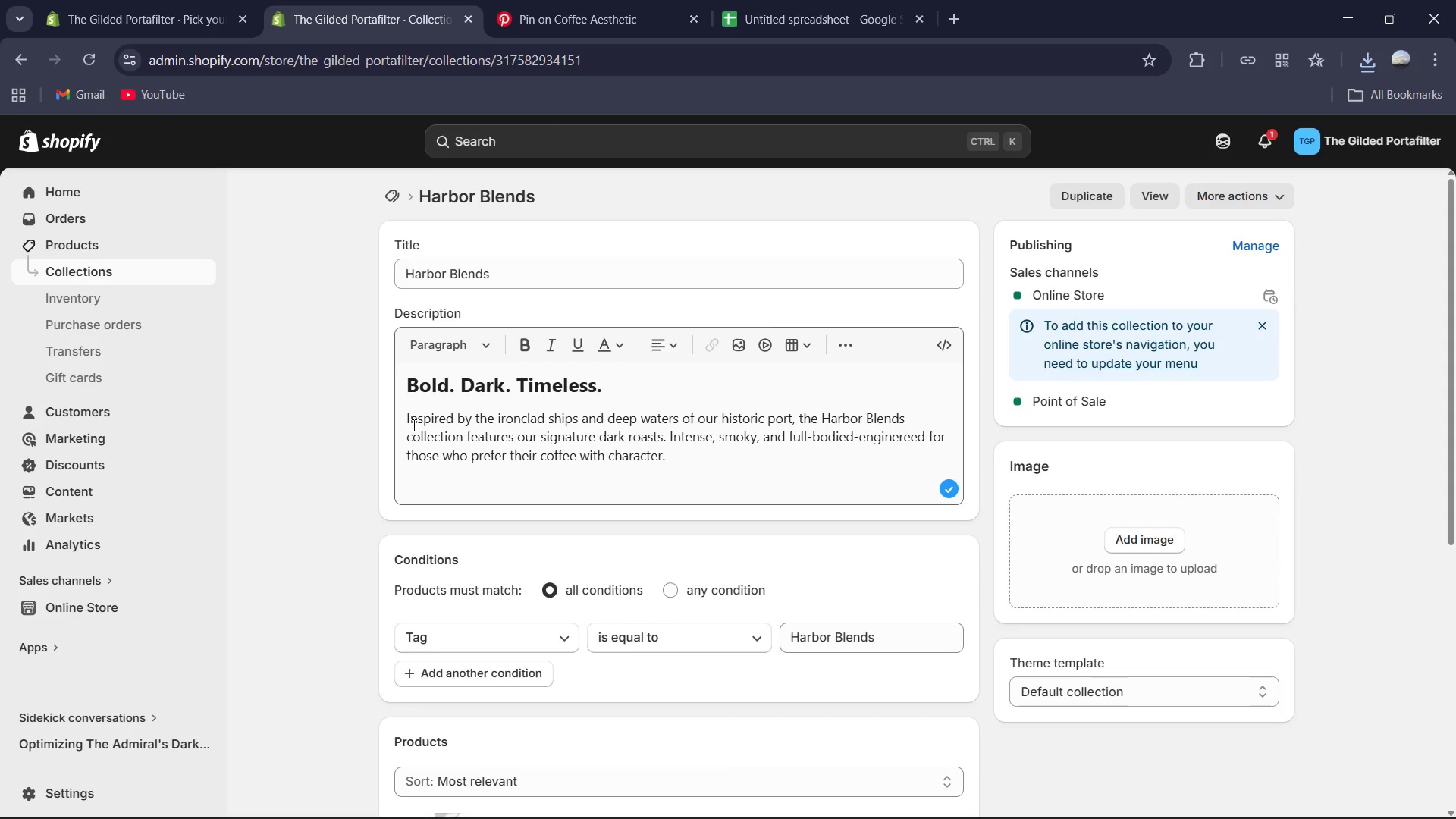 
left_click([1368, 71])
 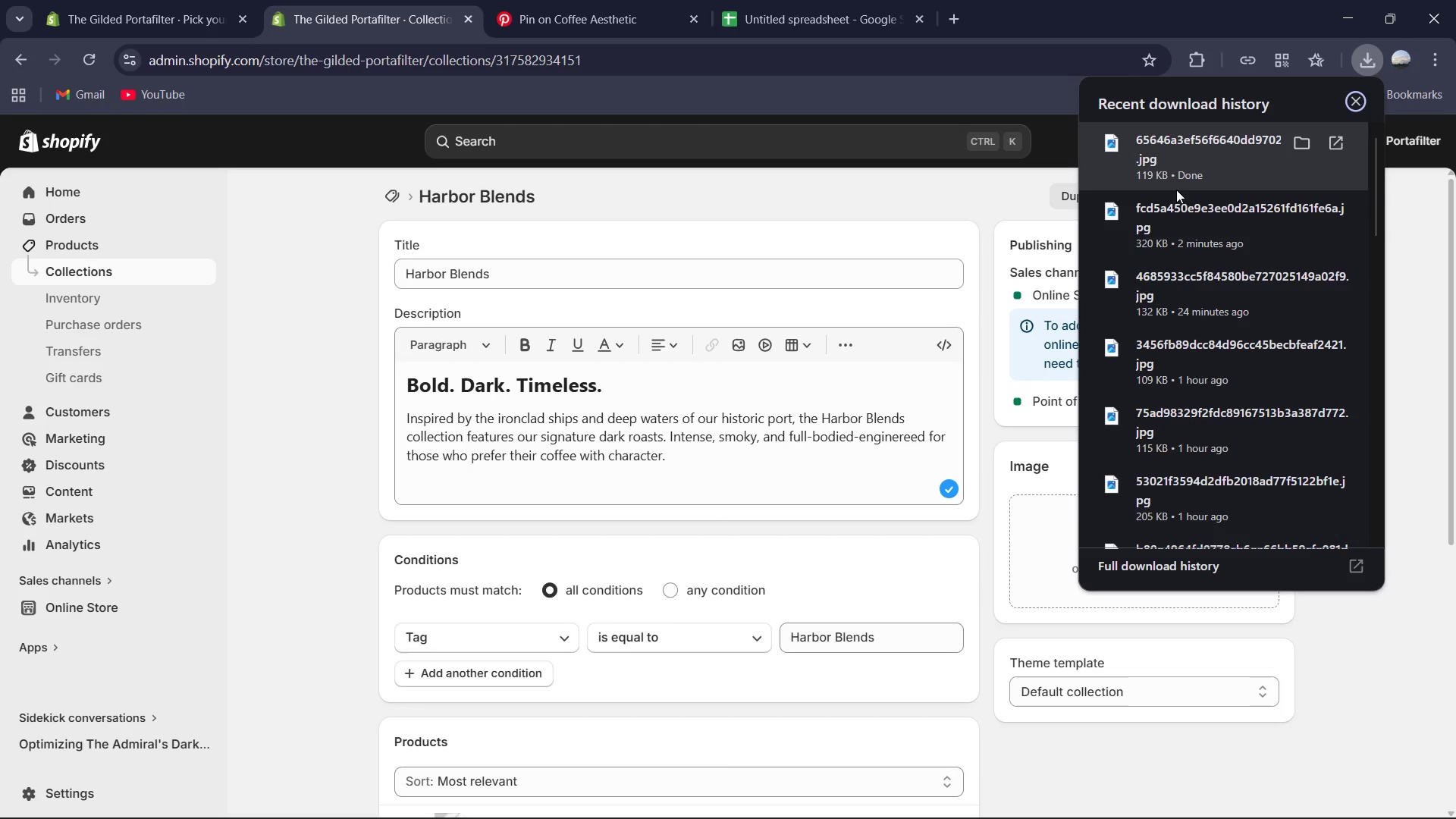 
left_click_drag(start_coordinate=[1163, 154], to_coordinate=[1060, 537])
 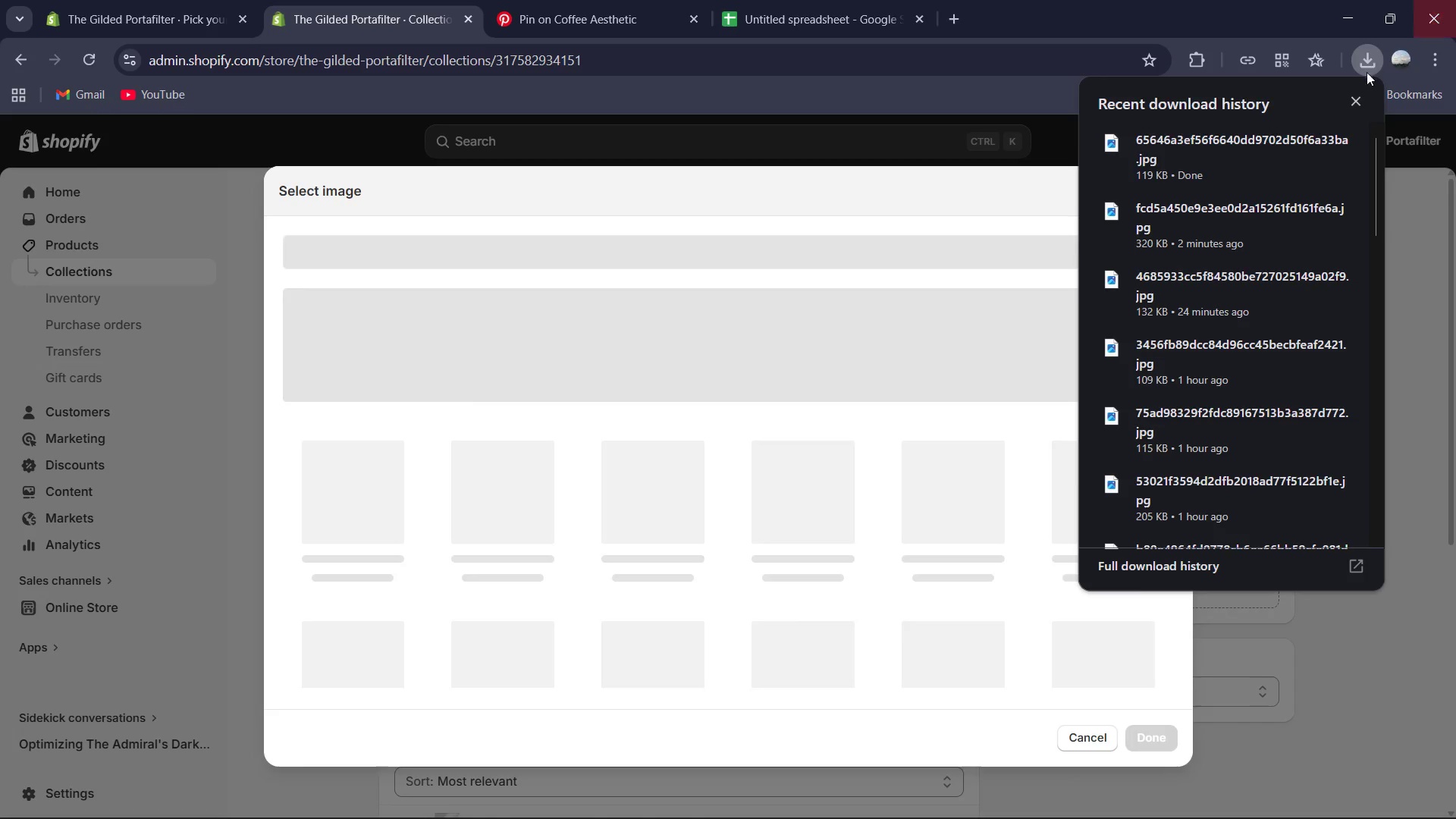 
left_click([1353, 99])
 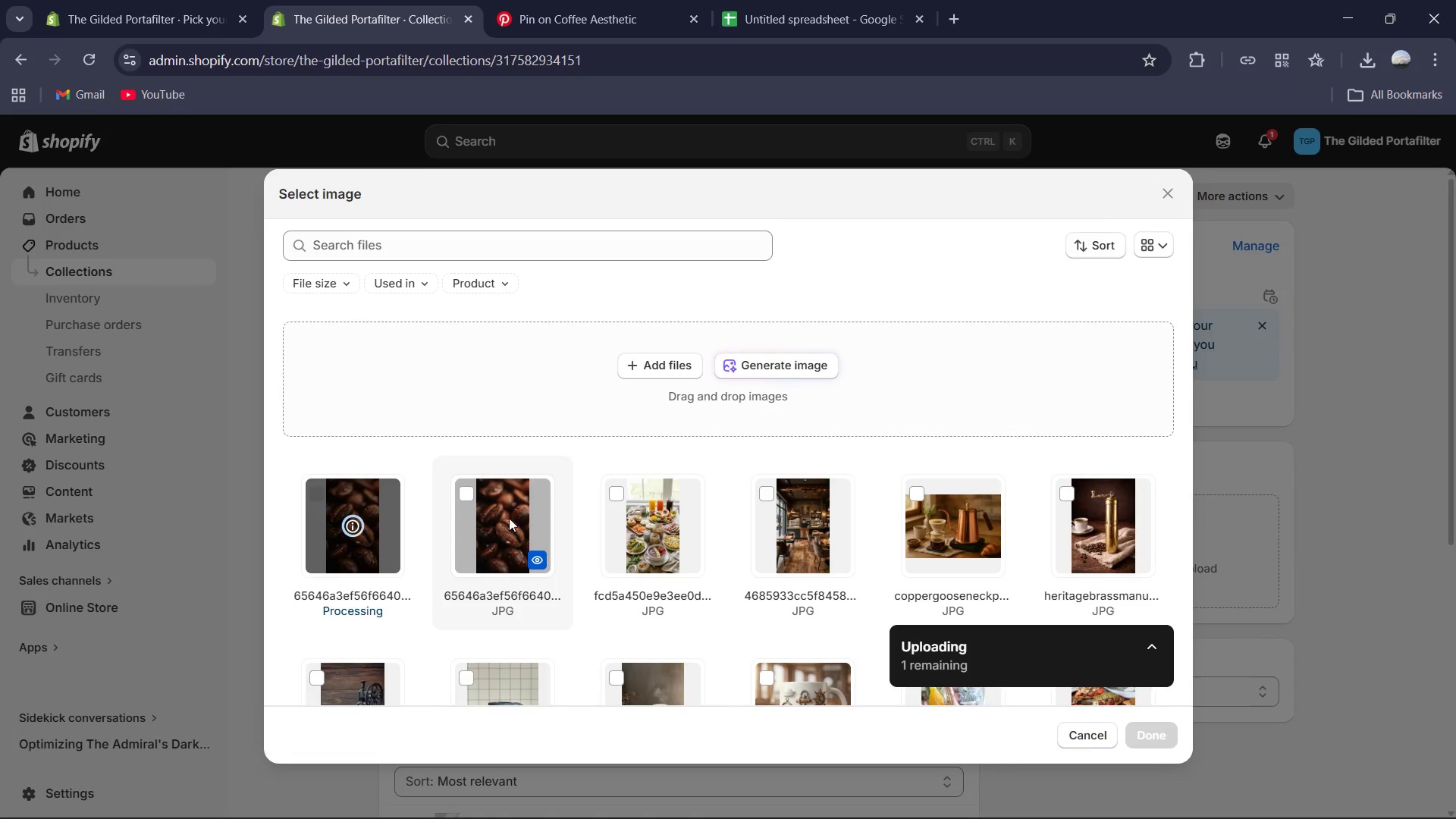 
left_click([486, 497])
 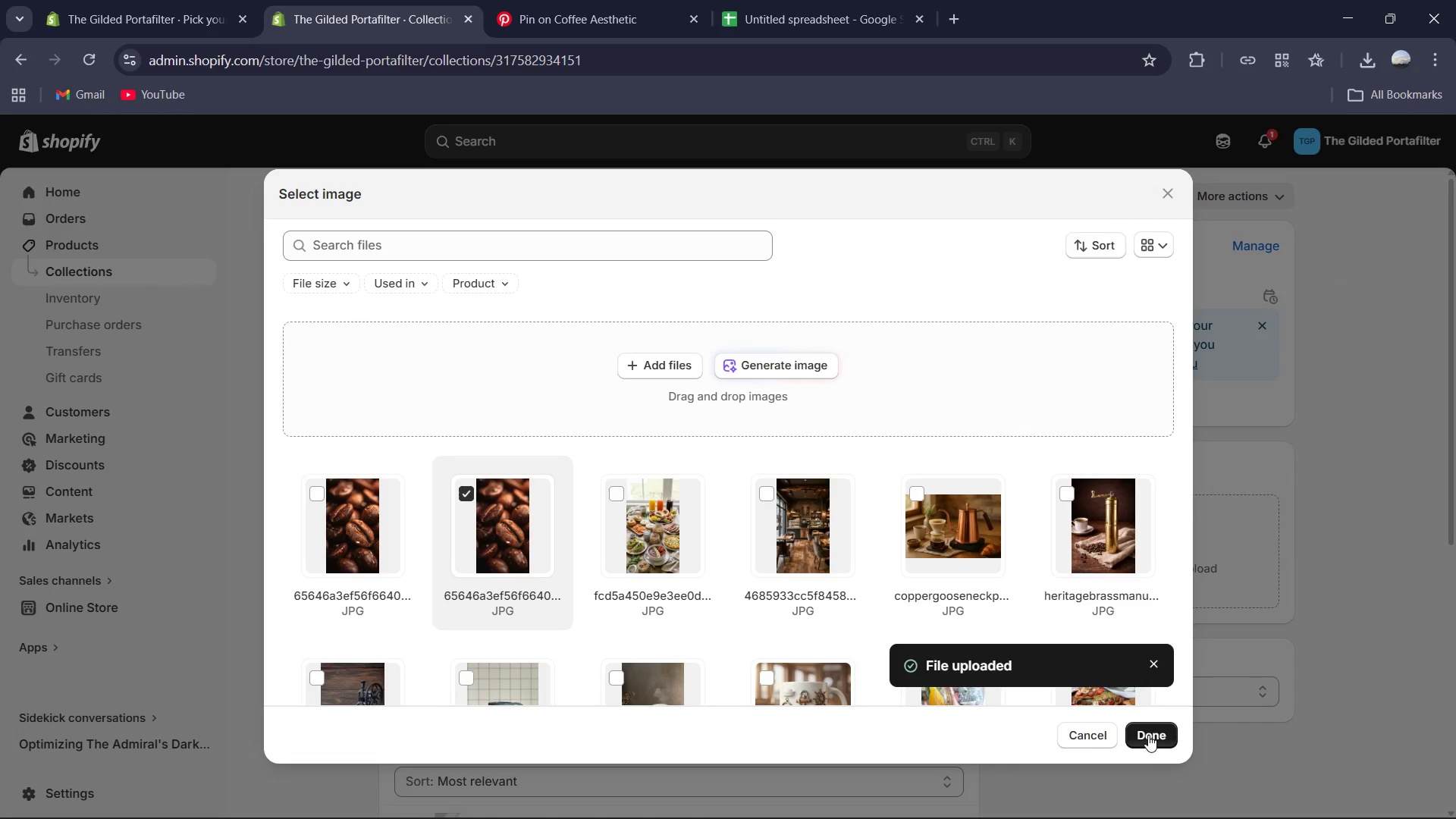 
left_click([1148, 735])
 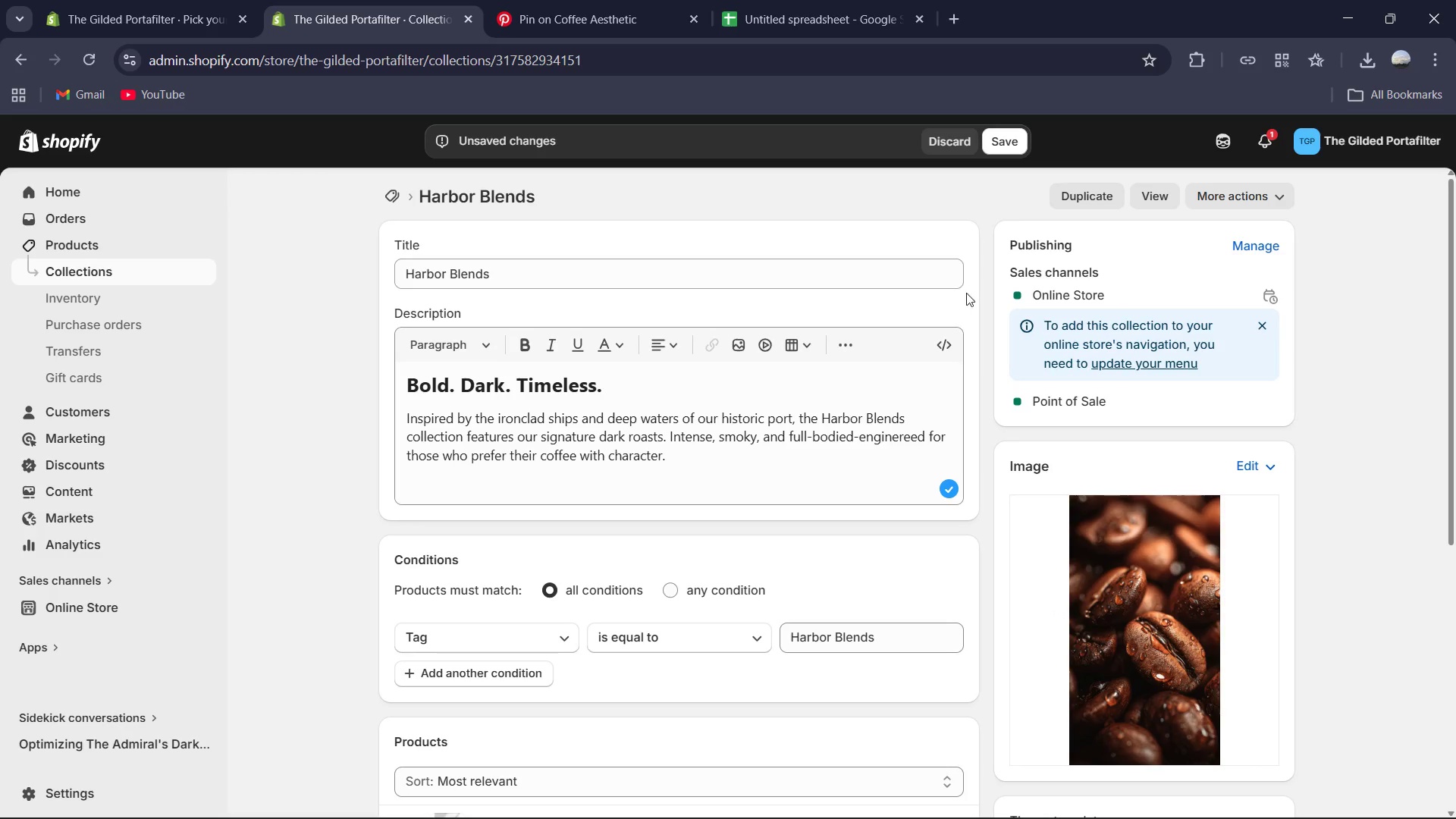 
left_click([1003, 136])
 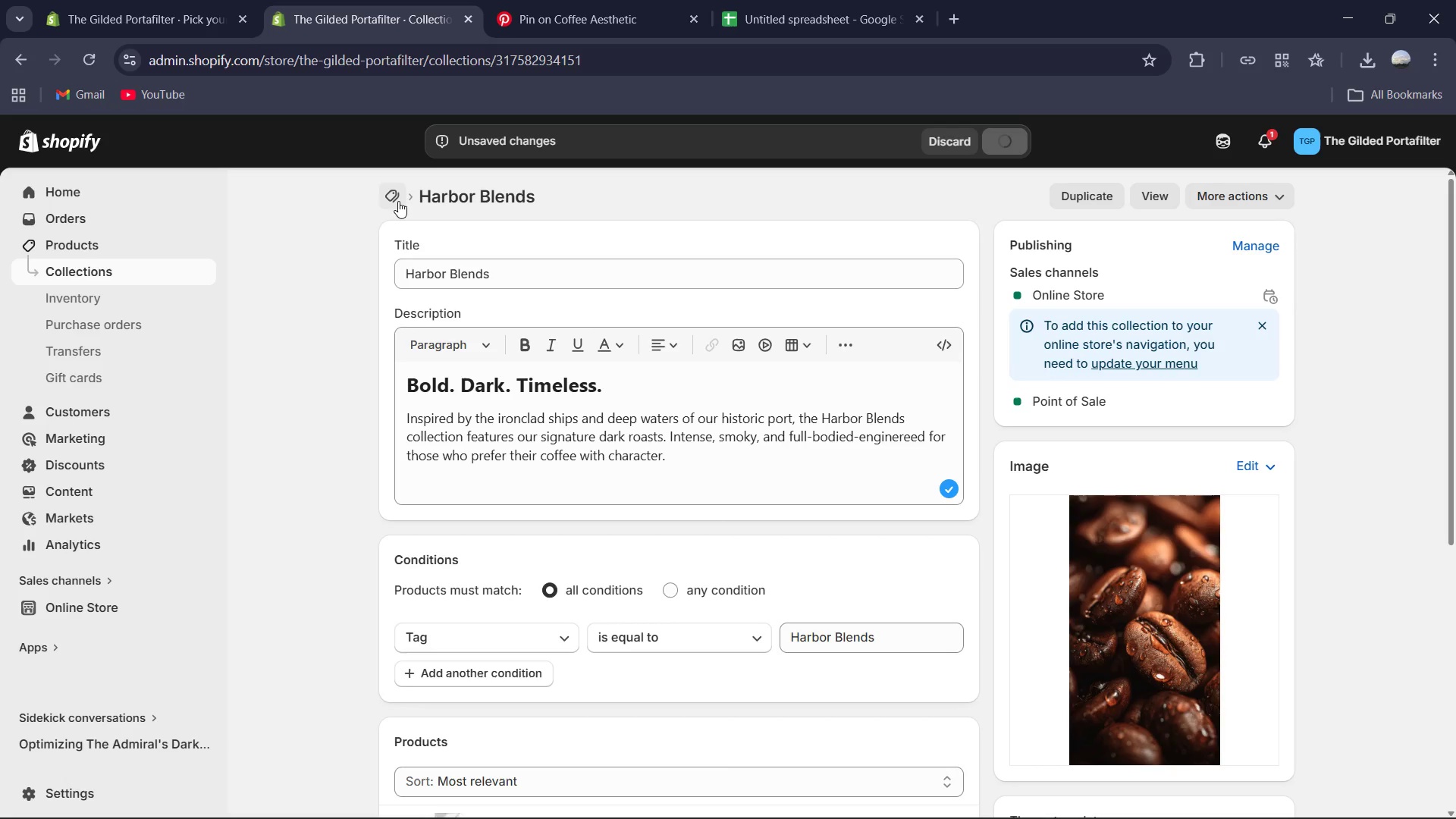 
left_click([398, 201])
 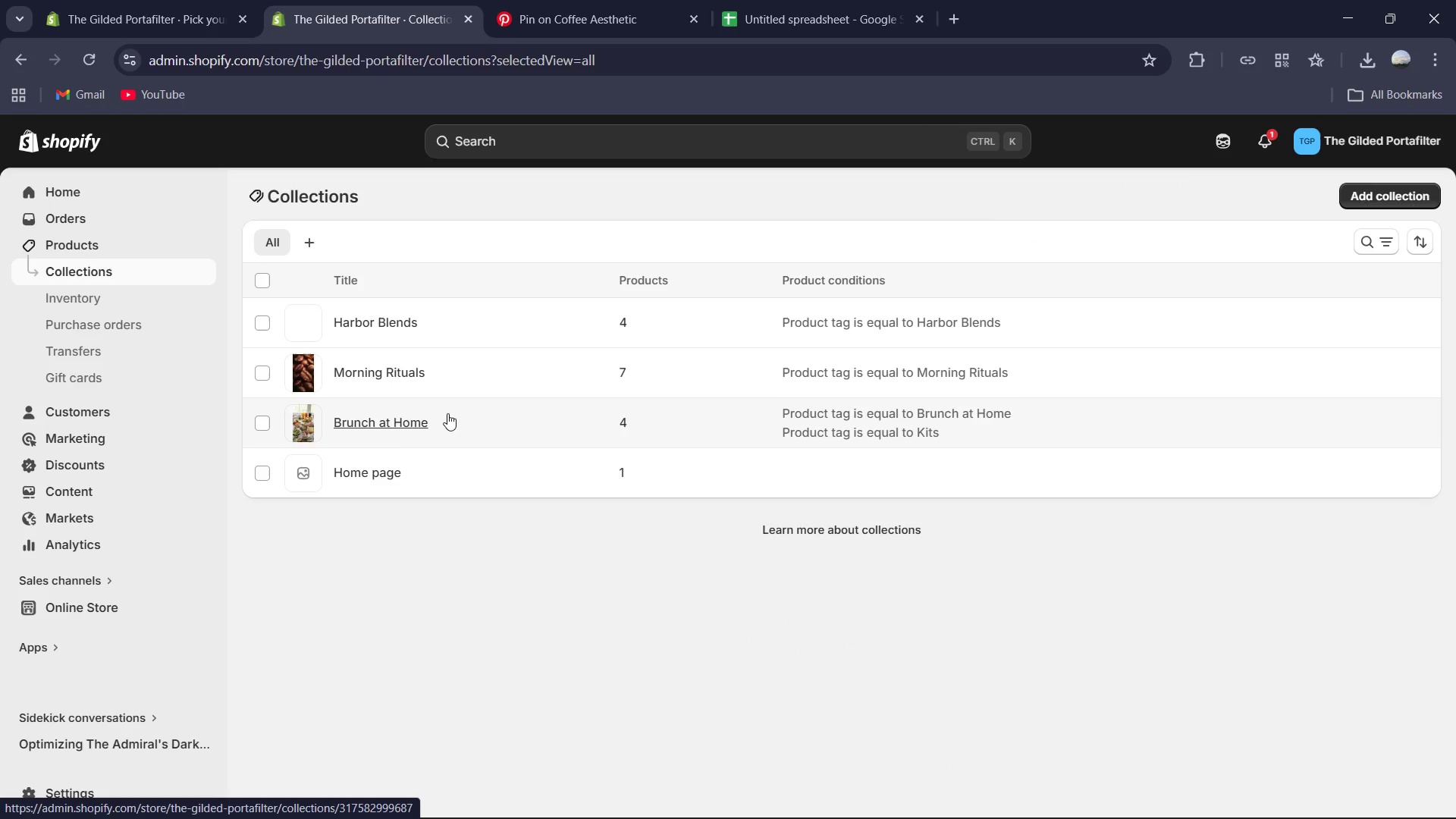 
left_click([385, 375])
 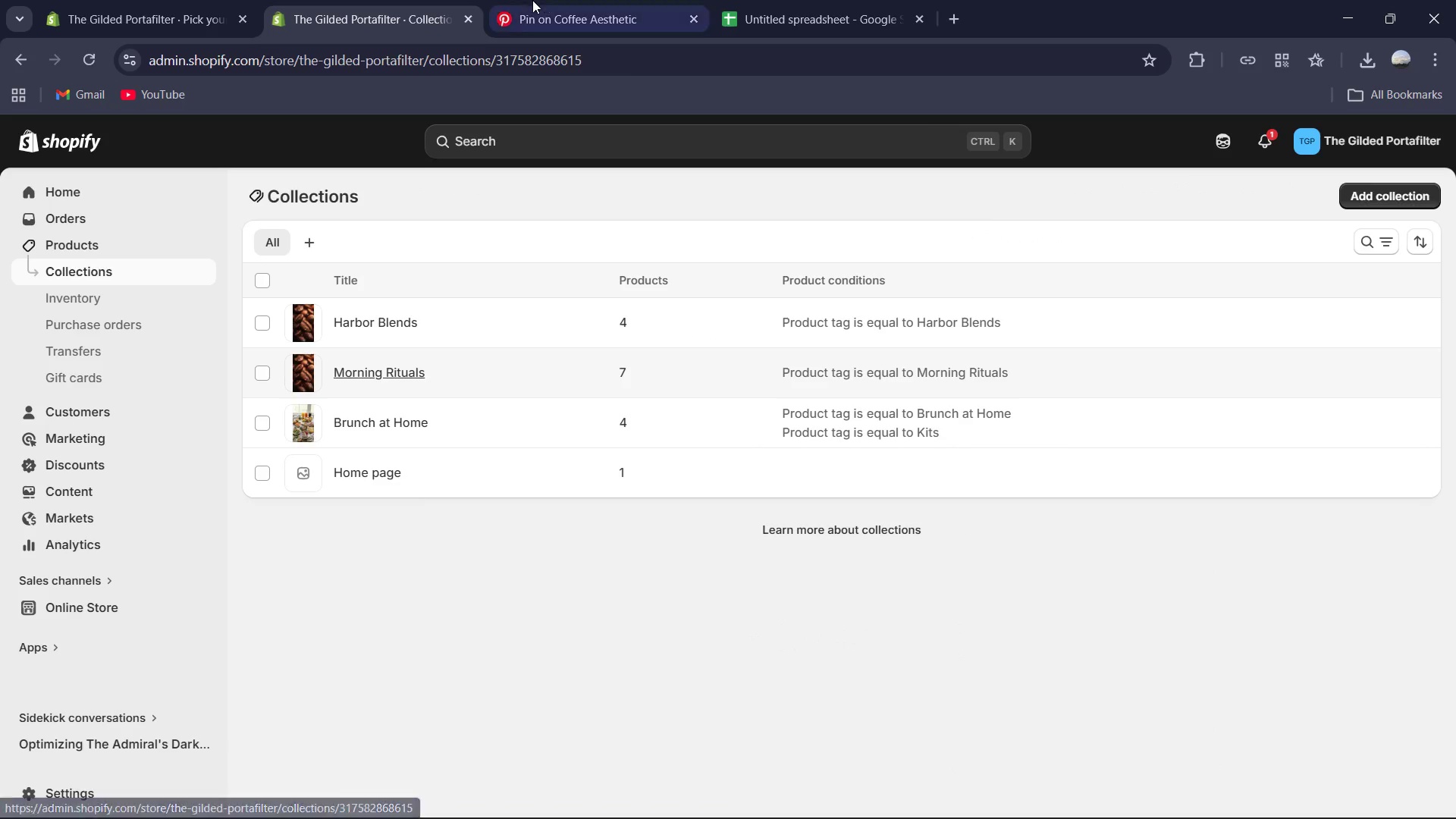 
left_click([579, 0])
 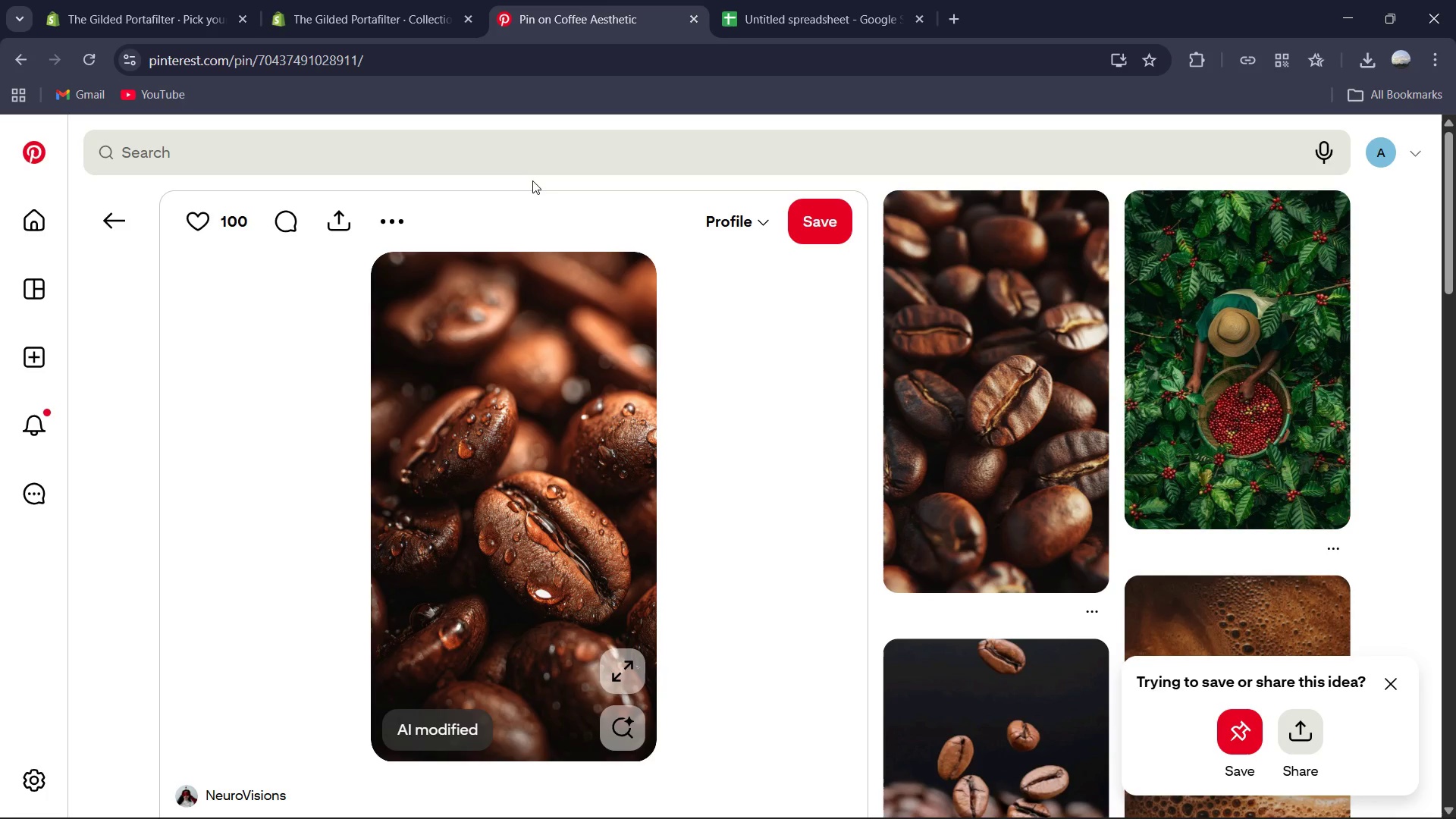 
left_click([532, 172])
 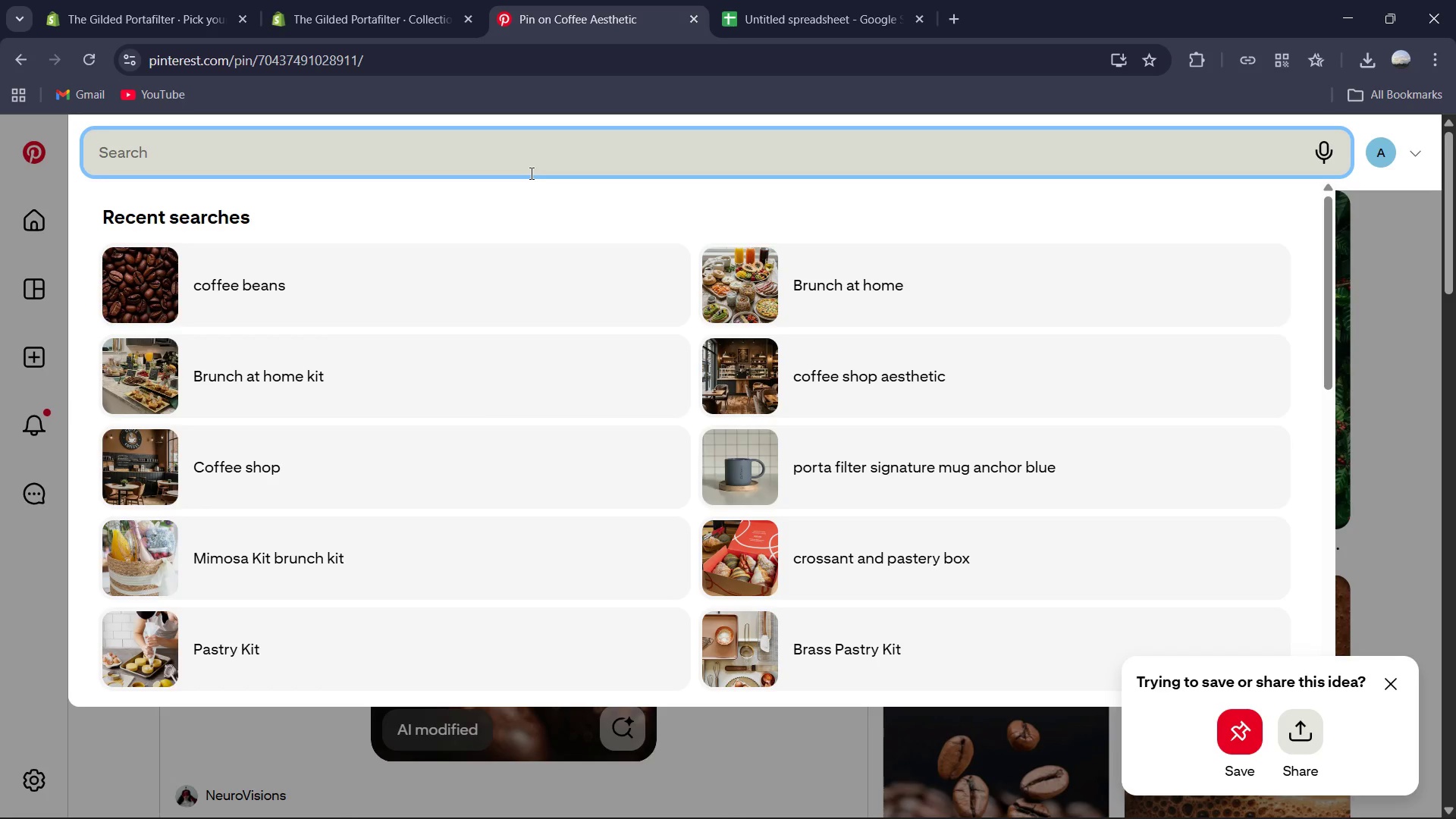 
type(orning cofee)
 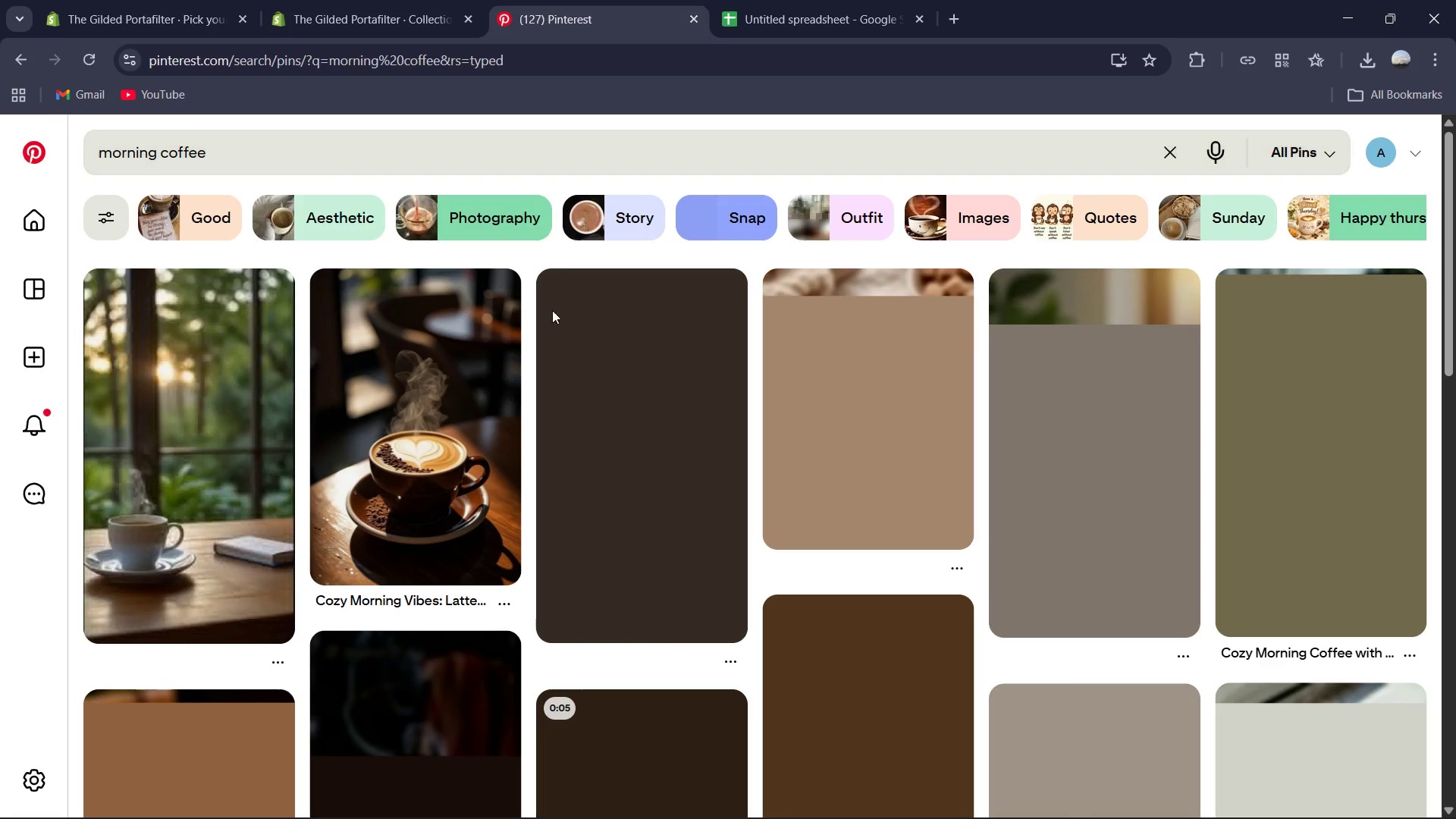 
wait(5.49)
 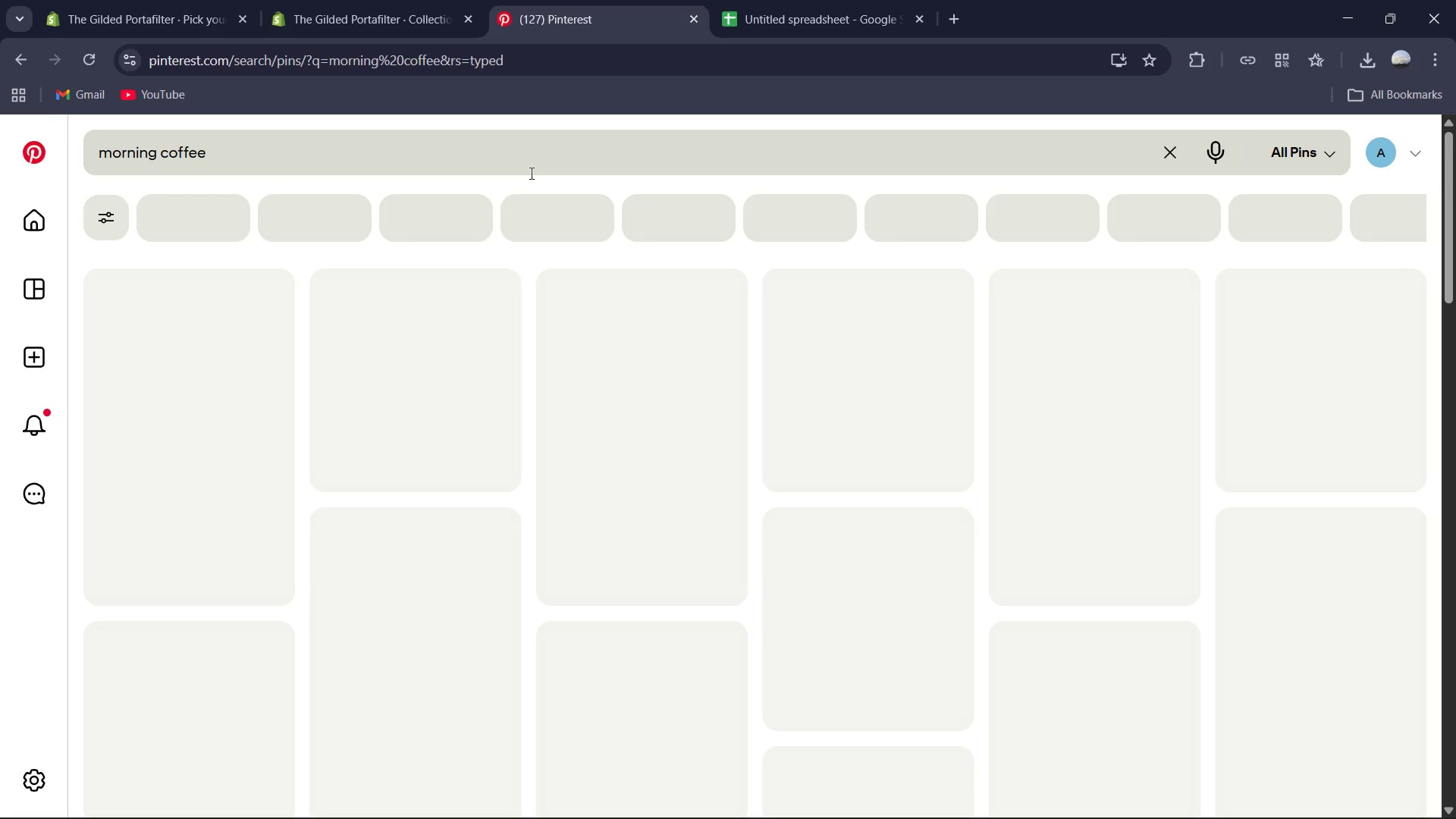 
left_click_drag(start_coordinate=[418, 419], to_coordinate=[374, 437])
 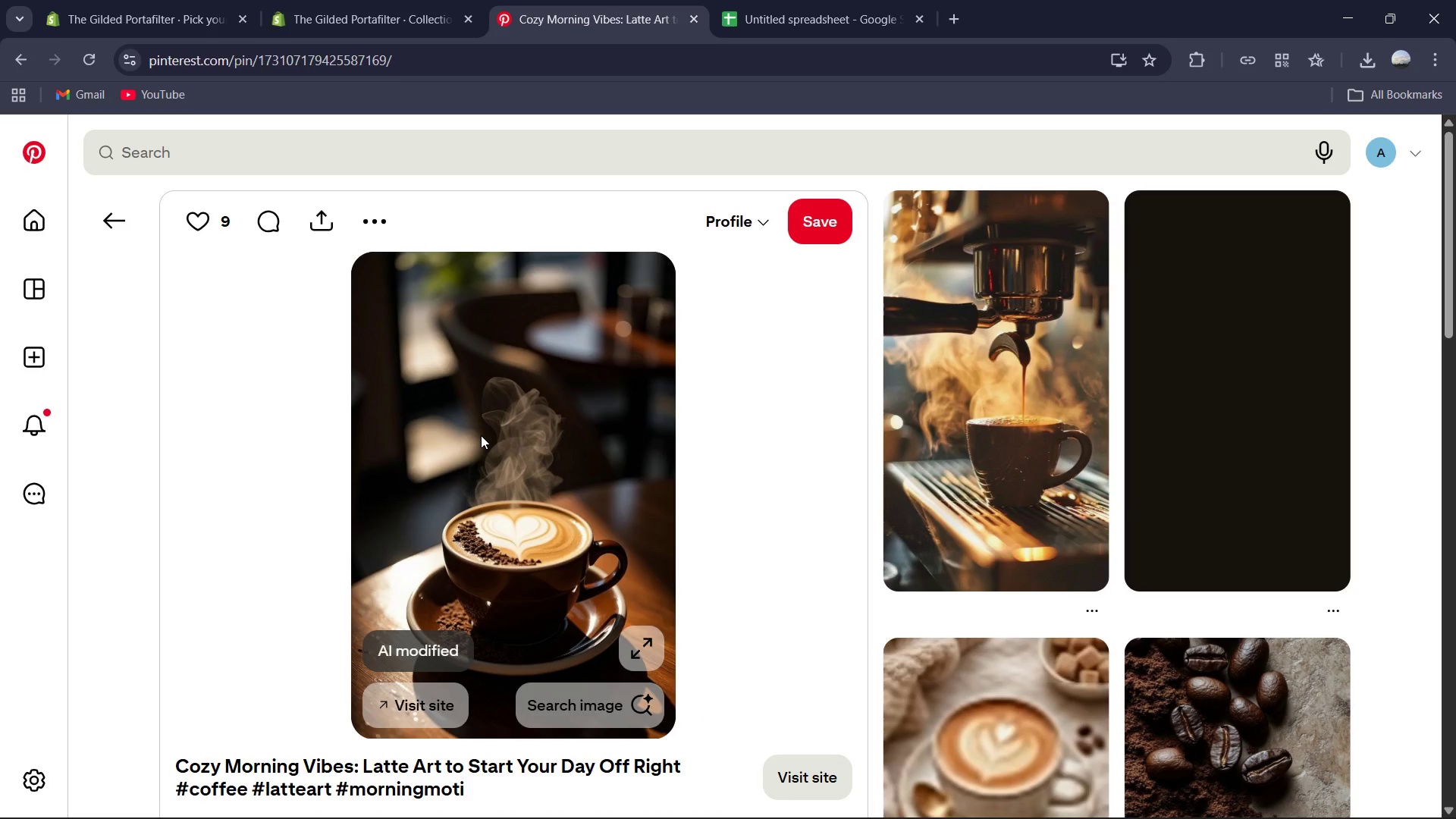 
right_click([418, 419])
 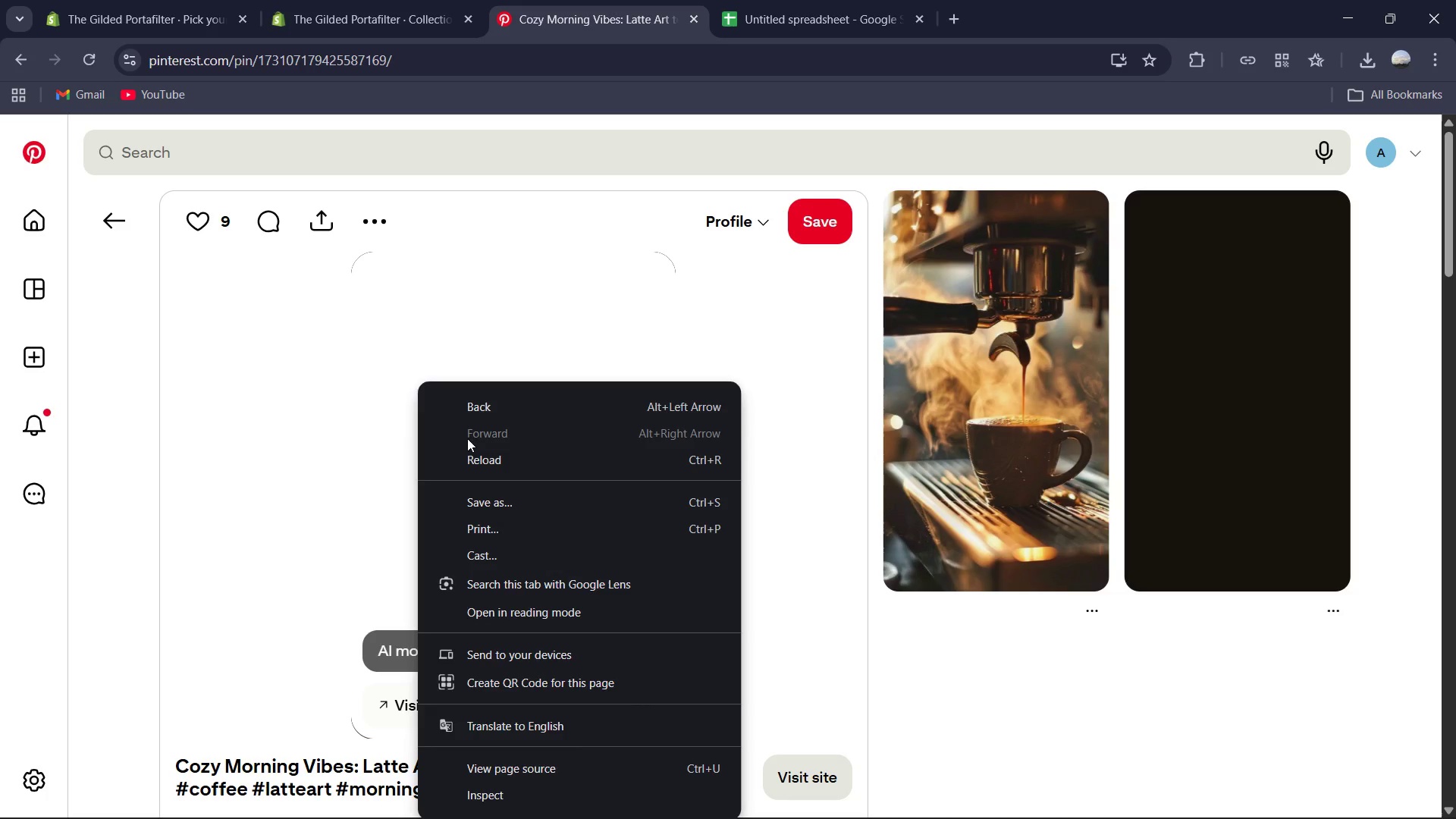 
left_click([374, 437])
 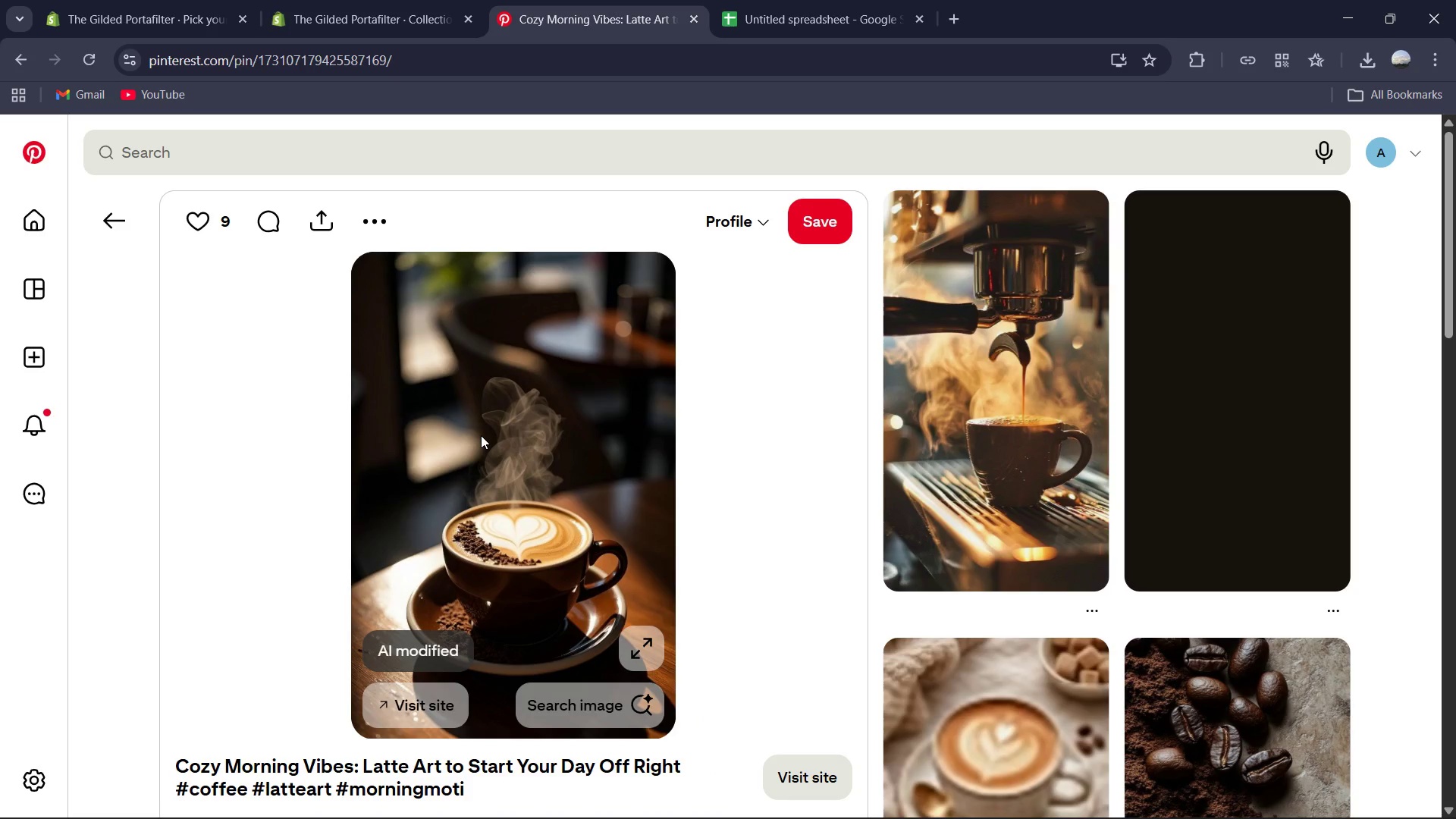 
left_click([507, 463])
 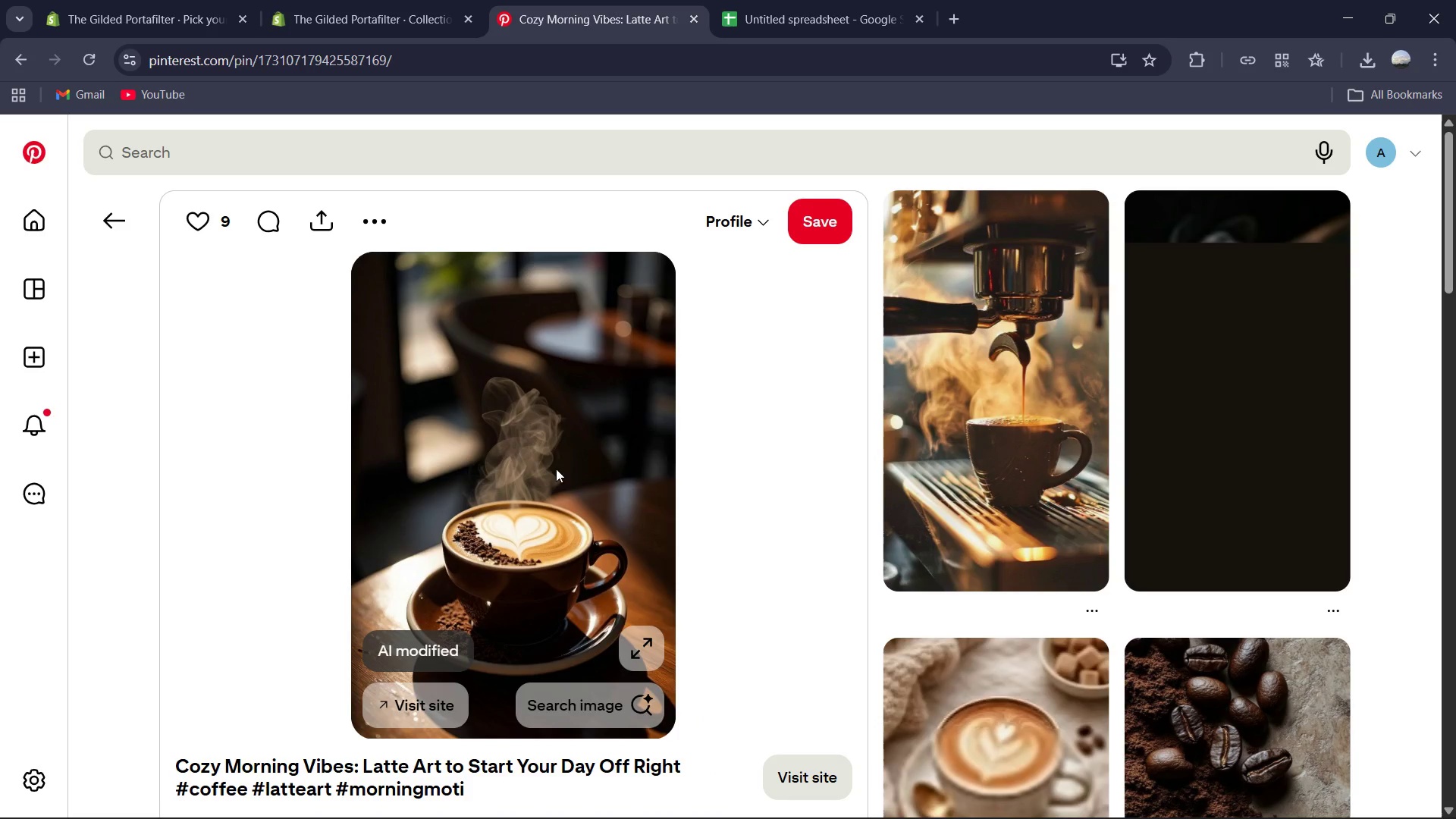 
left_click([588, 457])
 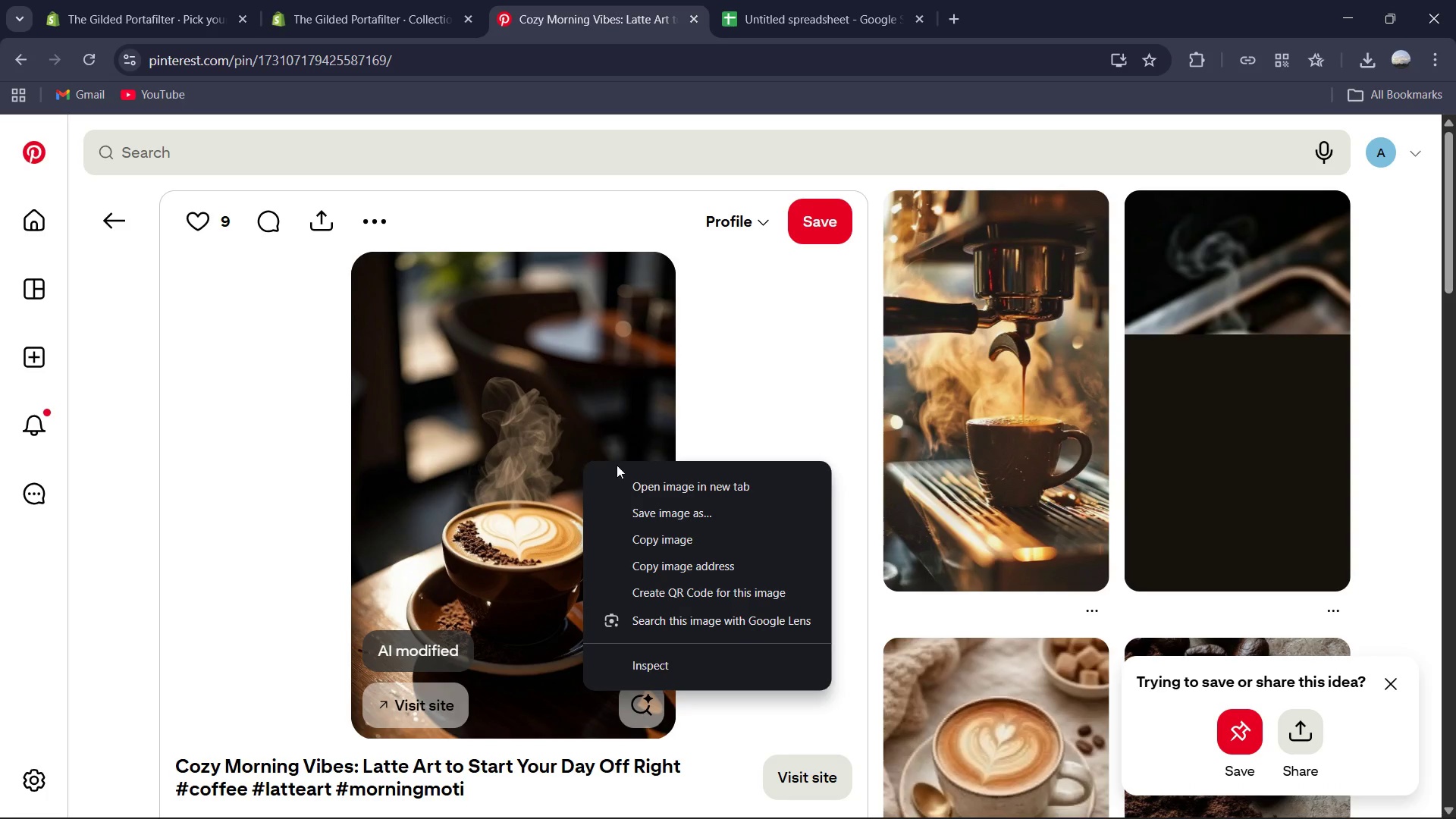 
left_click([648, 506])
 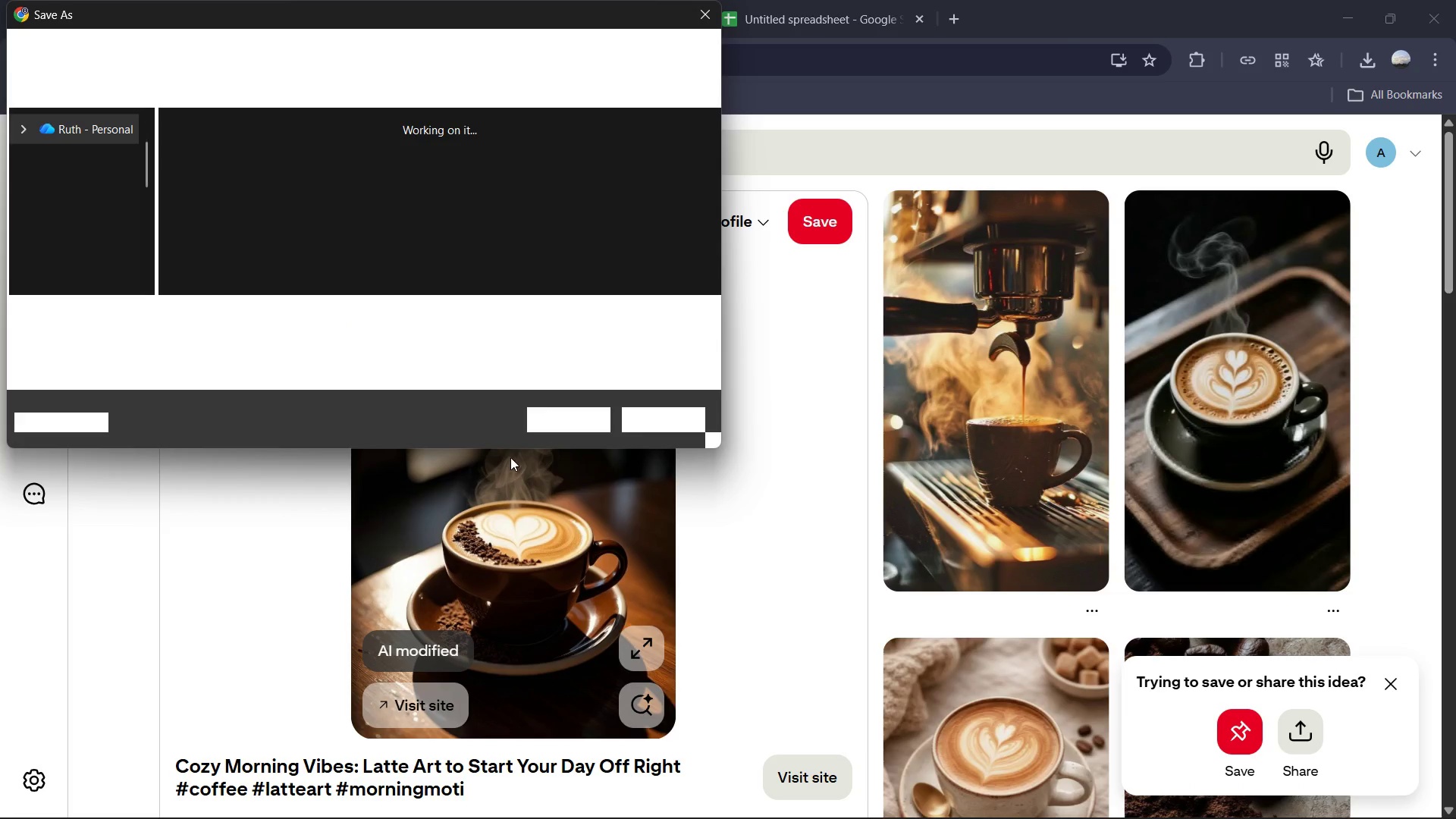 
left_click_drag(start_coordinate=[574, 424], to_coordinate=[384, 0])
 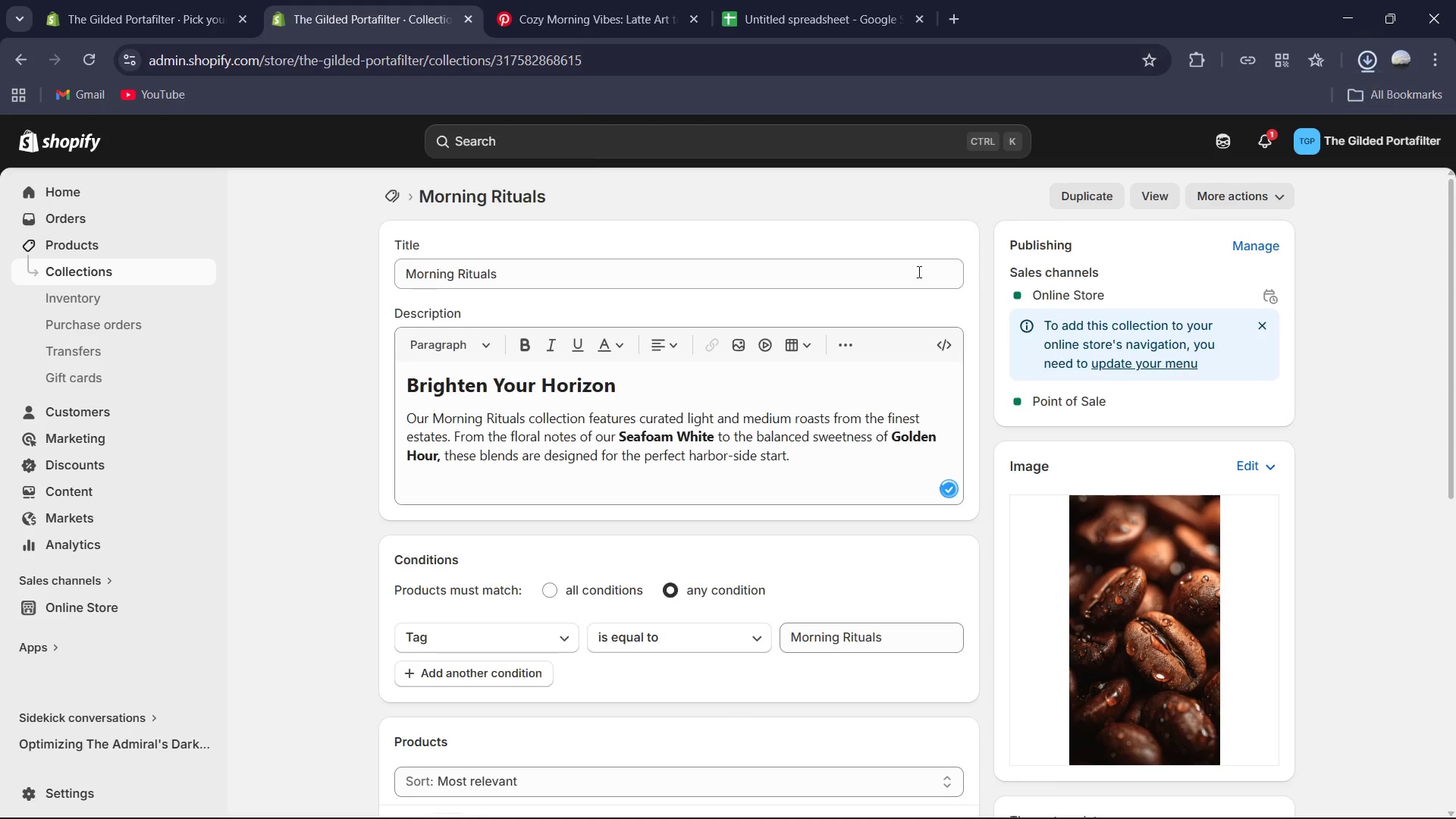 
left_click([384, 0])
 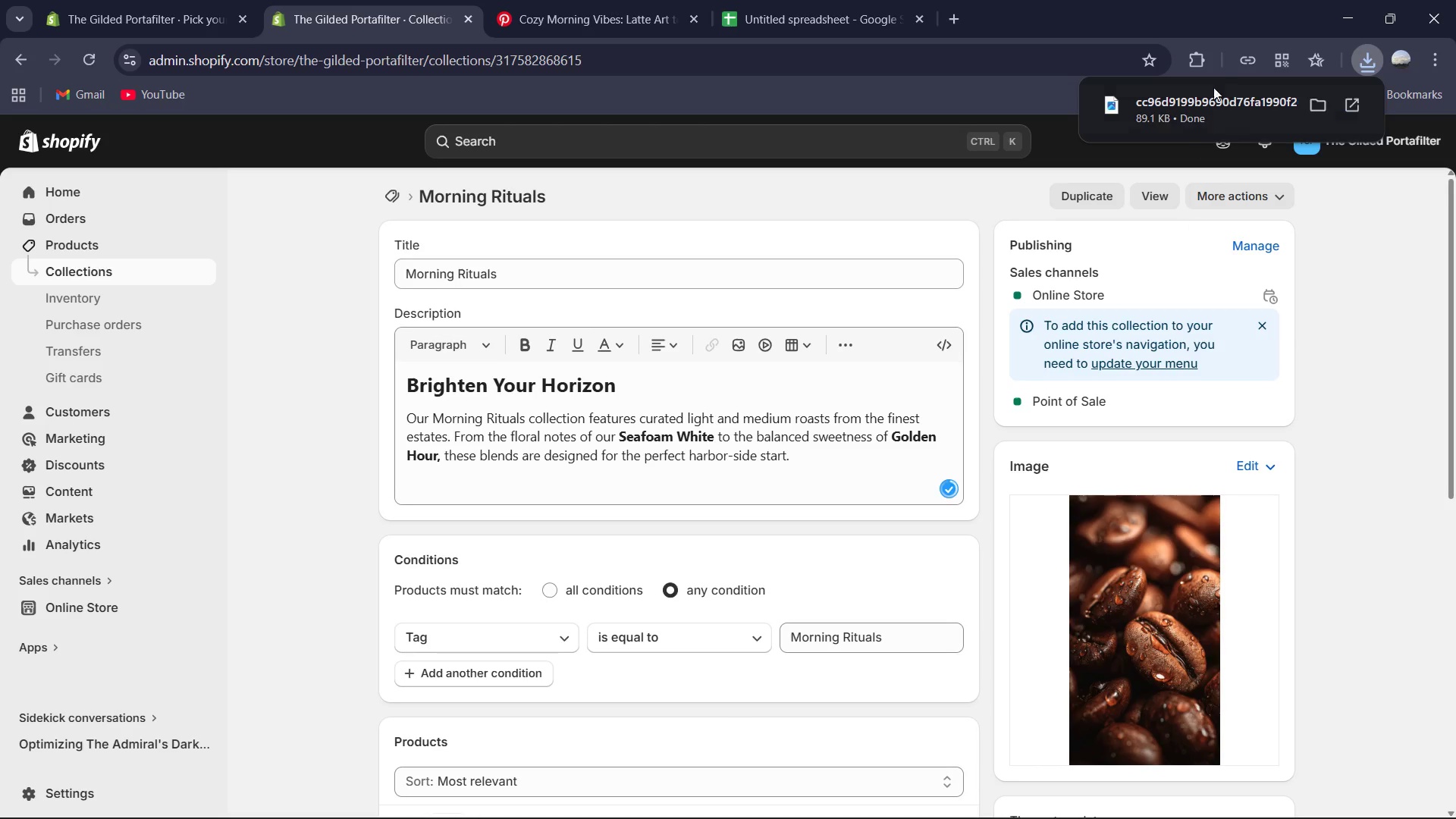 
left_click_drag(start_coordinate=[1173, 118], to_coordinate=[1151, 678])
 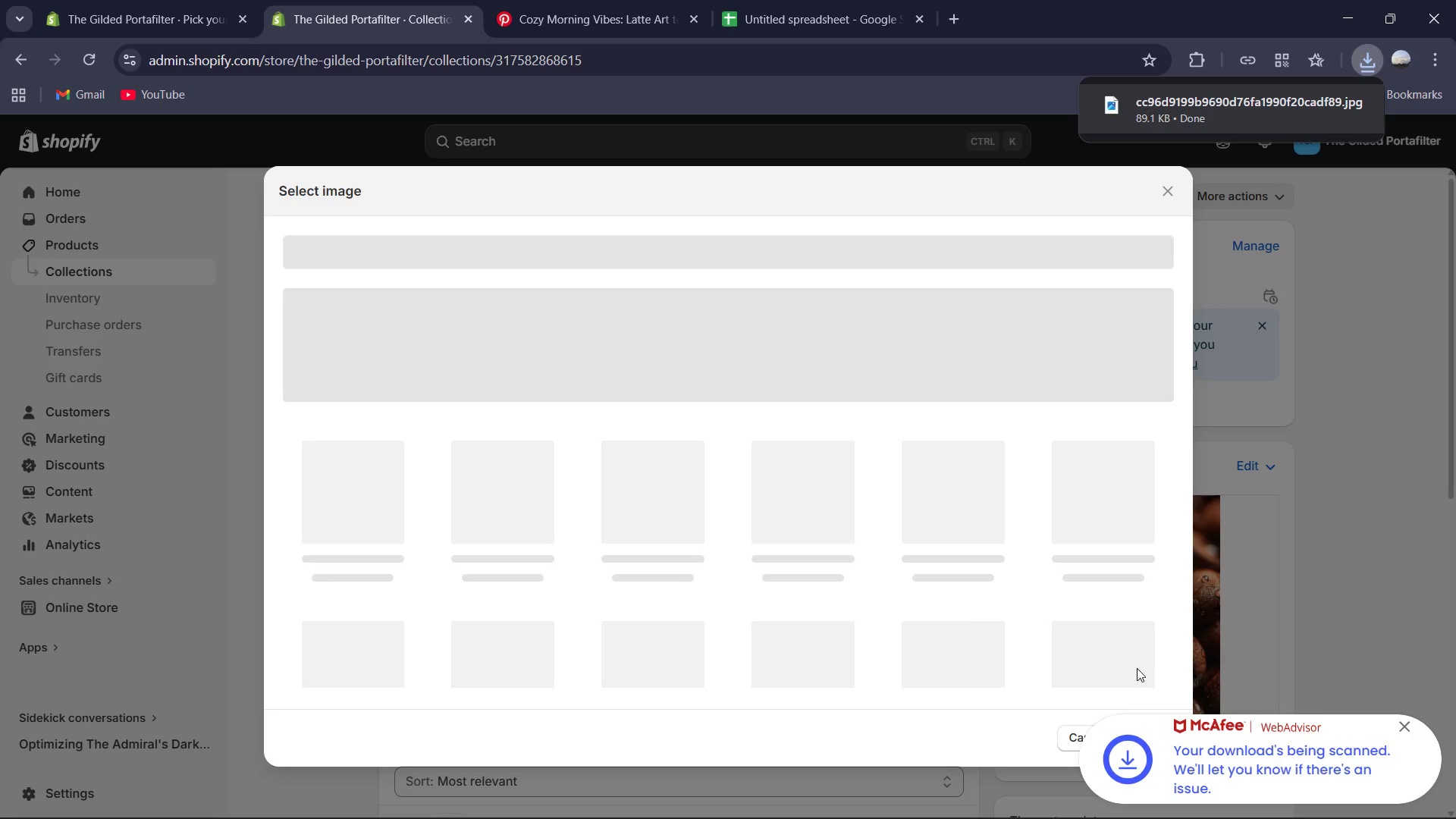 
mouse_move([941, 624])
 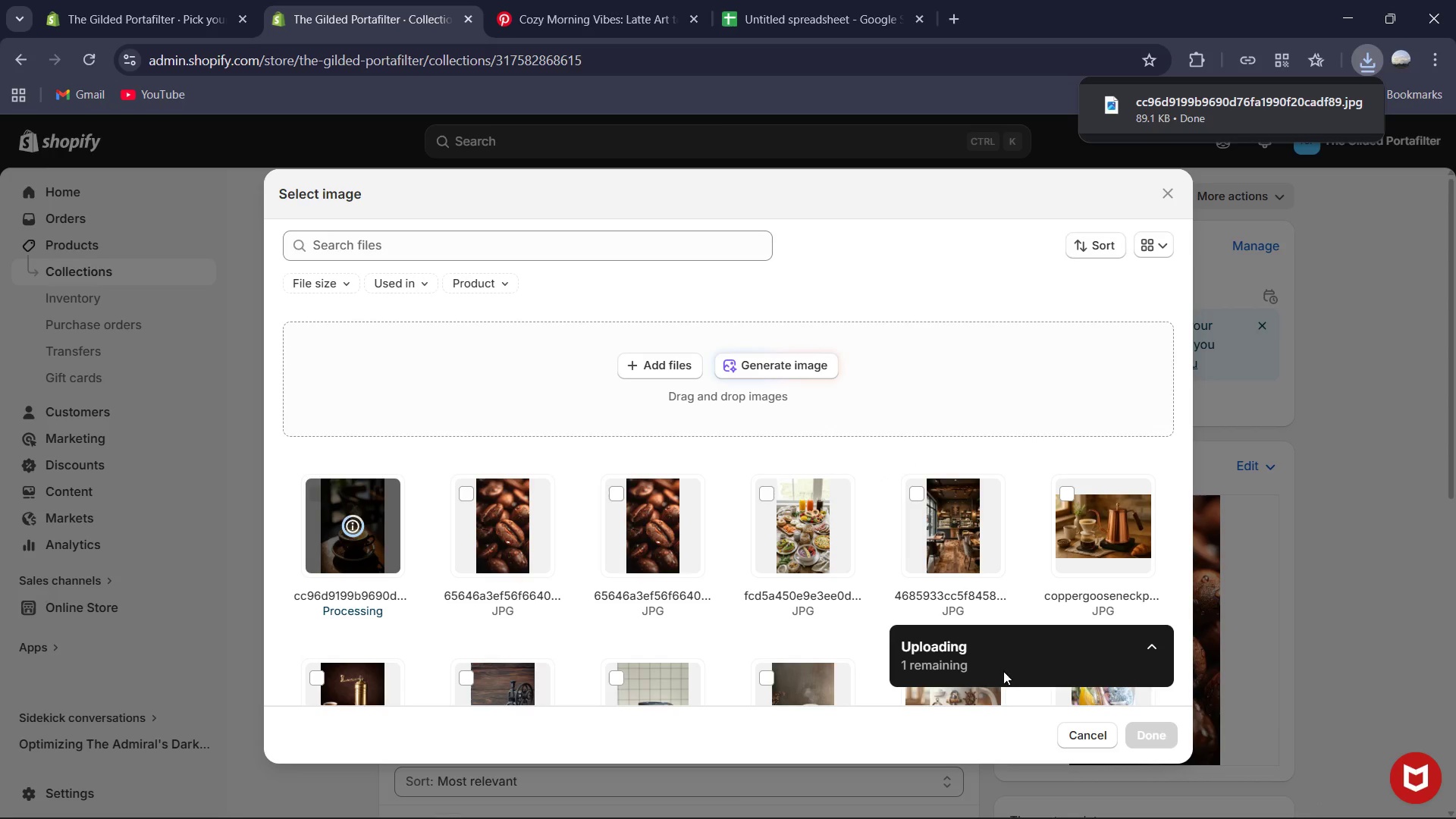 
mouse_move([377, 538])
 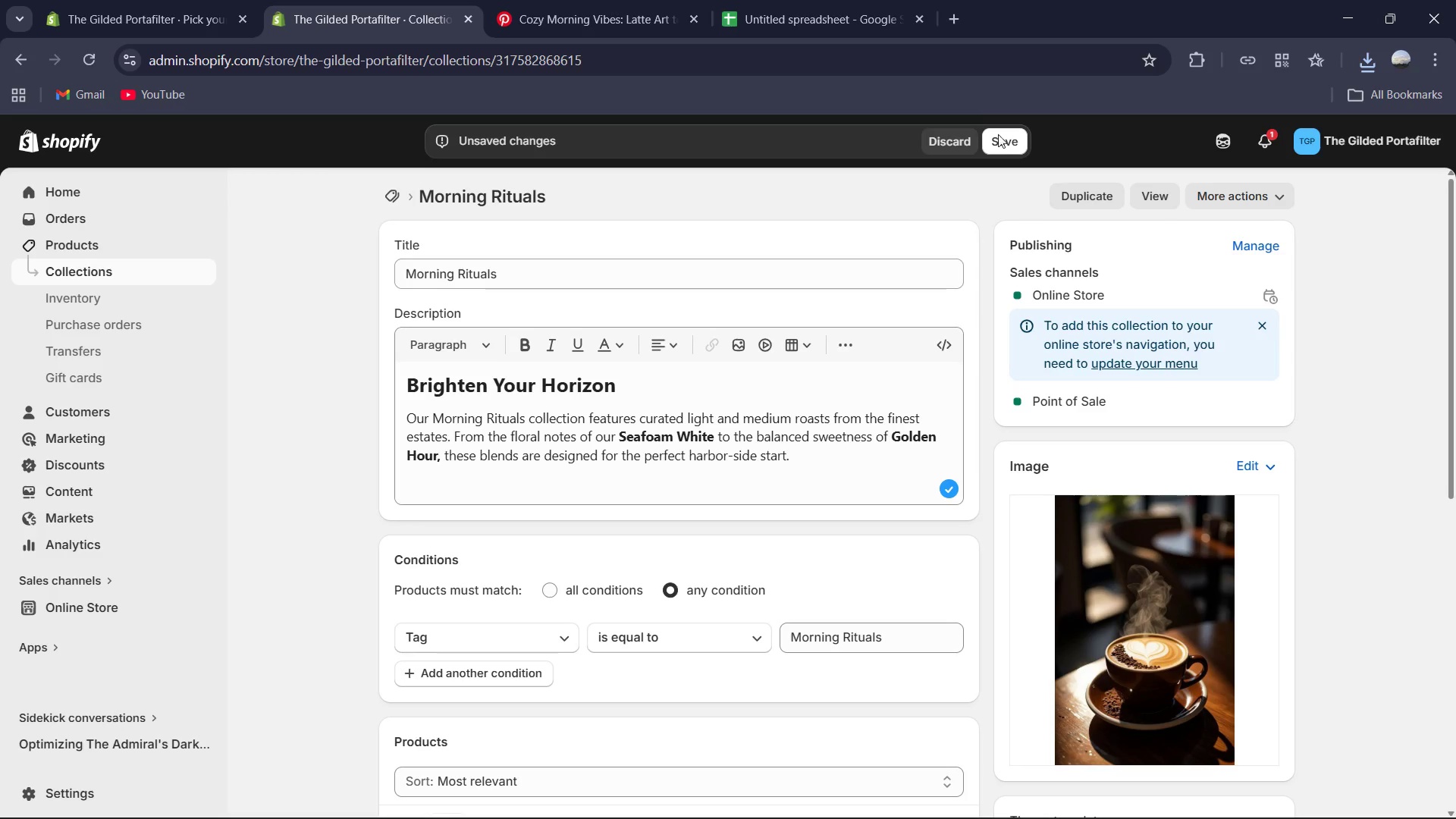 
wait(5.91)
 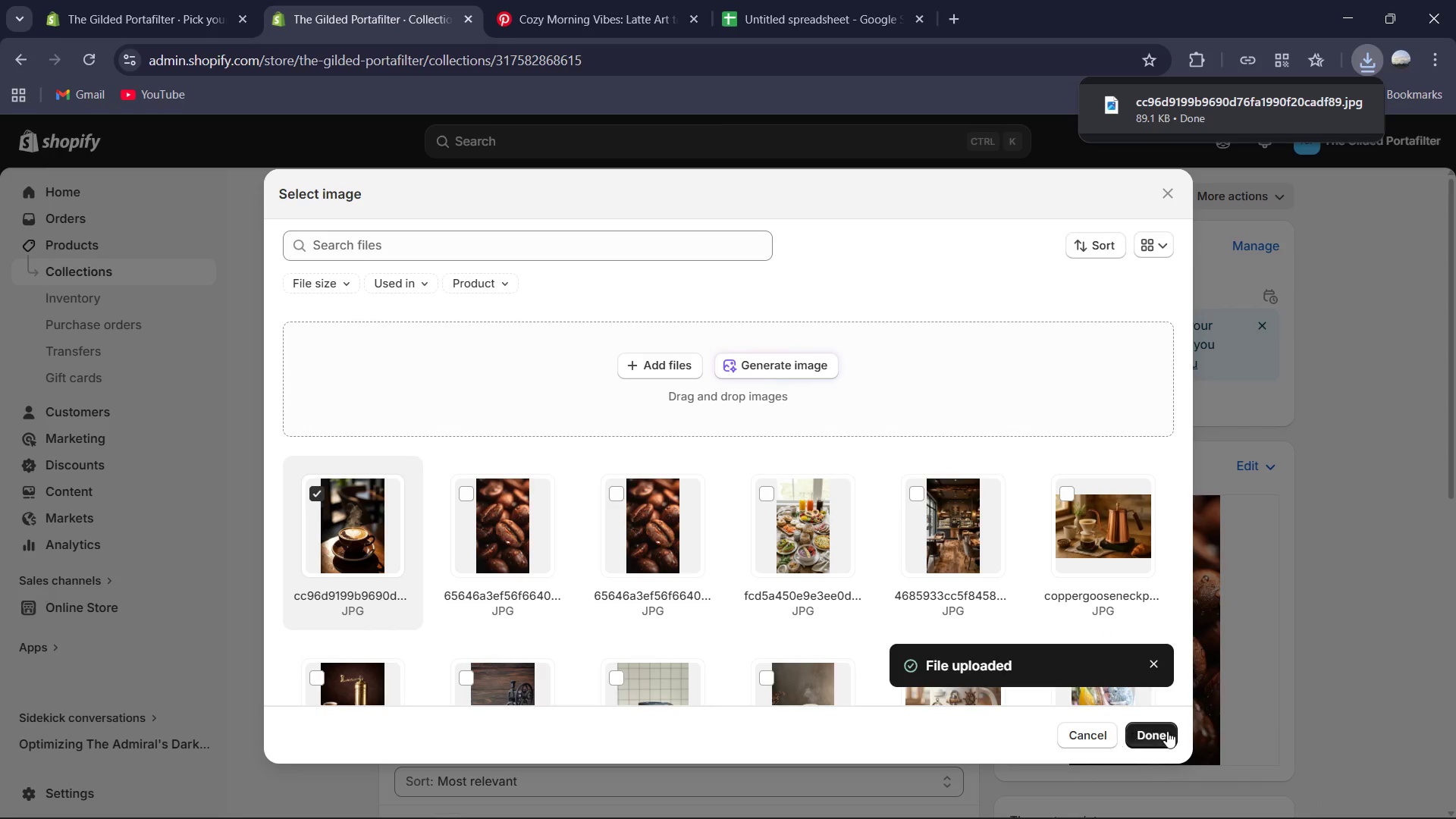 
mouse_move([444, 362])
 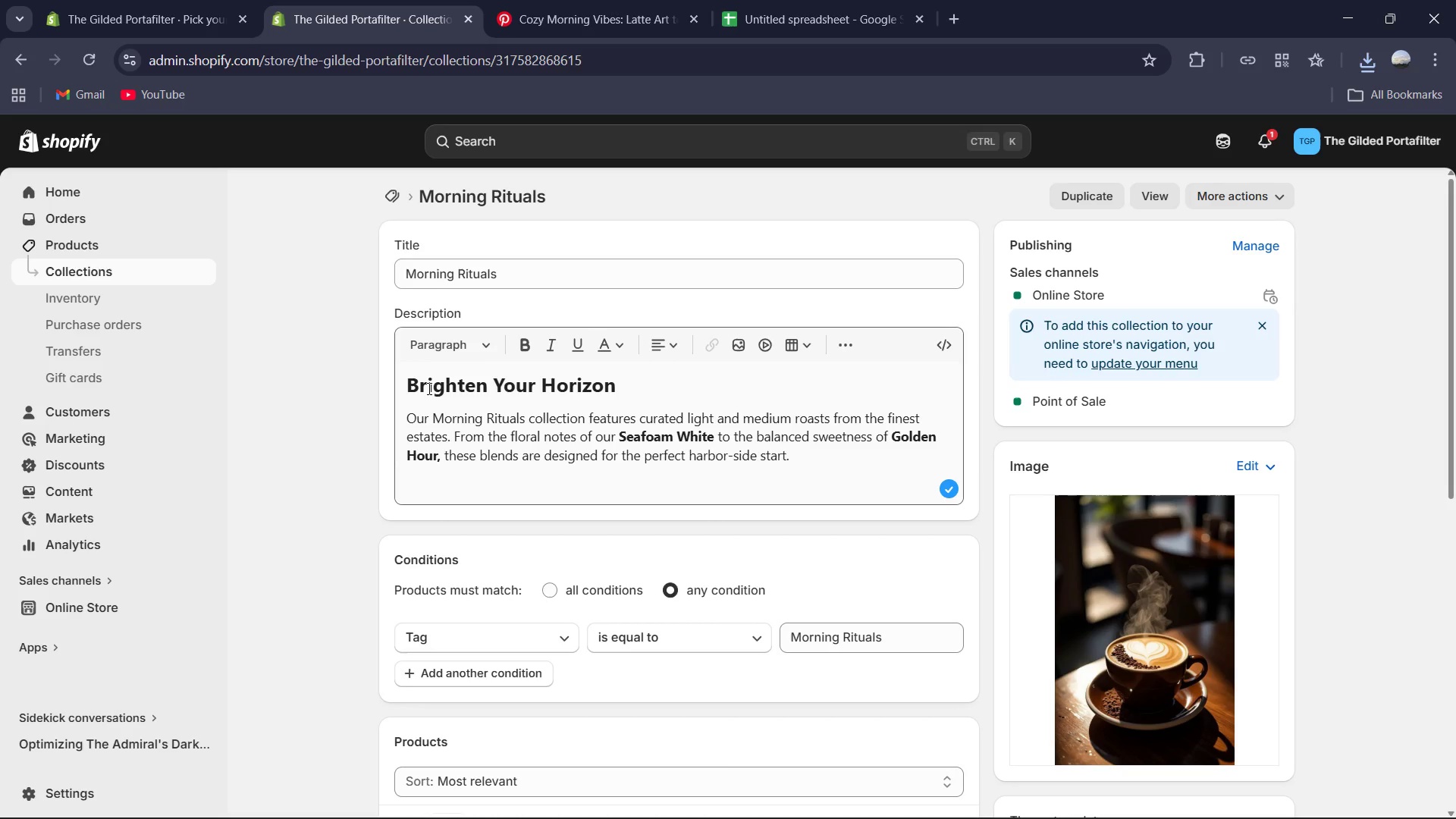 
scroll: coordinate [428, 388], scroll_direction: up, amount: 2.0
 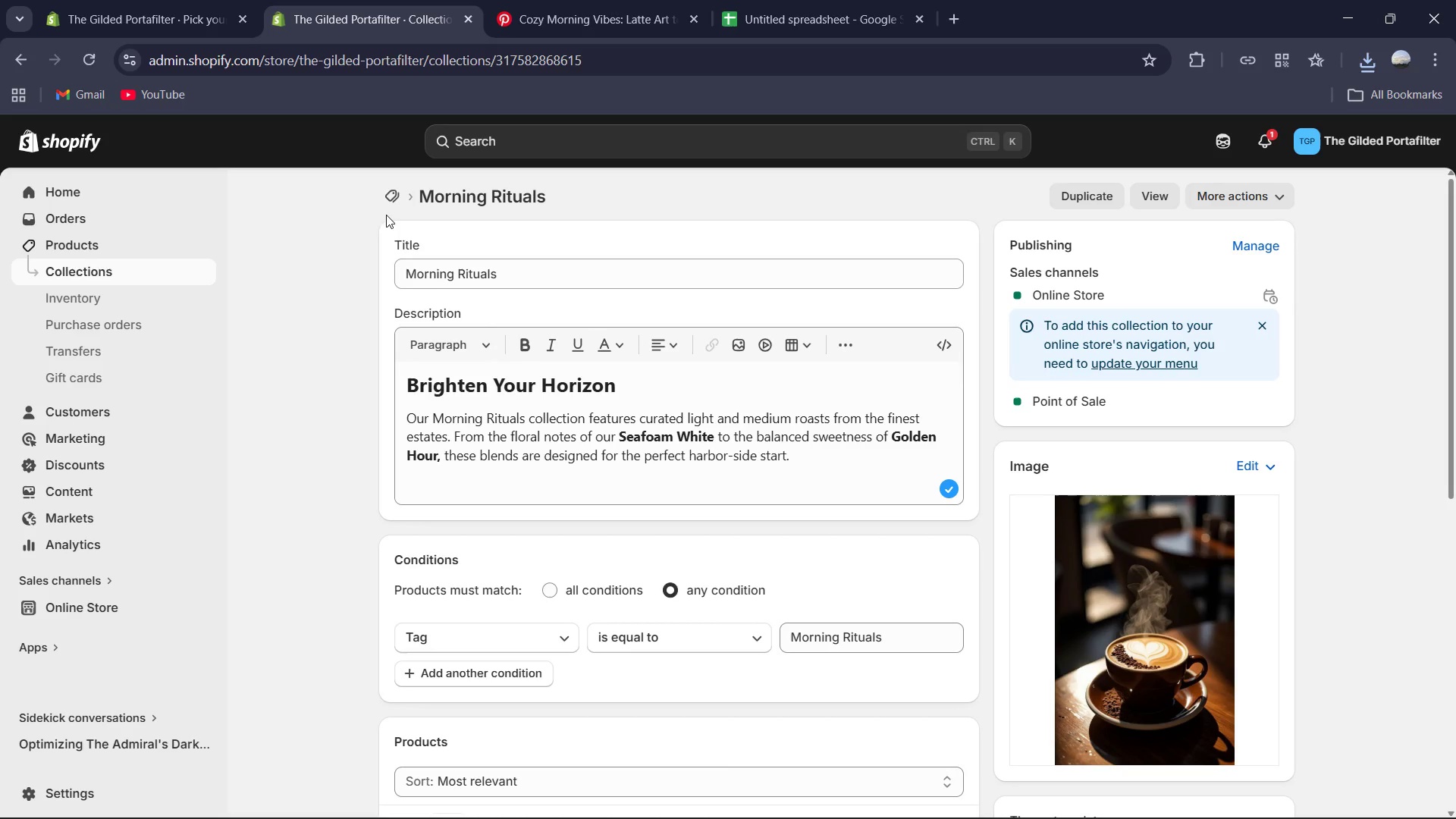 
left_click([385, 193])
 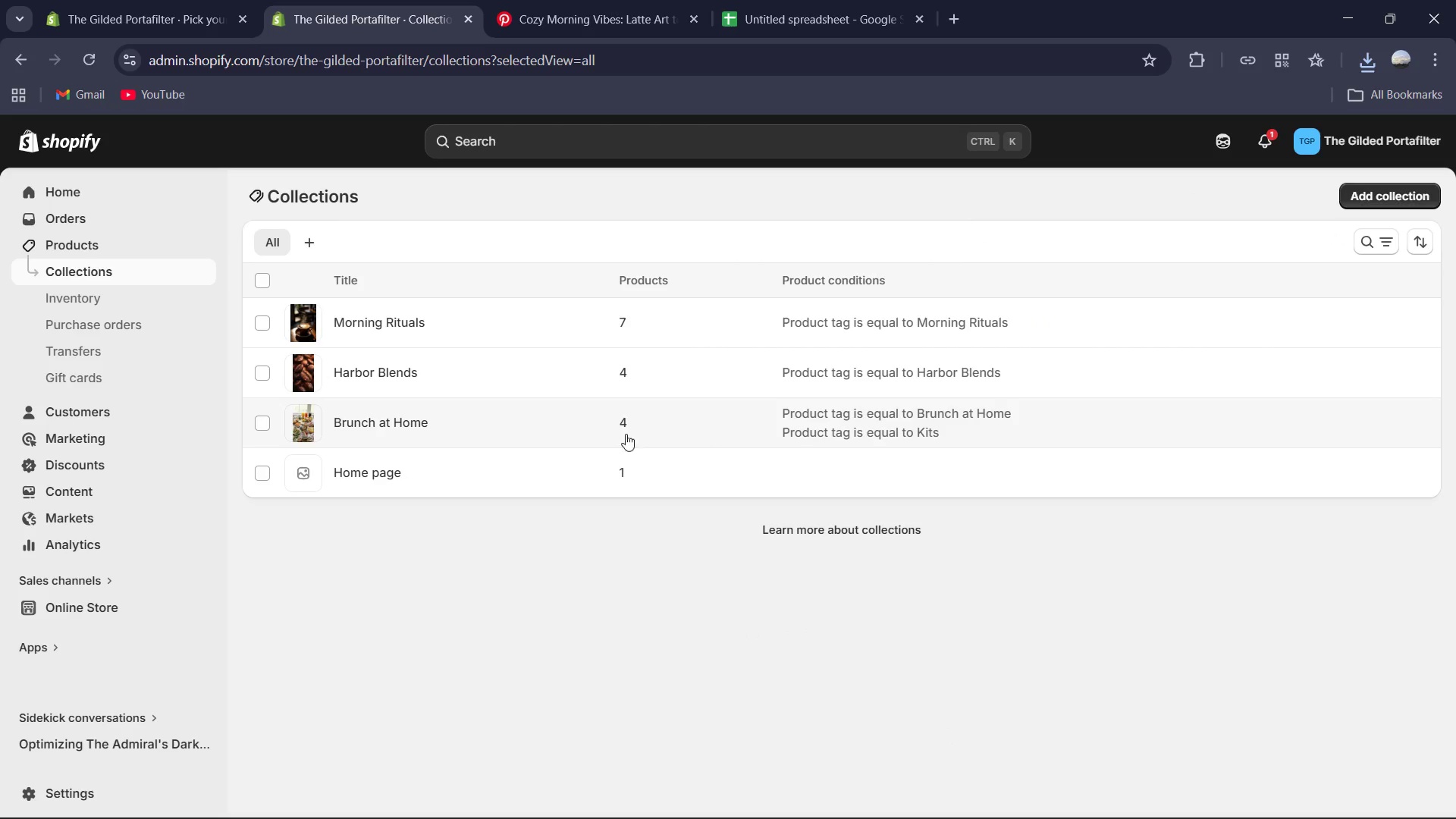 
scroll: coordinate [543, 441], scroll_direction: up, amount: 1.0
 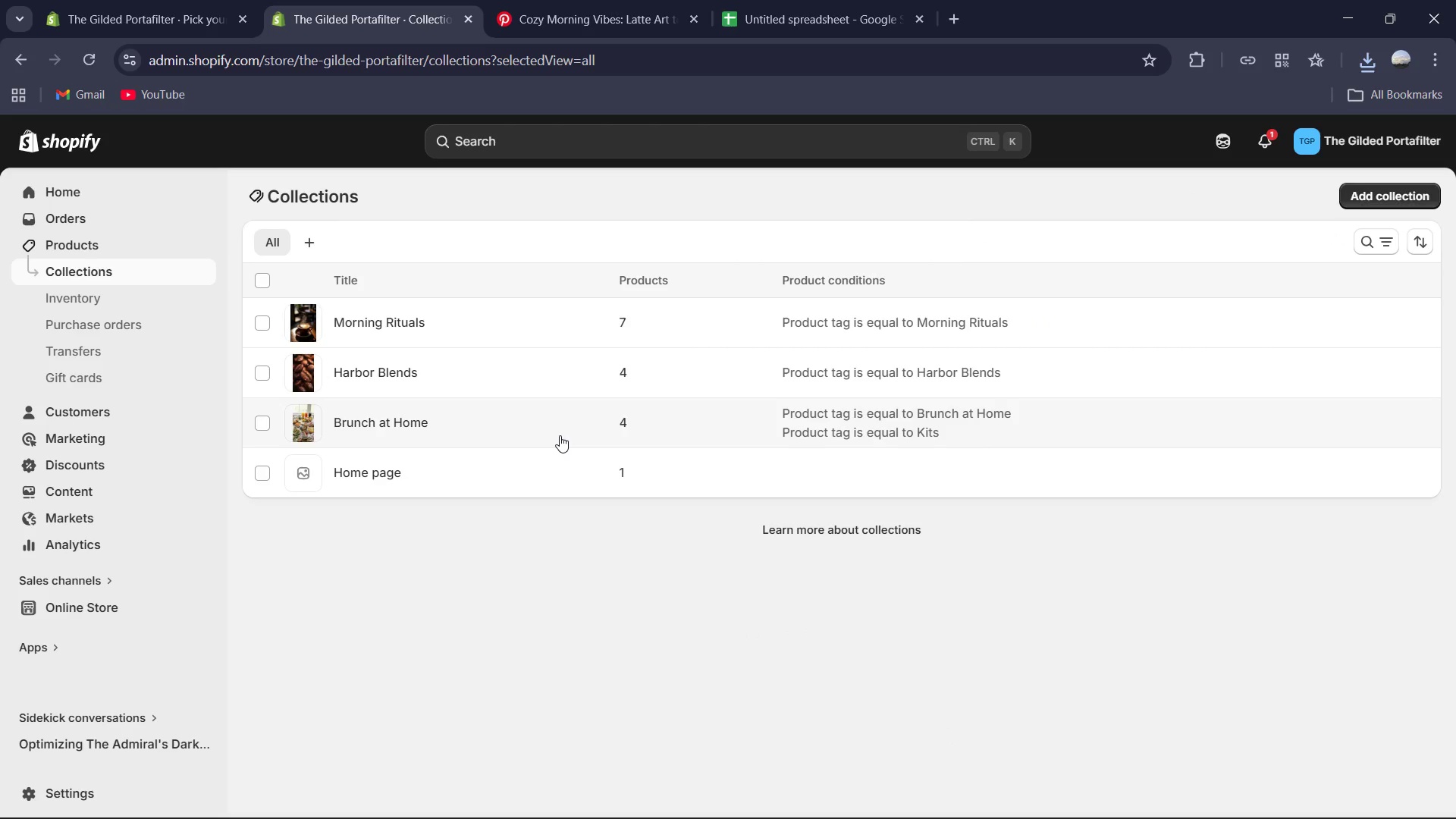 
scroll: coordinate [560, 435], scroll_direction: down, amount: 1.0
 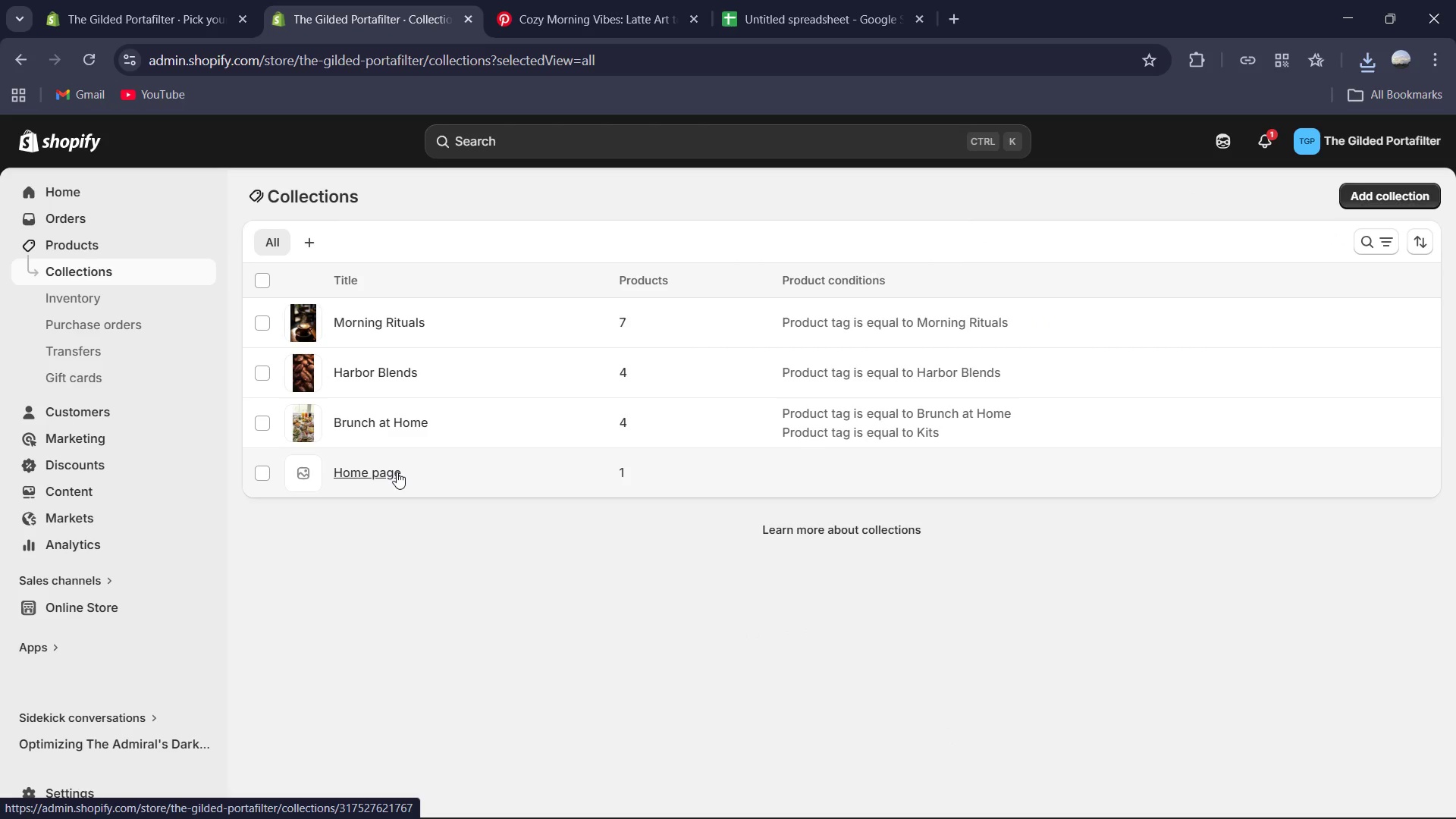 
left_click([202, 603])
 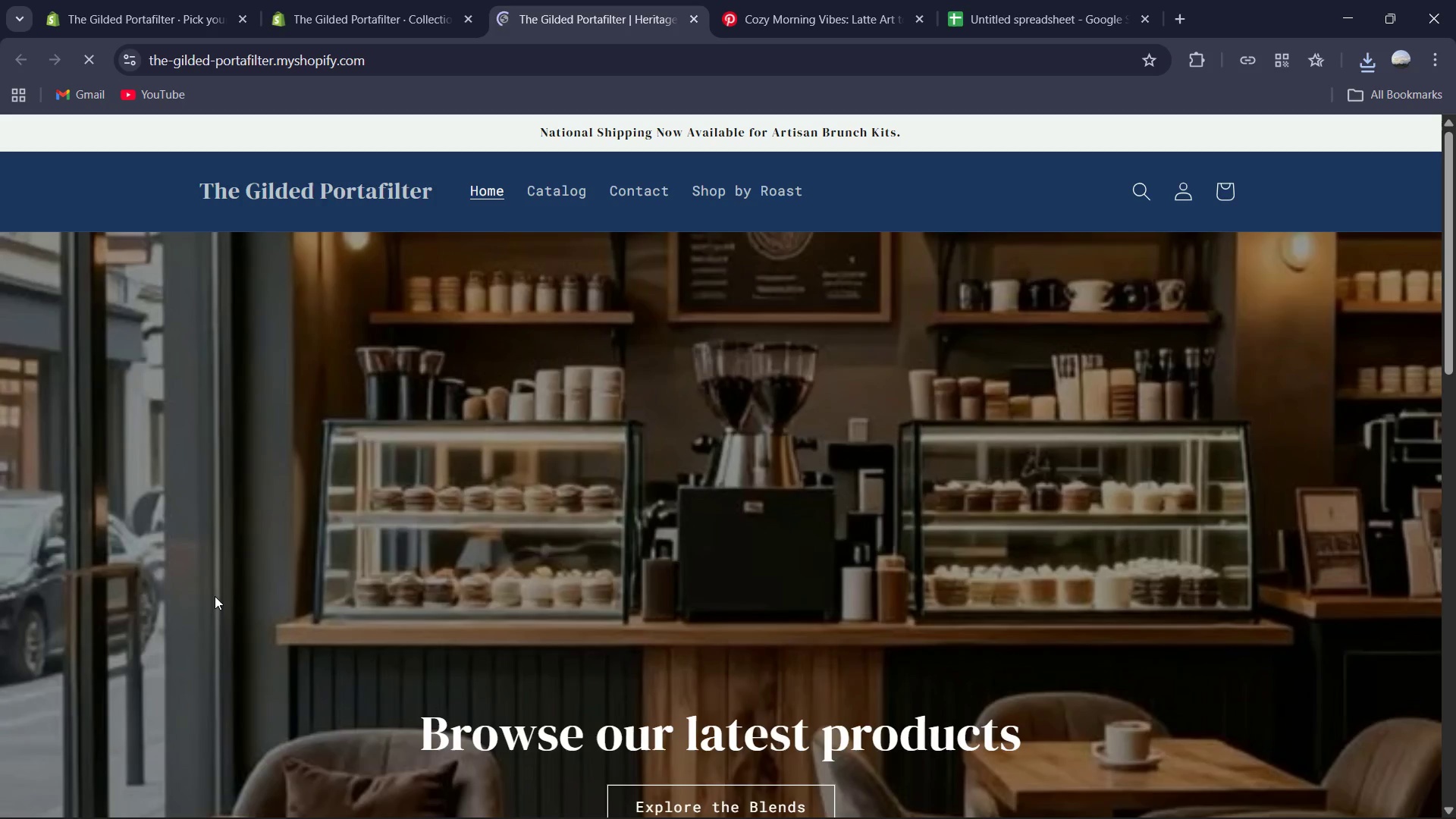 
wait(10.62)
 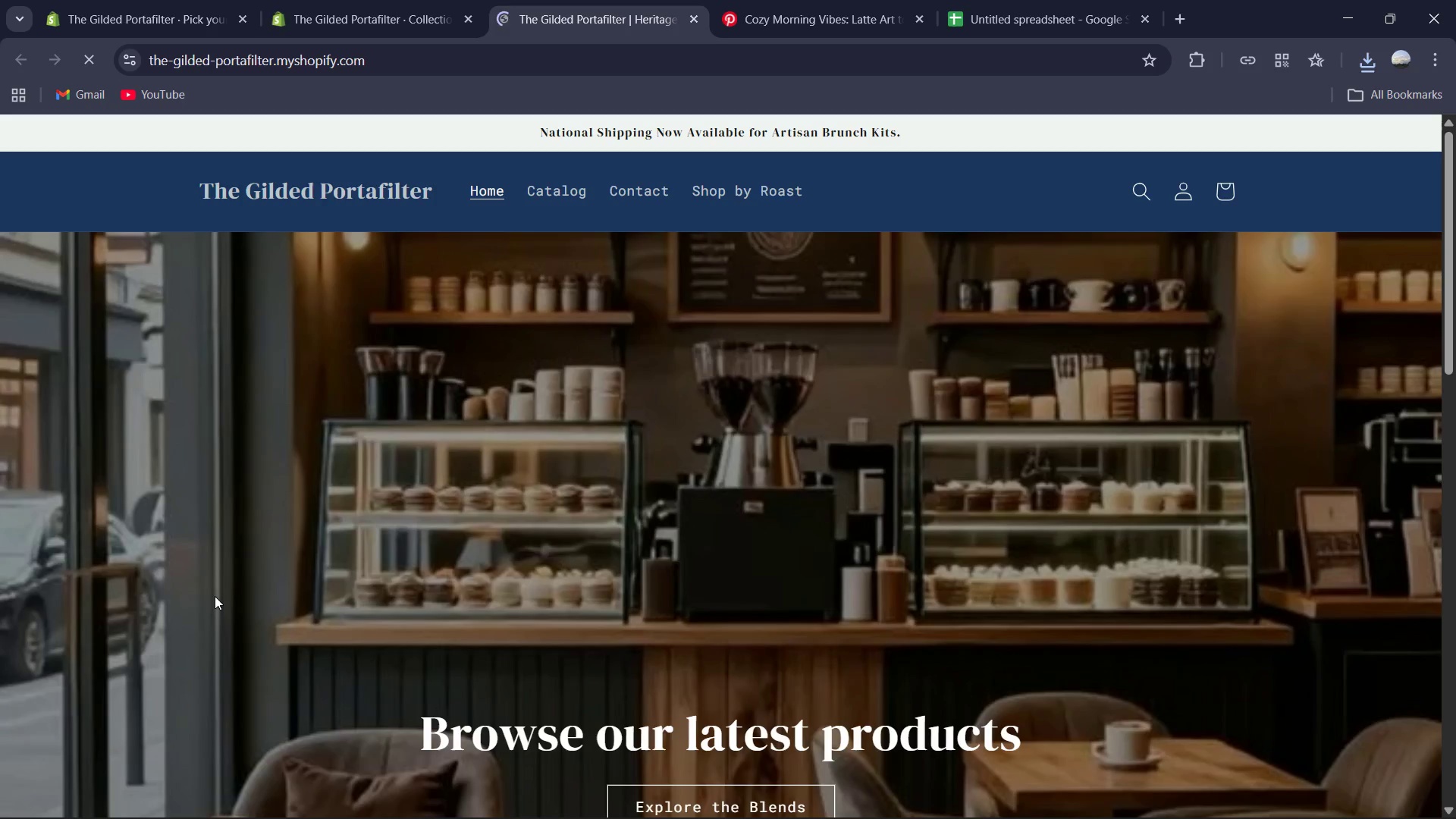 
left_click([331, 0])
 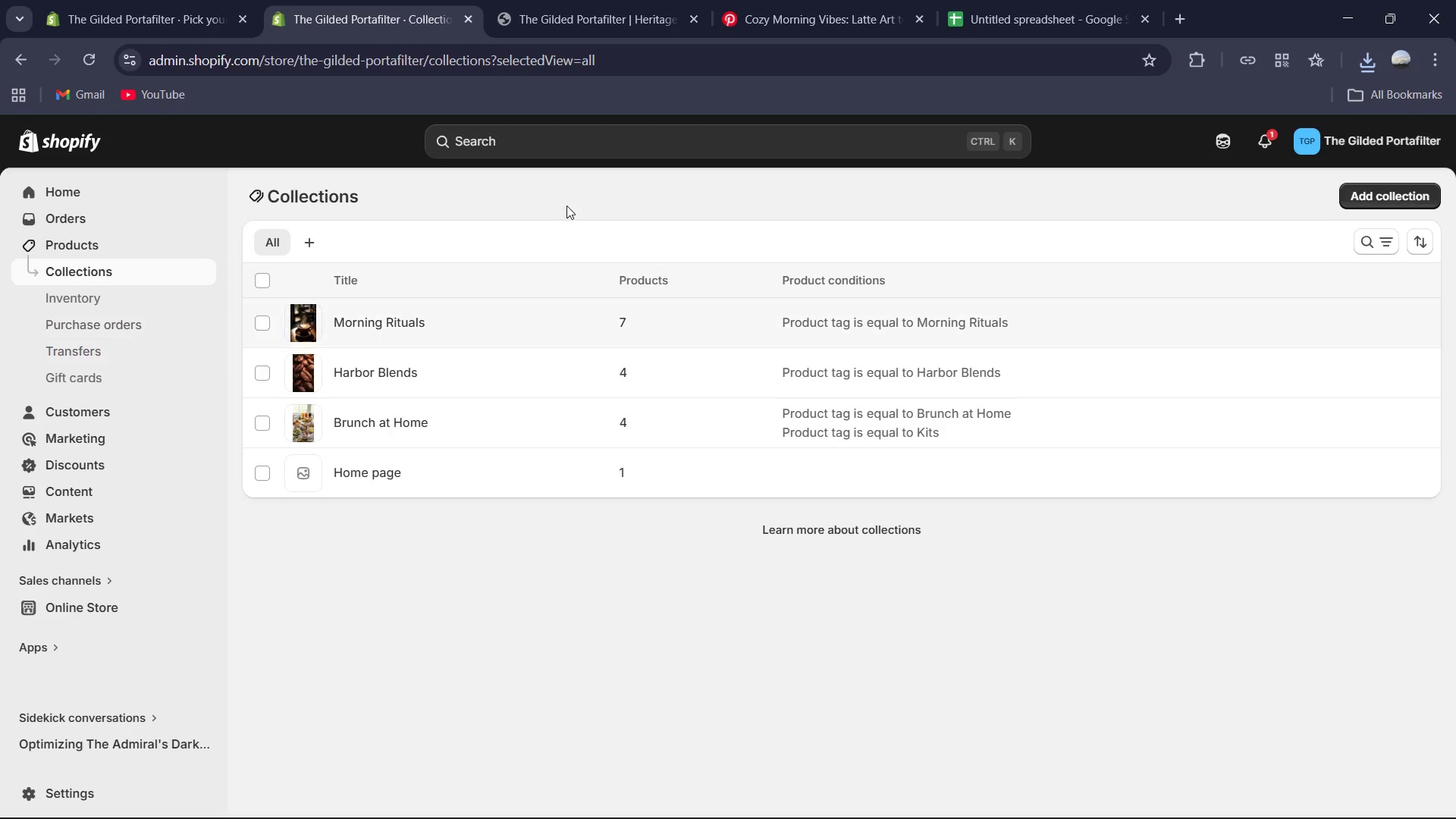 
left_click([573, 143])
 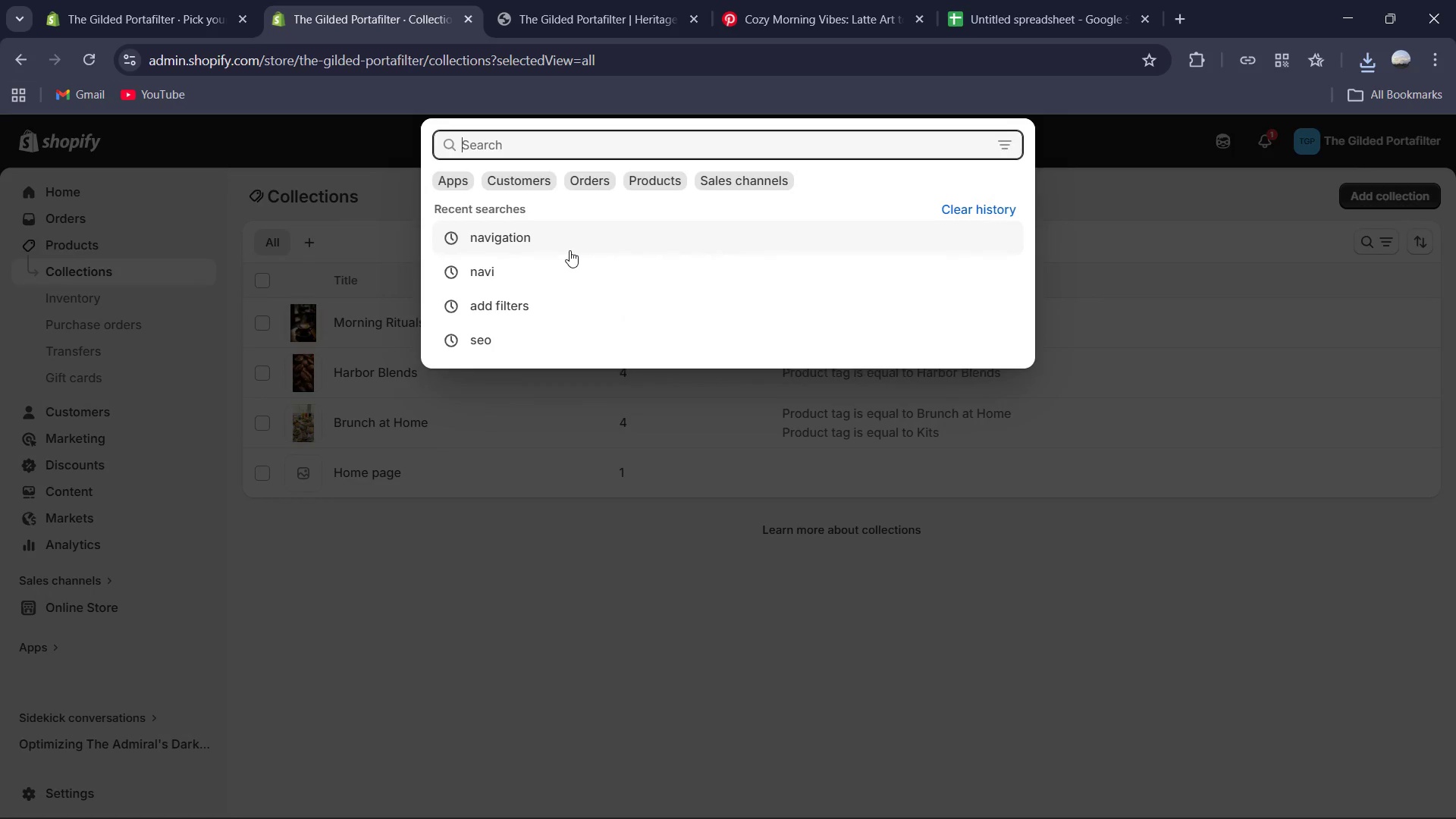 
left_click([566, 246])
 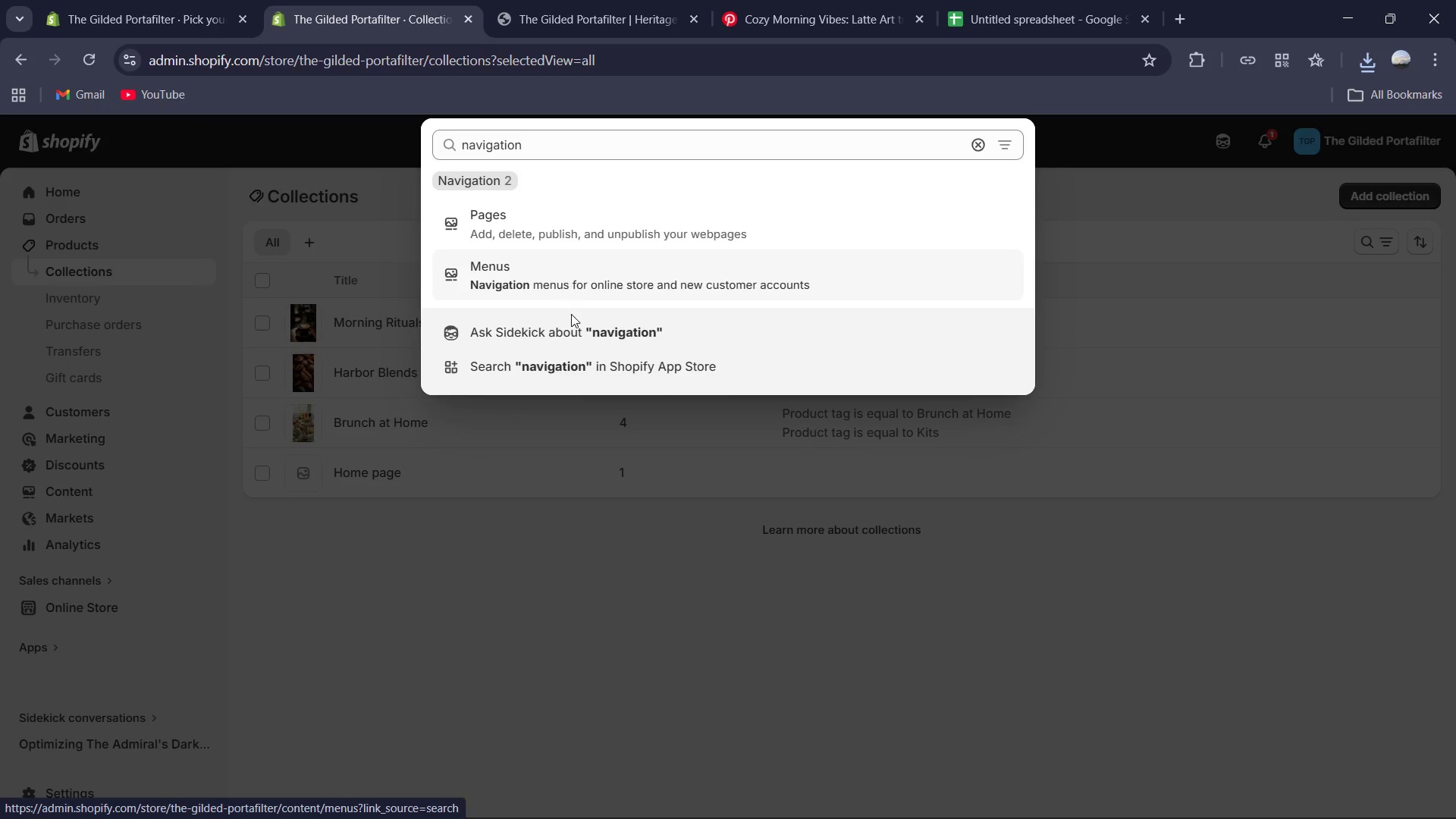 
left_click([570, 284])
 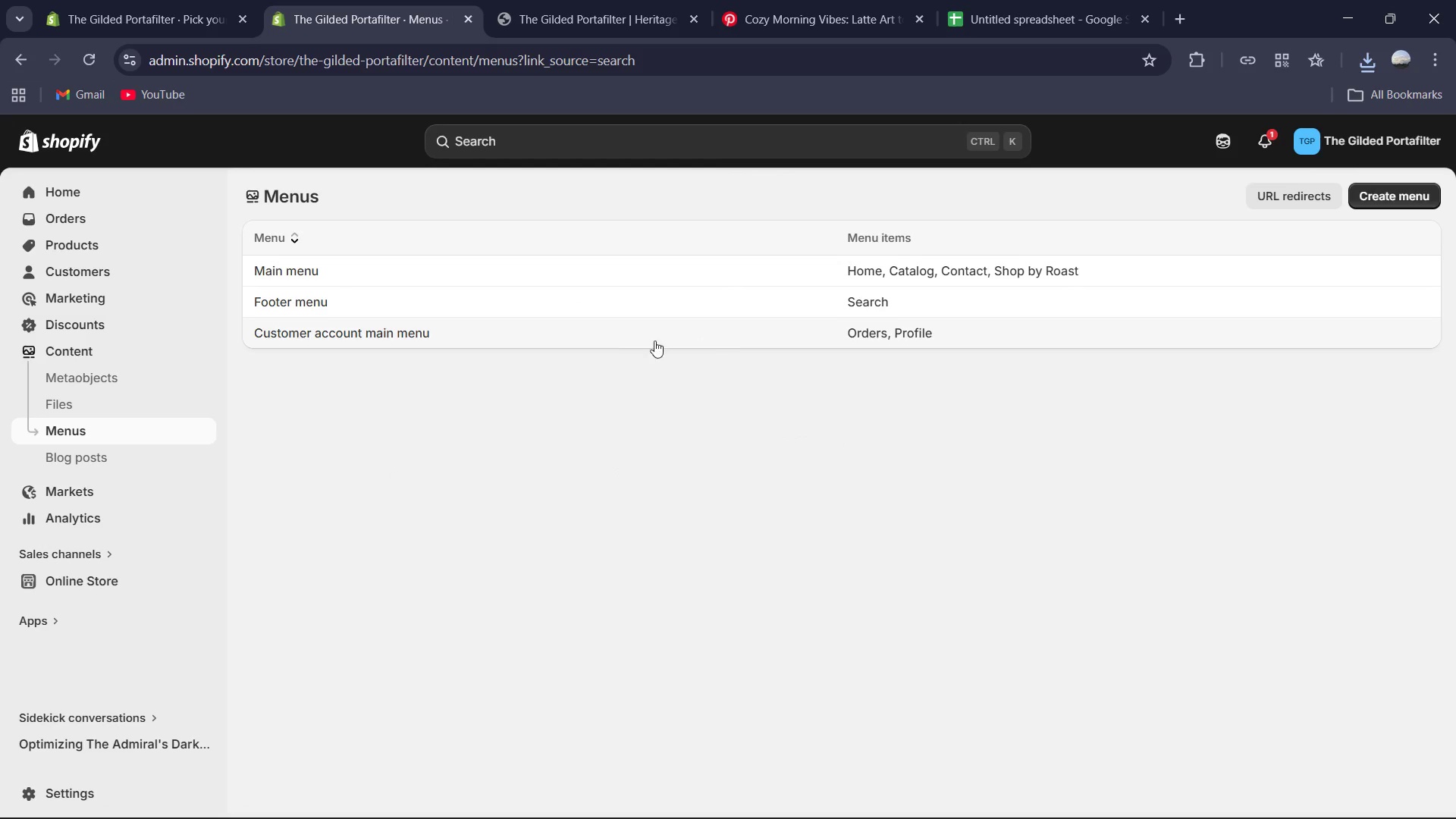 
left_click([307, 265])
 